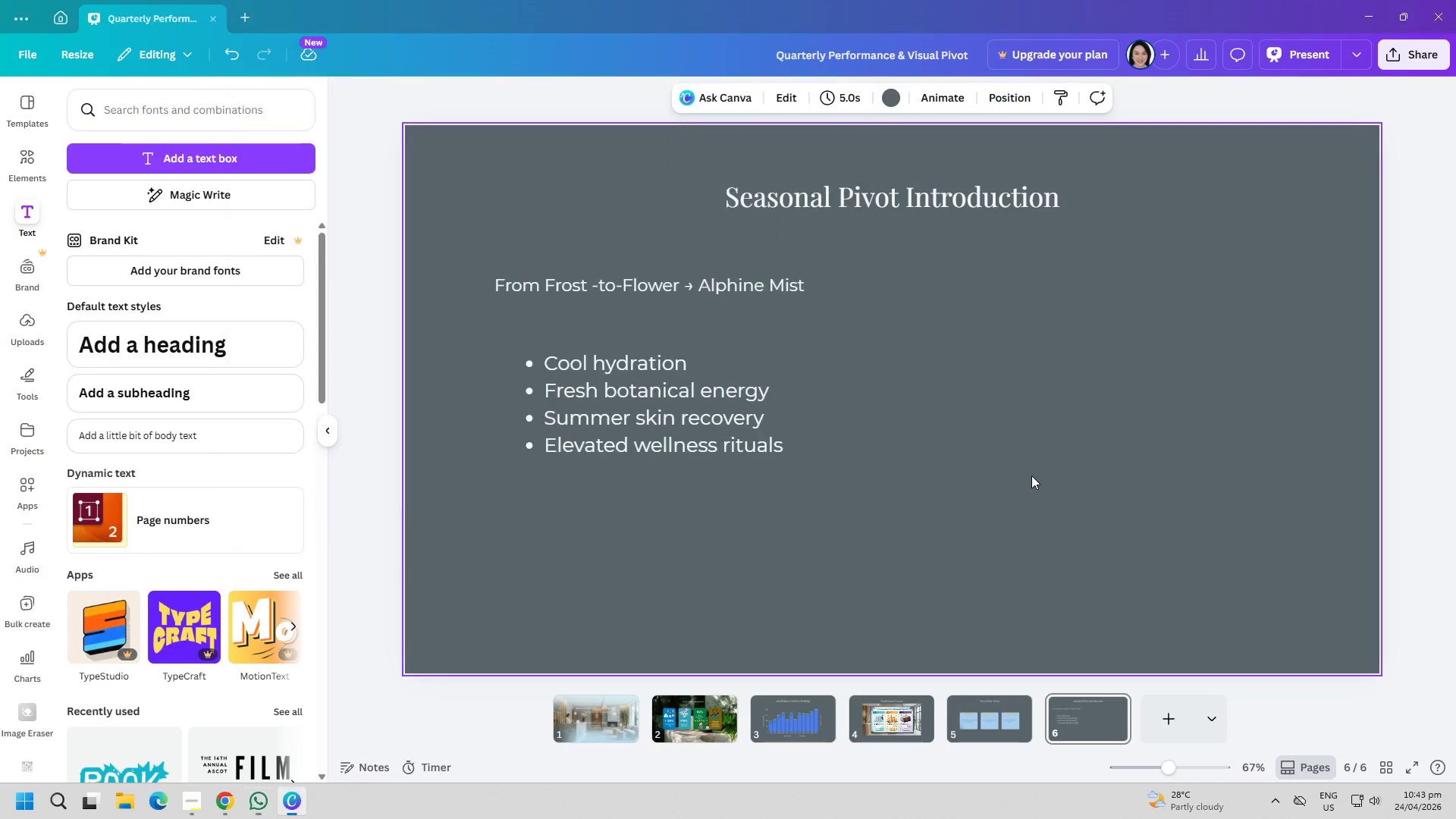 
double_click([1031, 475])
 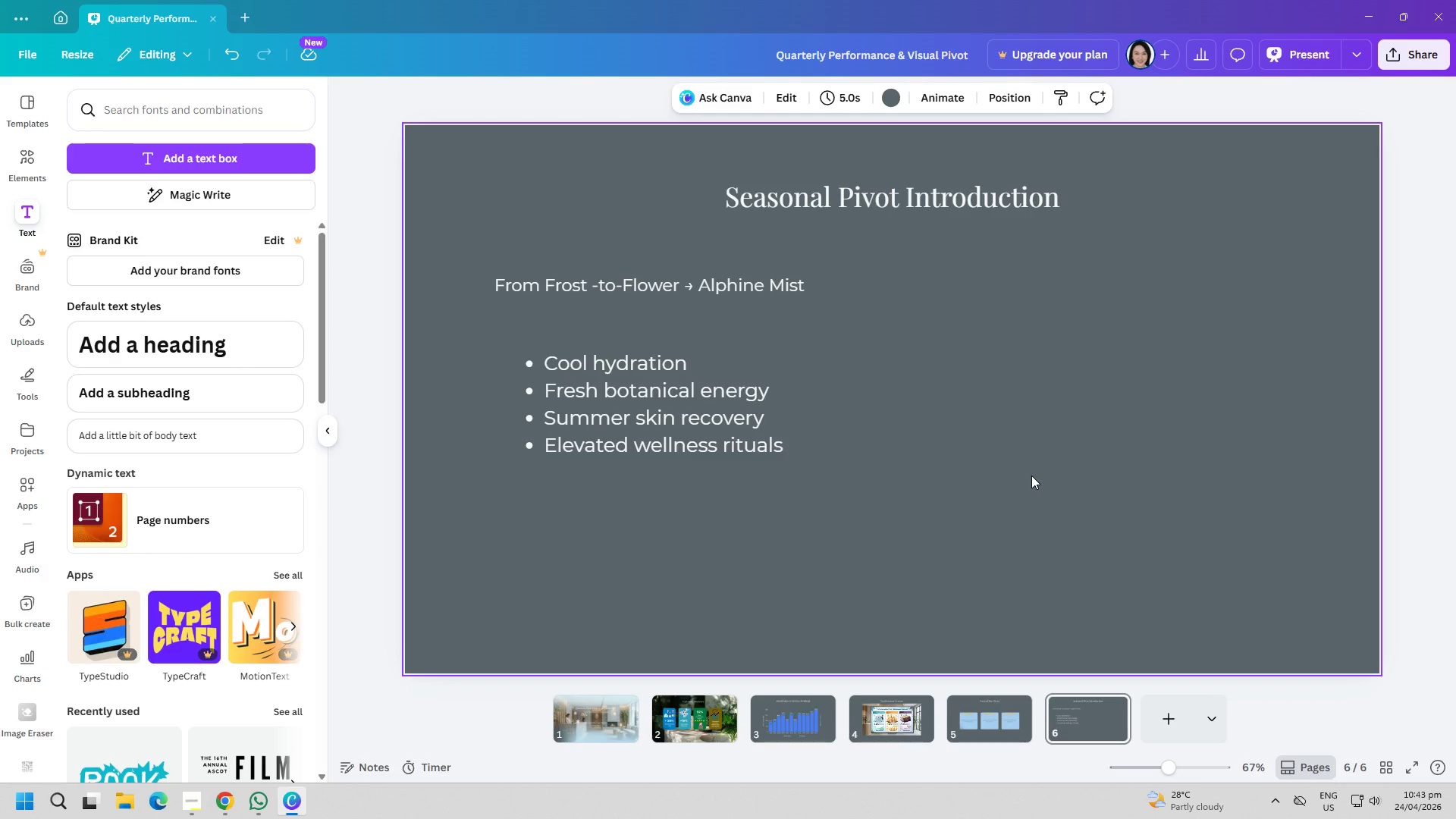 
key(Control+ControlLeft)
 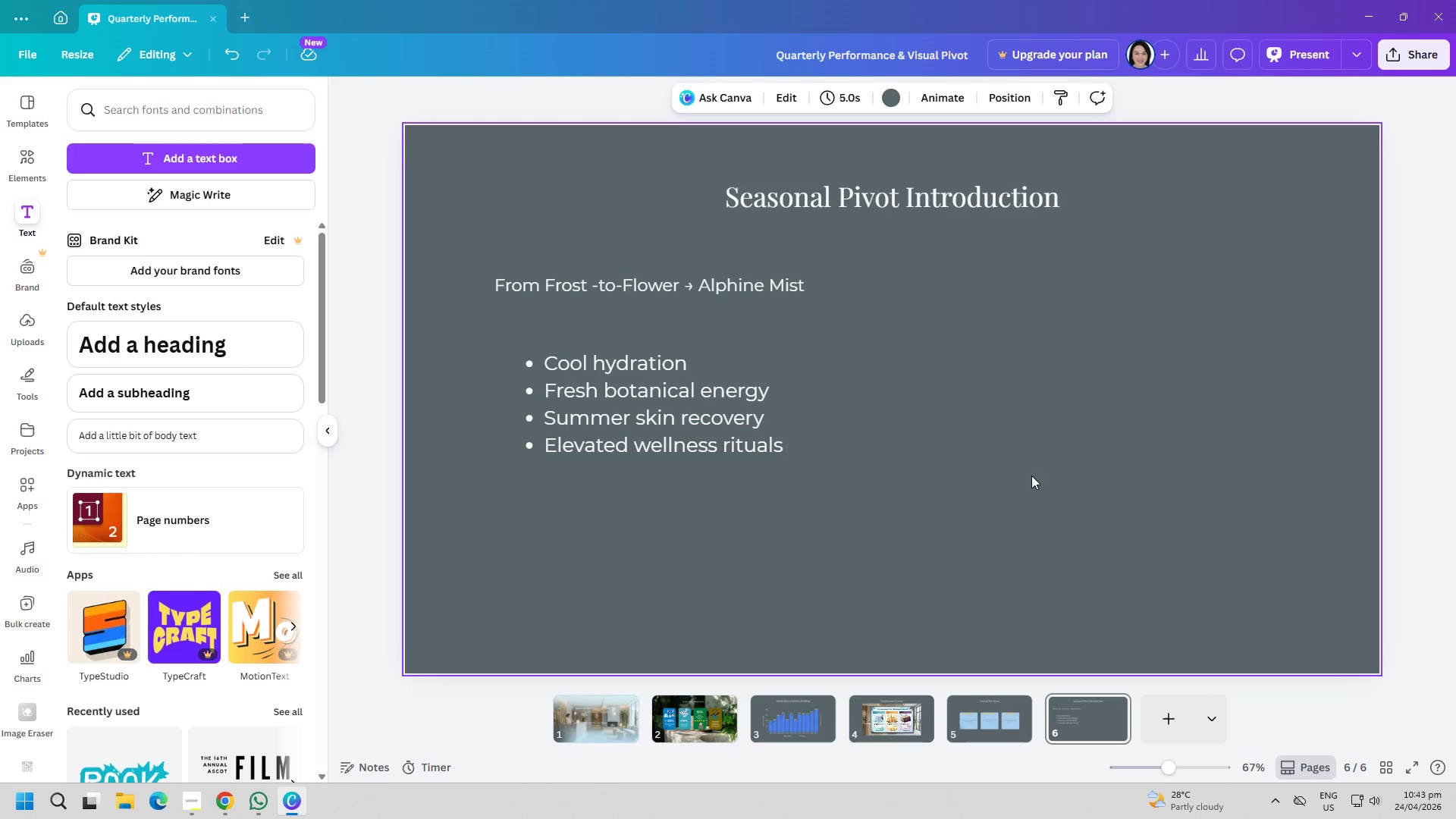 
key(Control+V)
 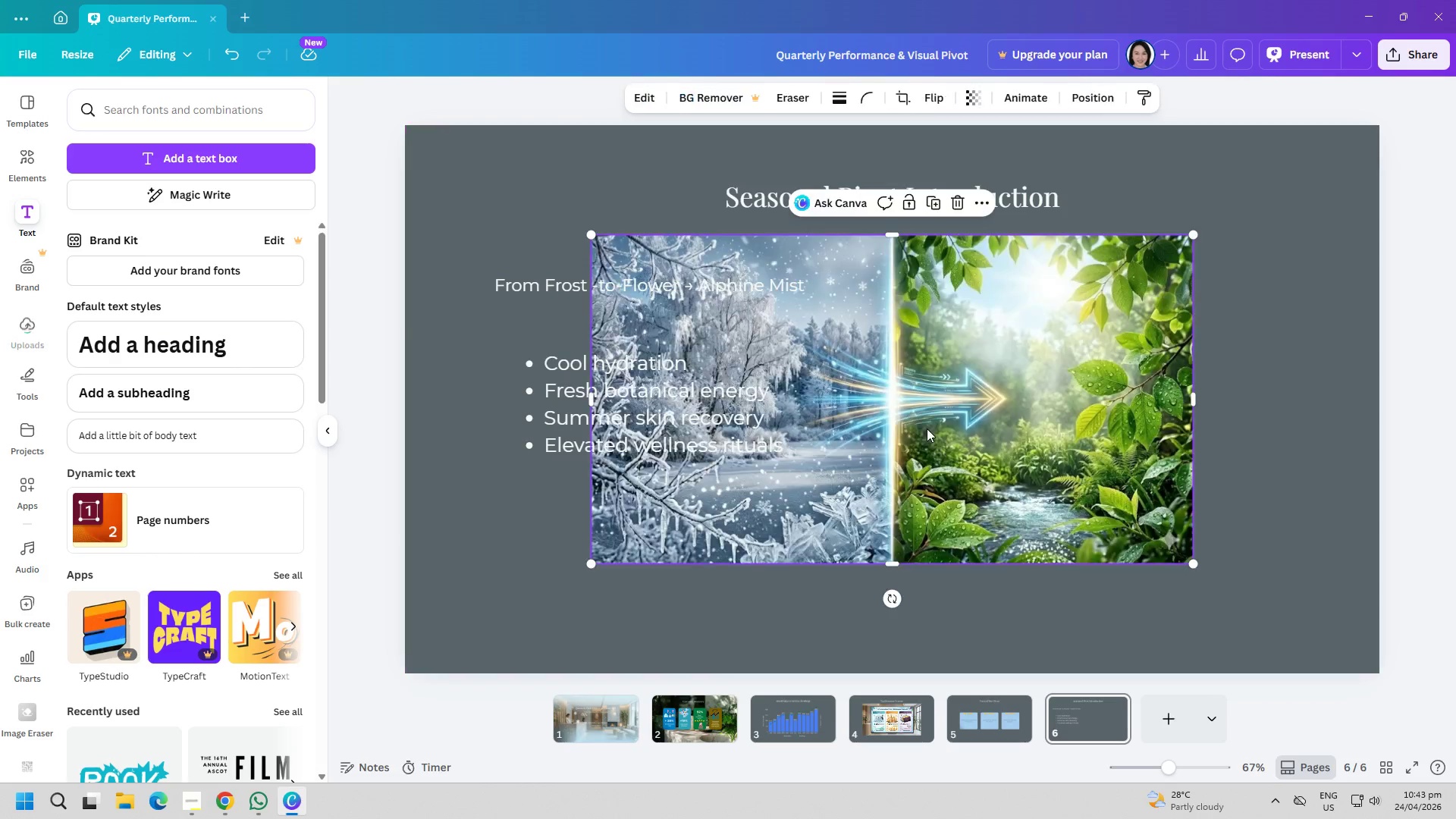 
left_click_drag(start_coordinate=[927, 428], to_coordinate=[1059, 446])
 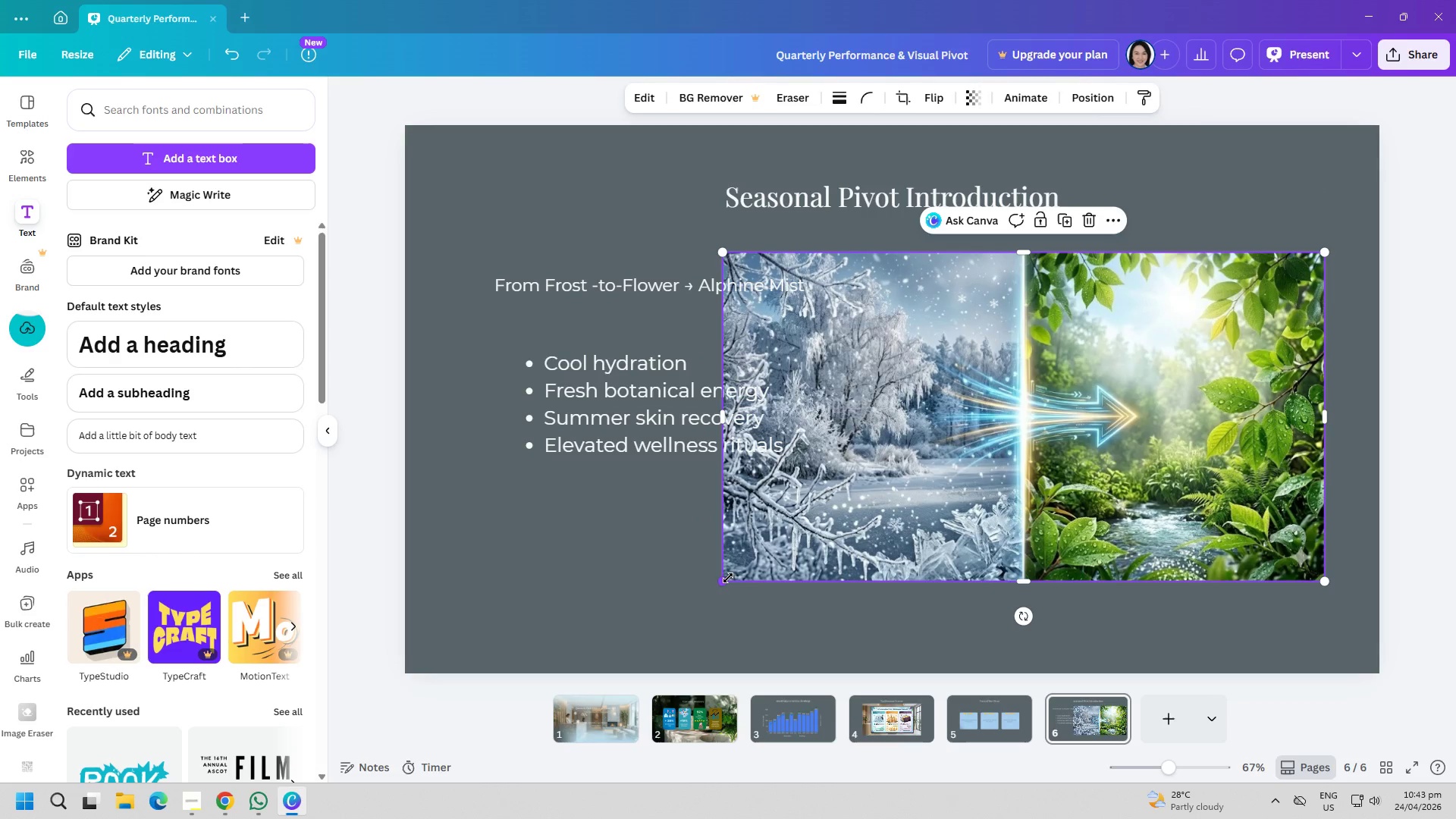 
left_click_drag(start_coordinate=[728, 578], to_coordinate=[827, 564])
 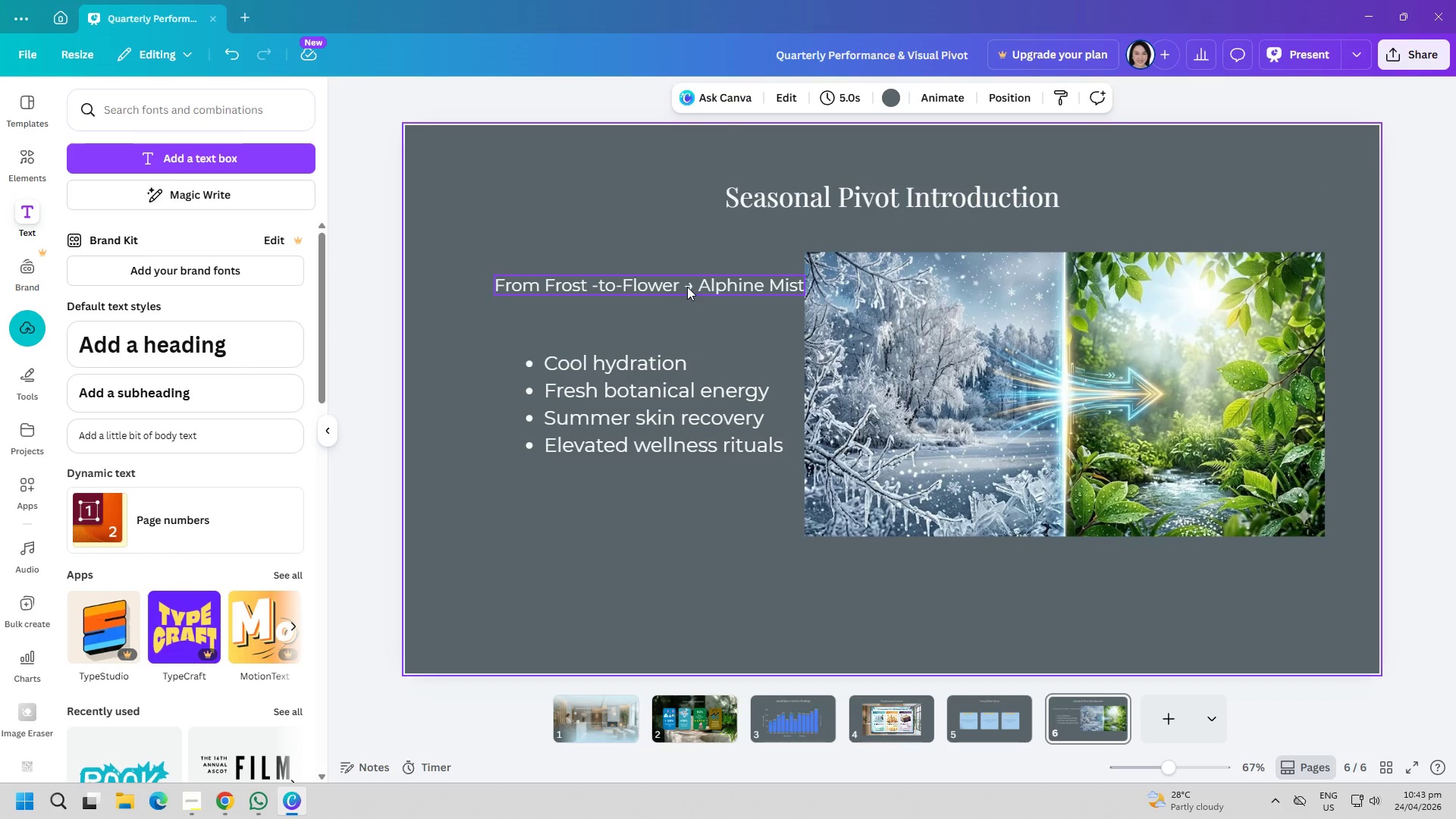 
left_click_drag(start_coordinate=[687, 287], to_coordinate=[667, 295])
 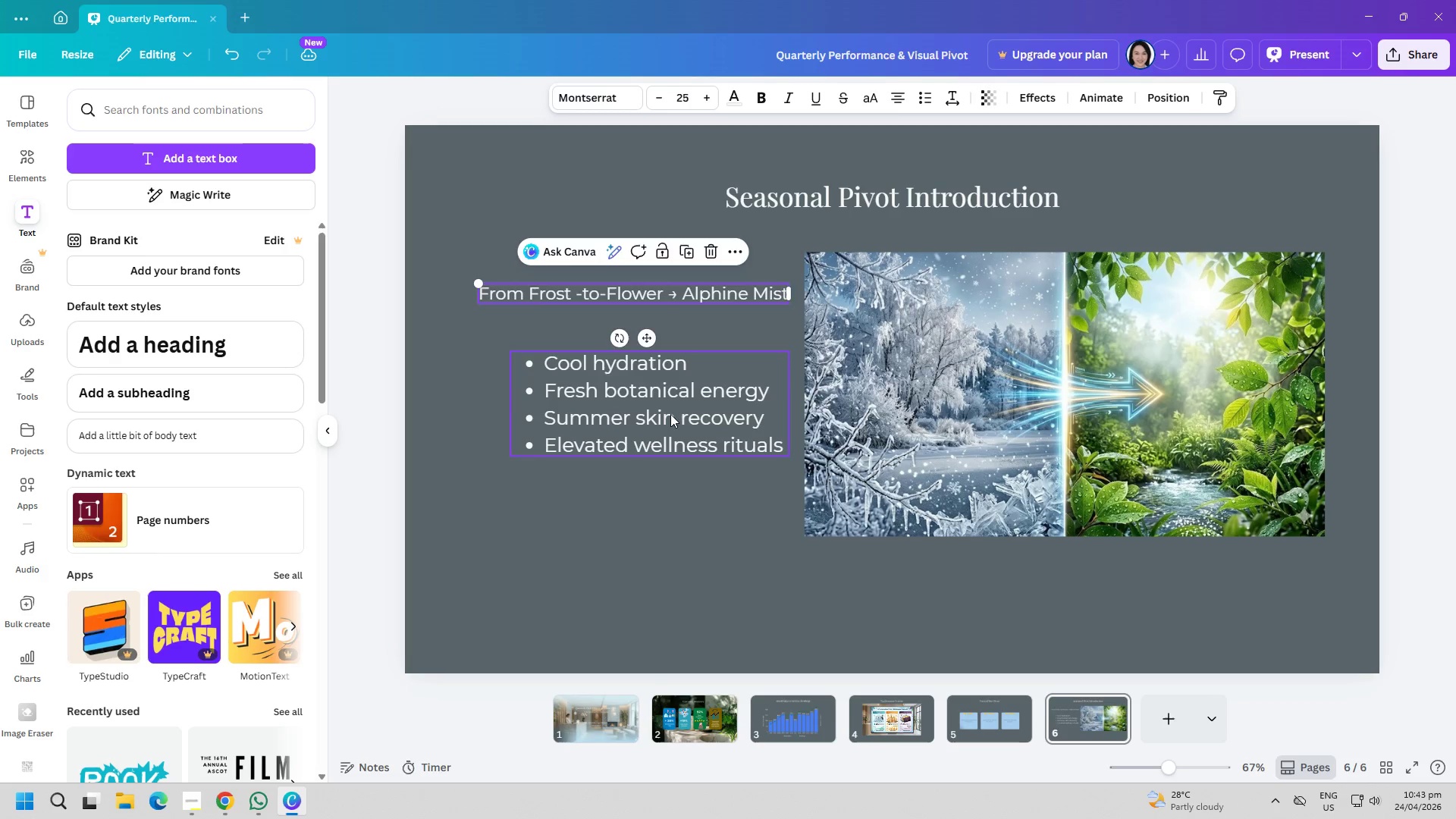 
left_click_drag(start_coordinate=[670, 414], to_coordinate=[658, 418])
 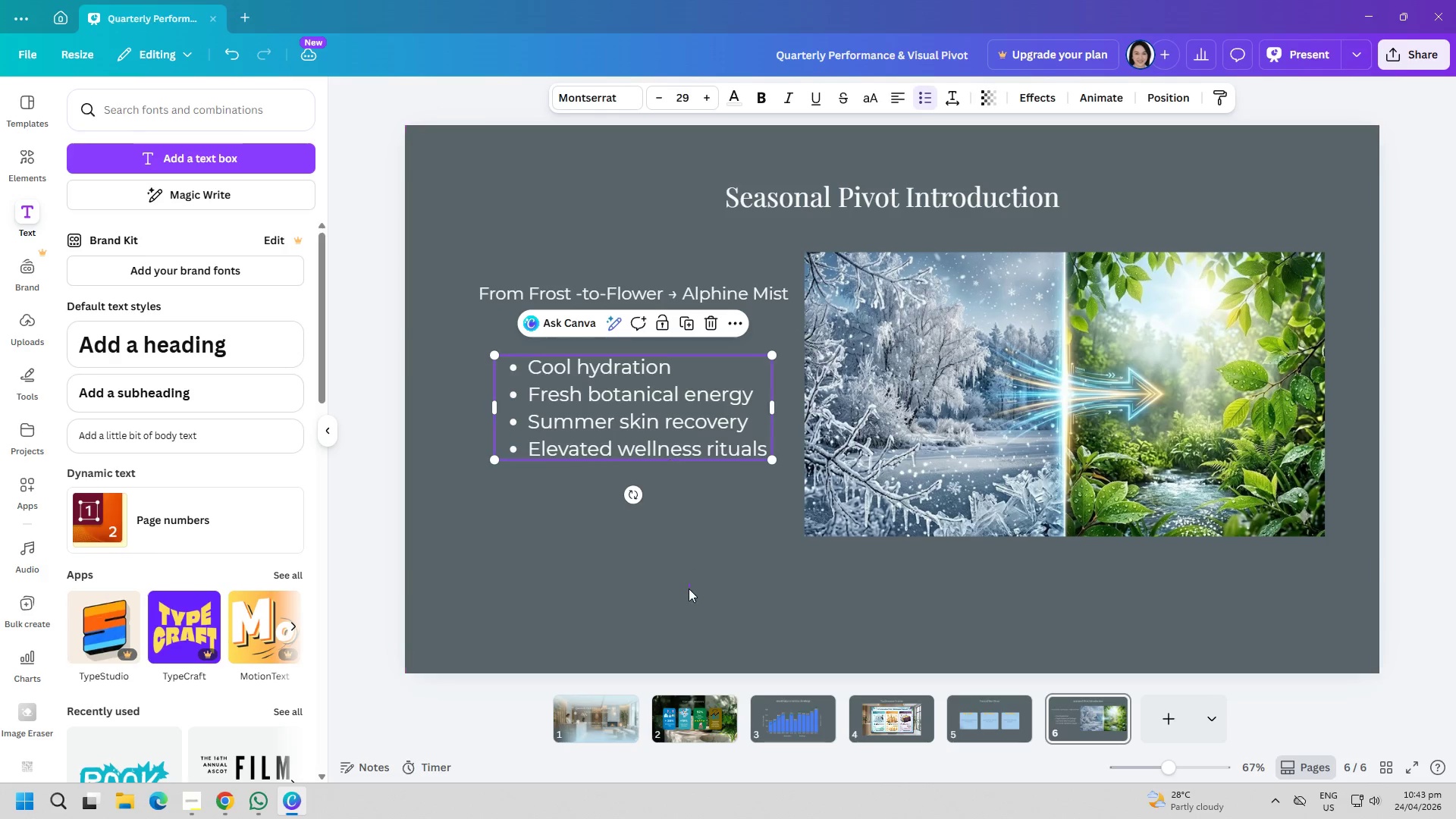 
left_click_drag(start_coordinate=[689, 583], to_coordinate=[689, 588])
 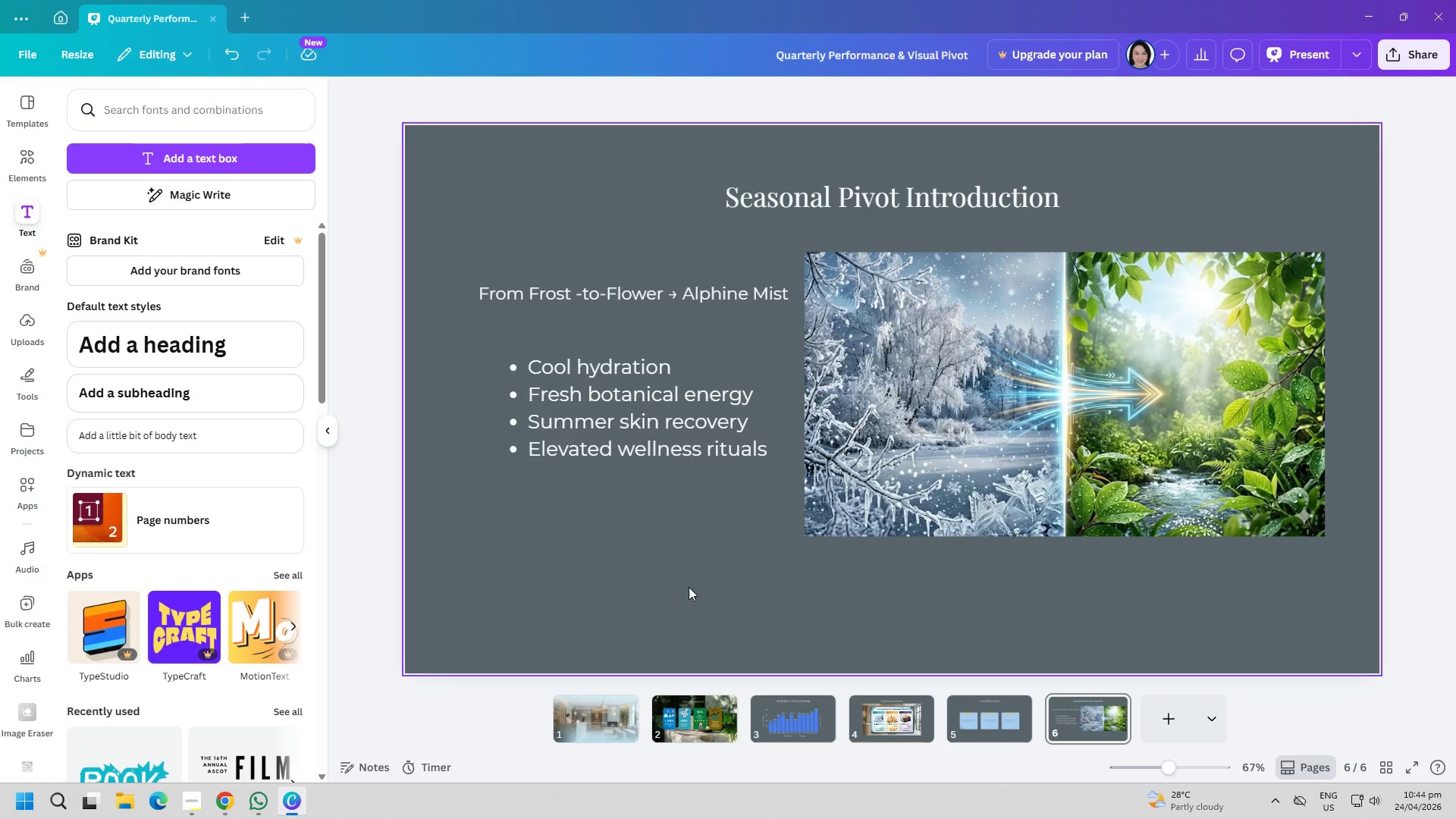 
wait(44.97)
 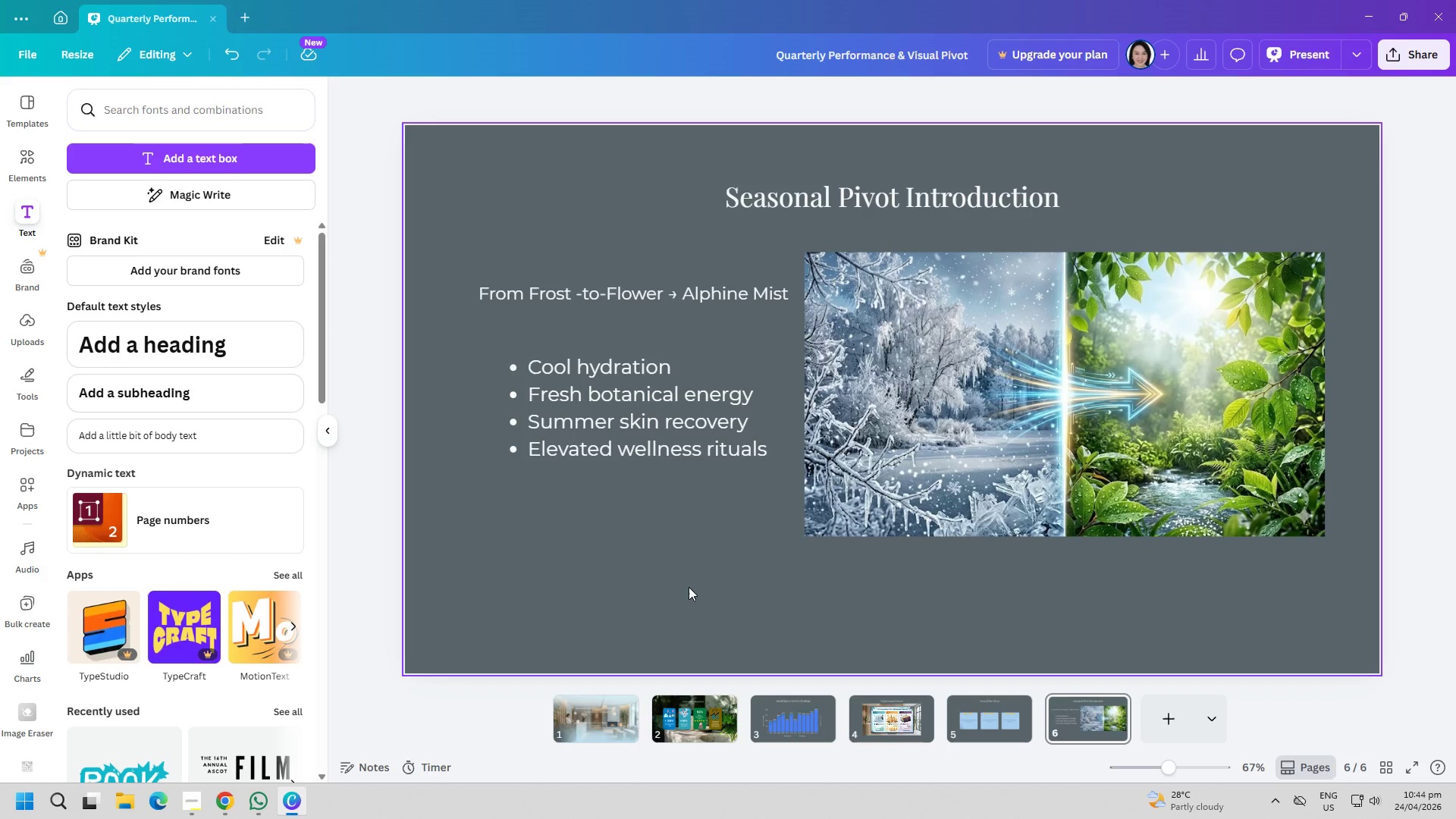 
left_click([1181, 711])
 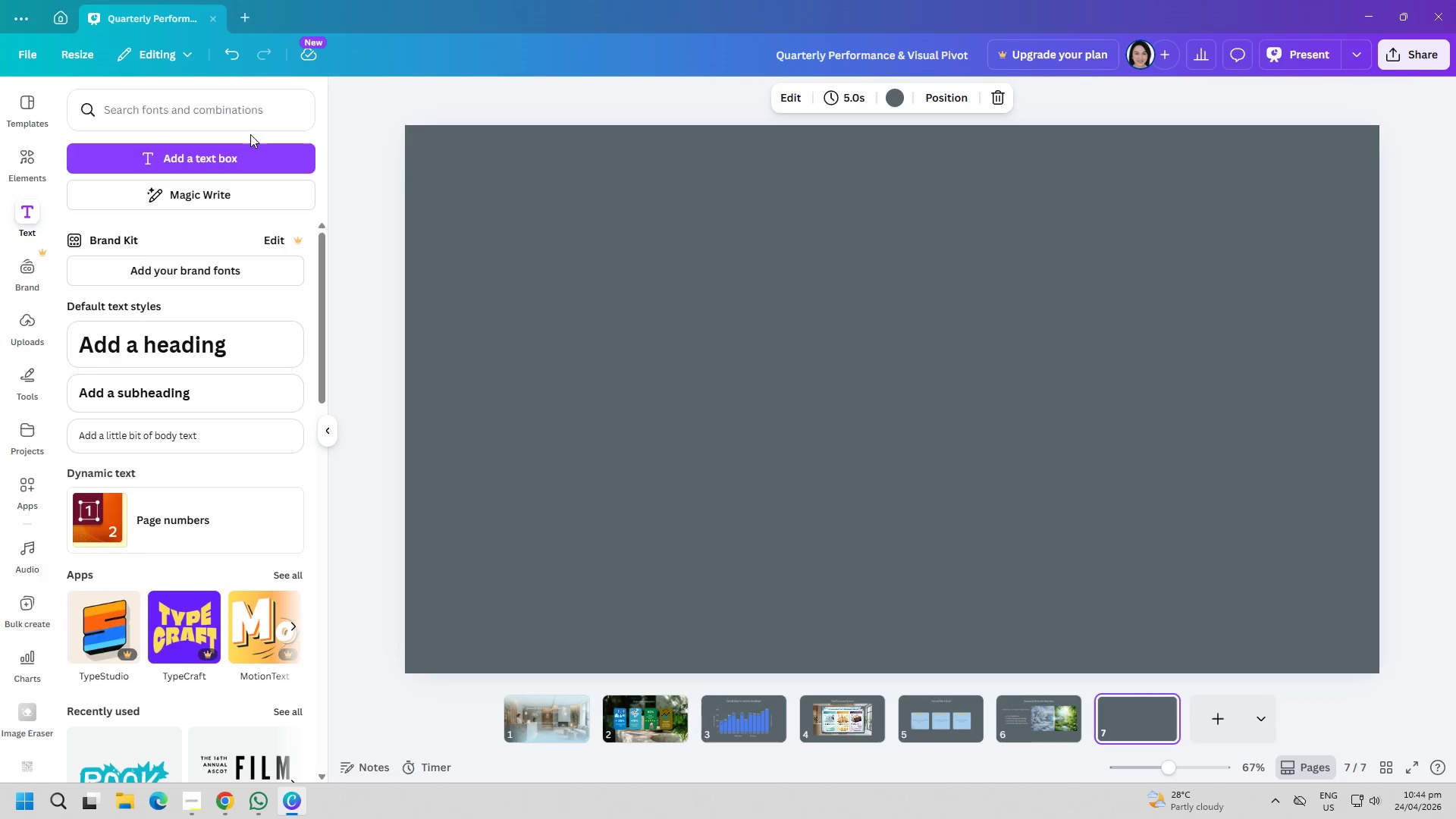 
left_click([249, 143])
 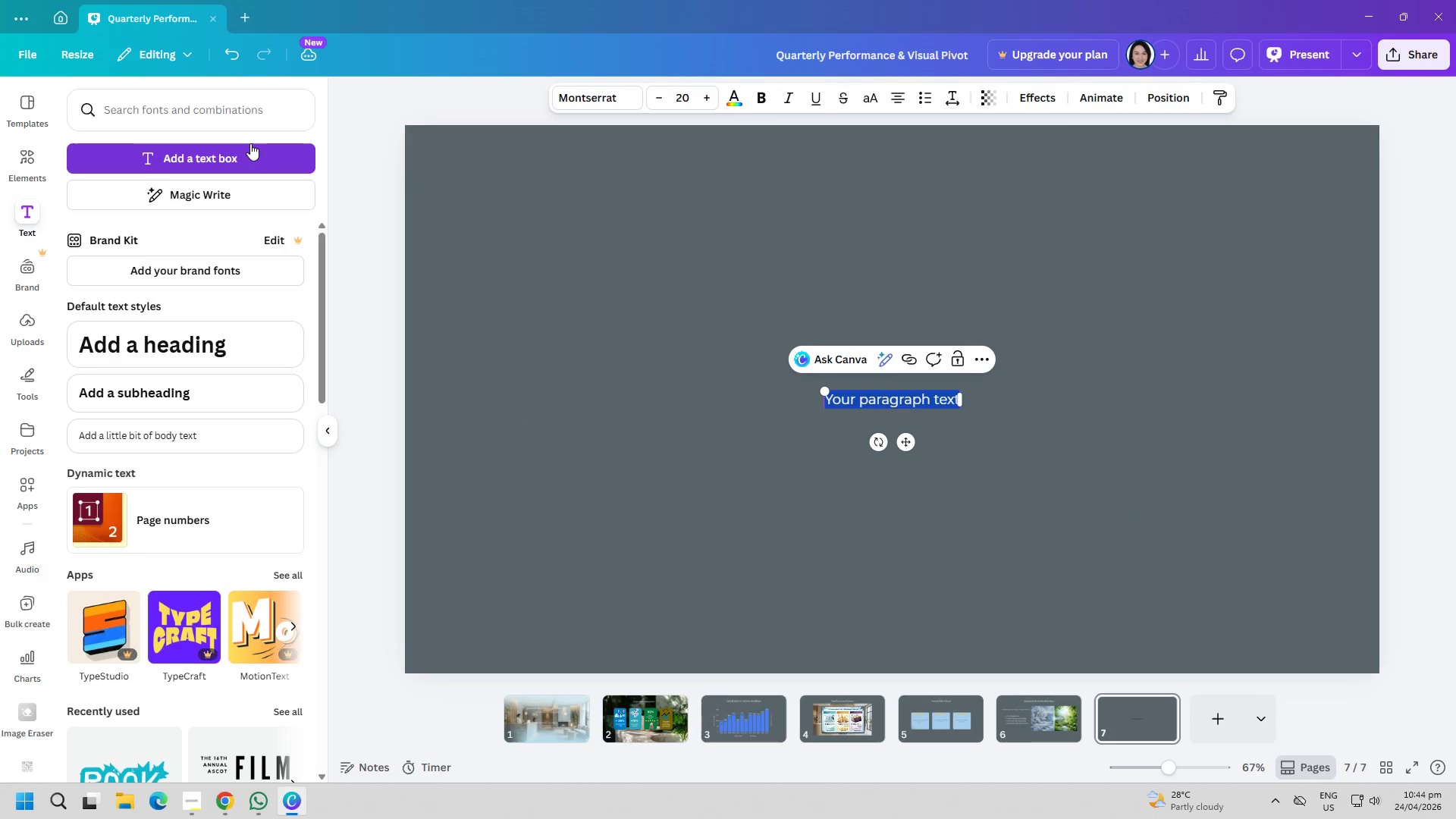 
type(Alphine Mist m)
key(Backspace)
type(Mood Board)
 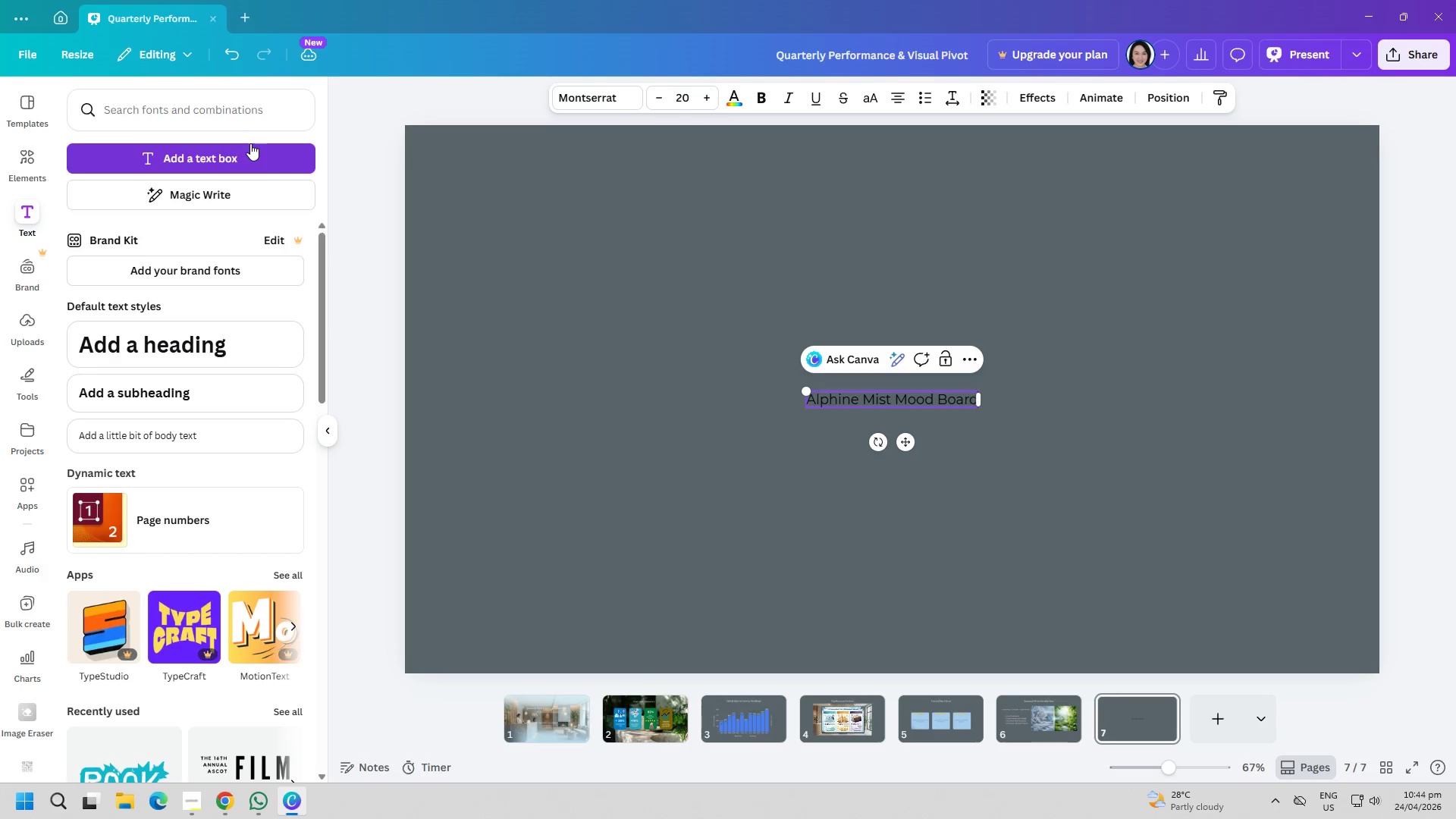 
key(Control+ControlLeft)
 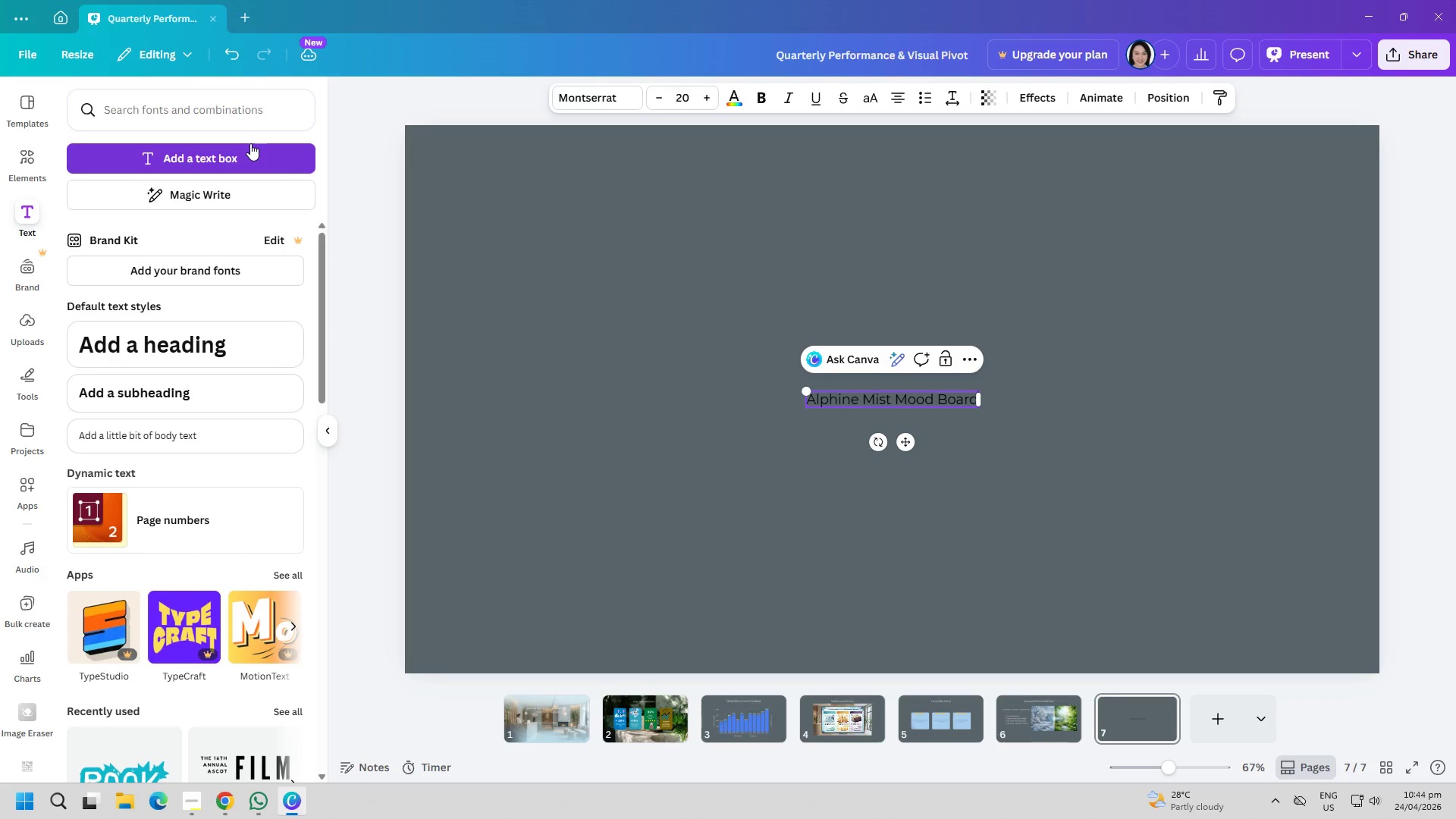 
key(Control+A)
 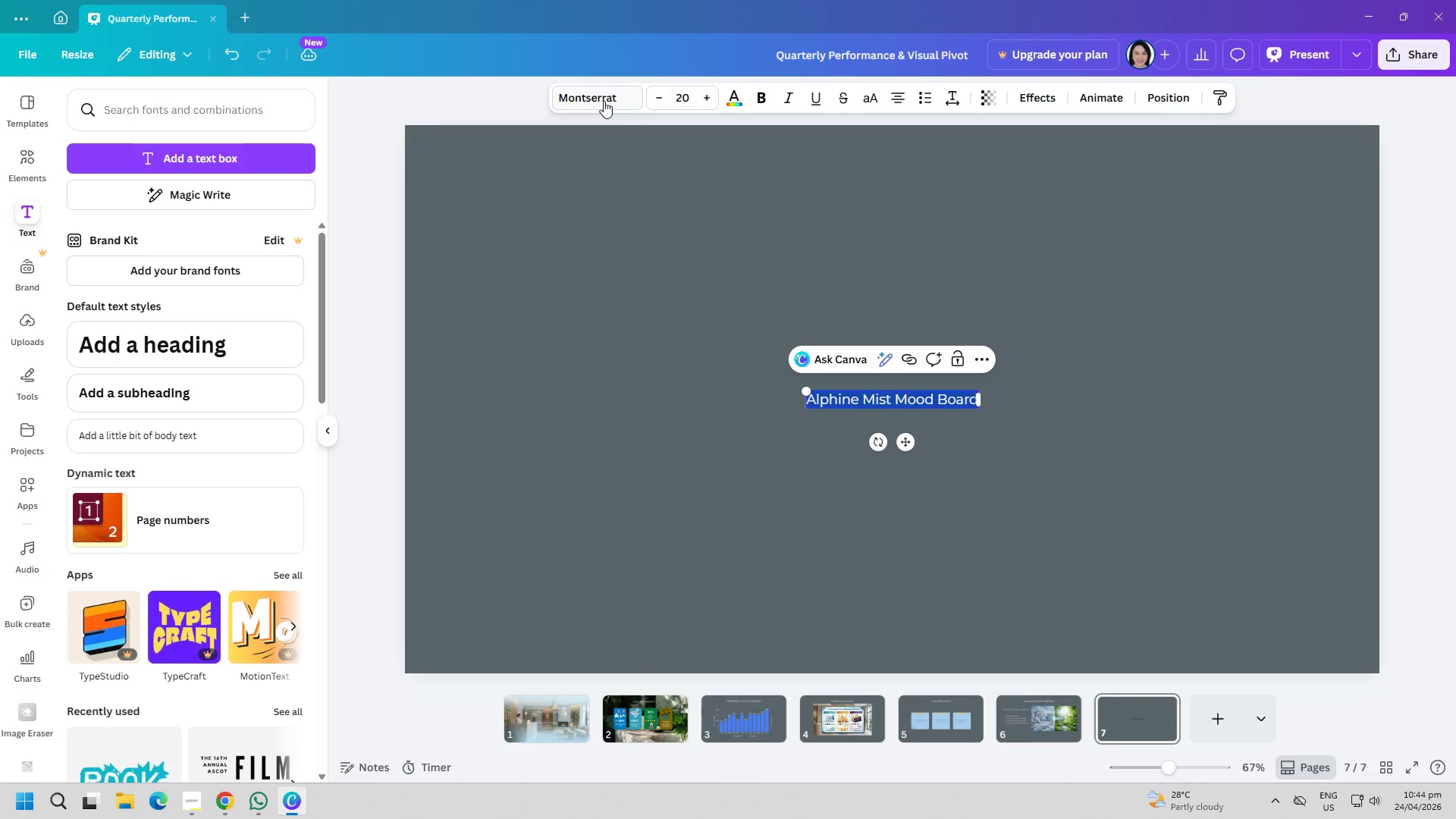 
left_click([601, 96])
 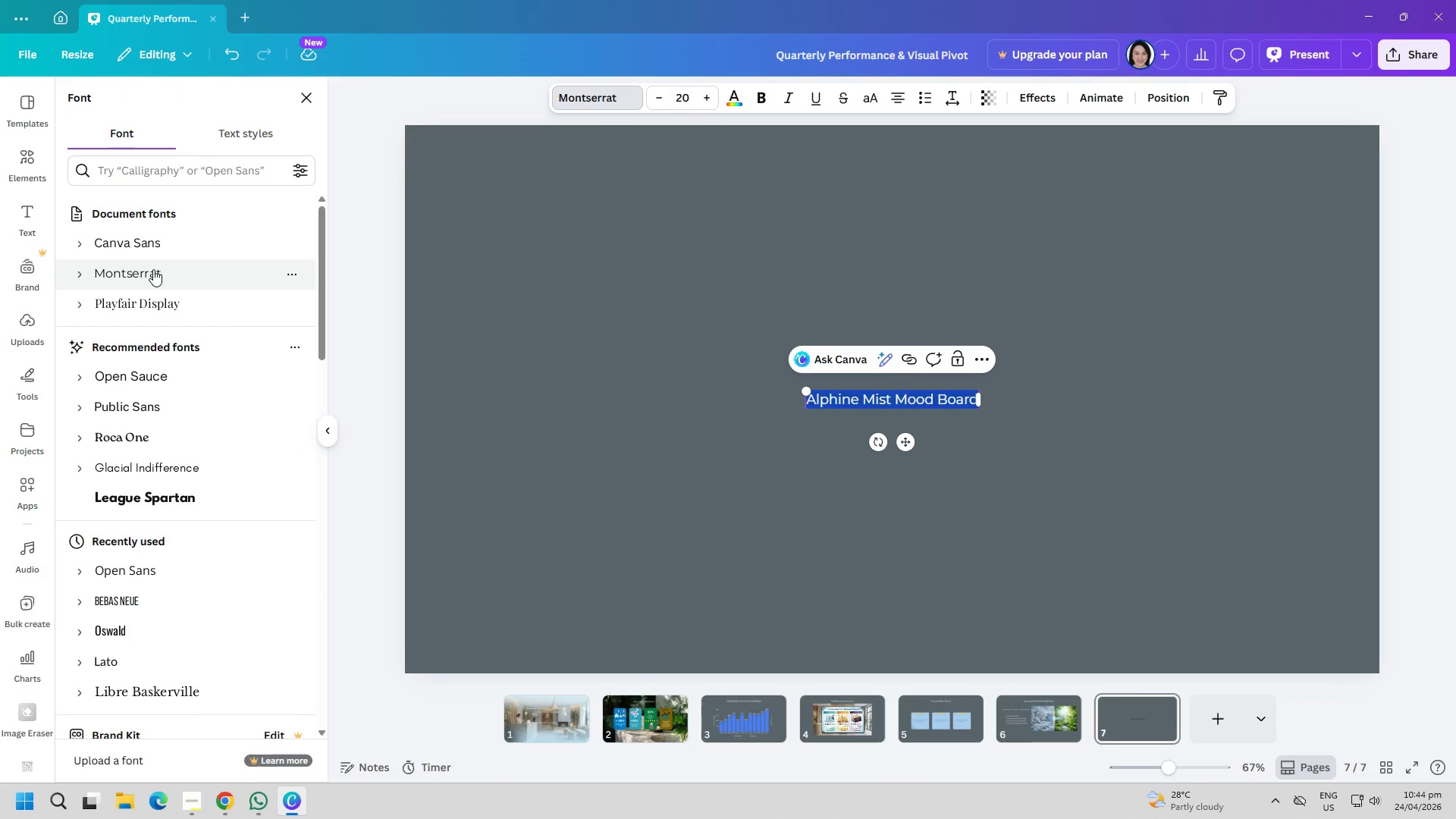 
left_click([146, 305])
 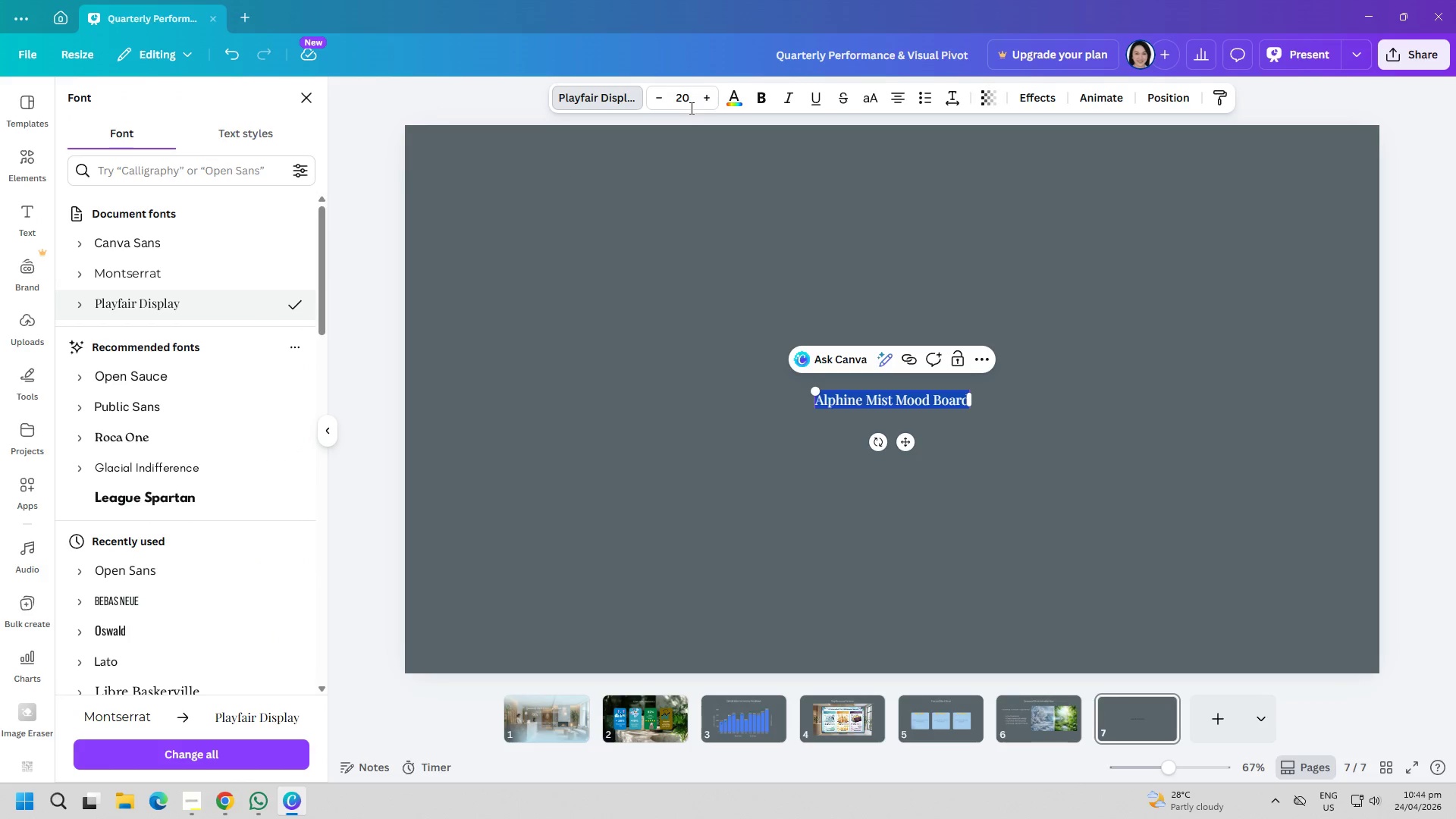 
double_click([690, 106])
 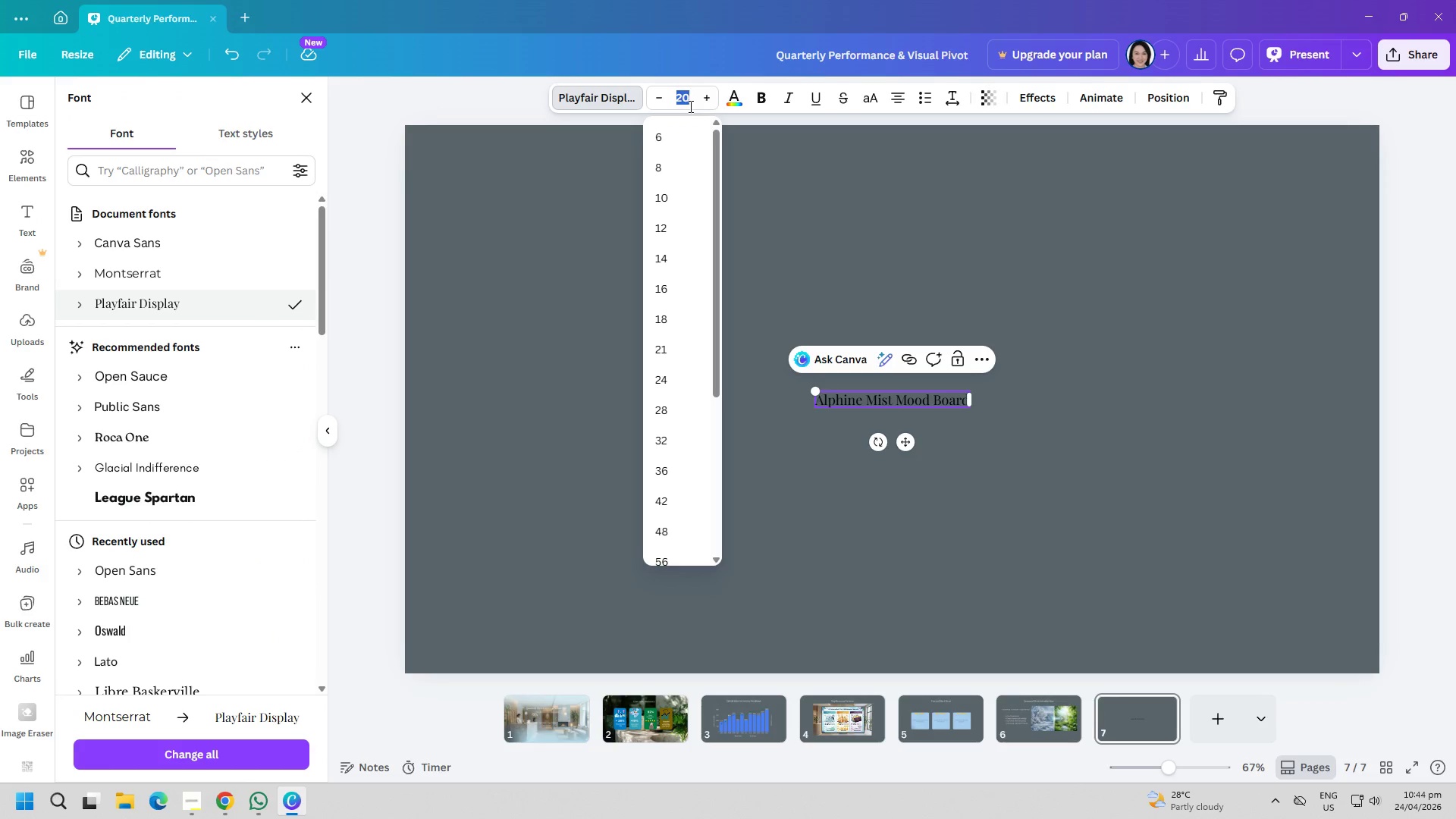 
type(40)
 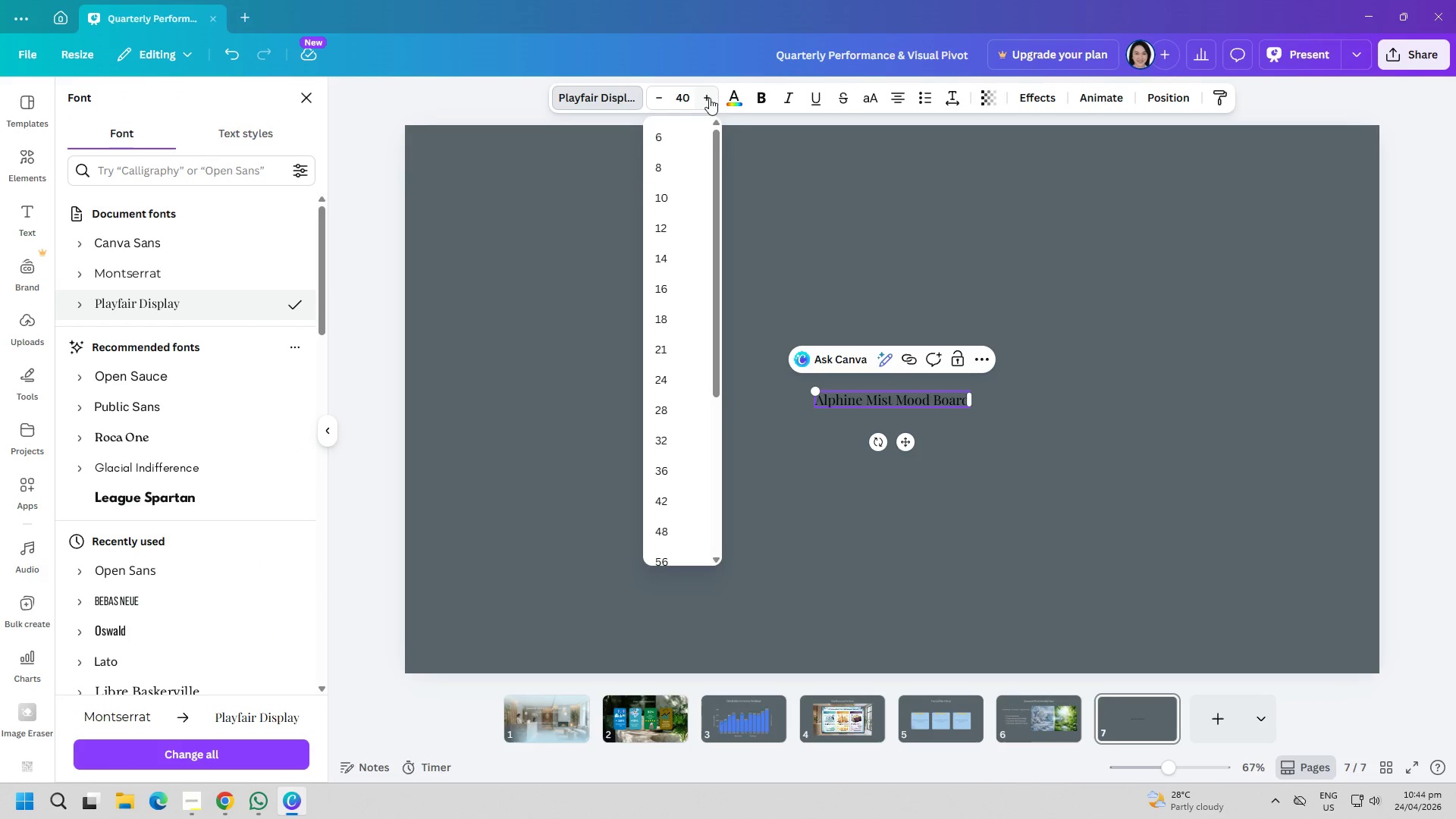 
left_click([731, 98])
 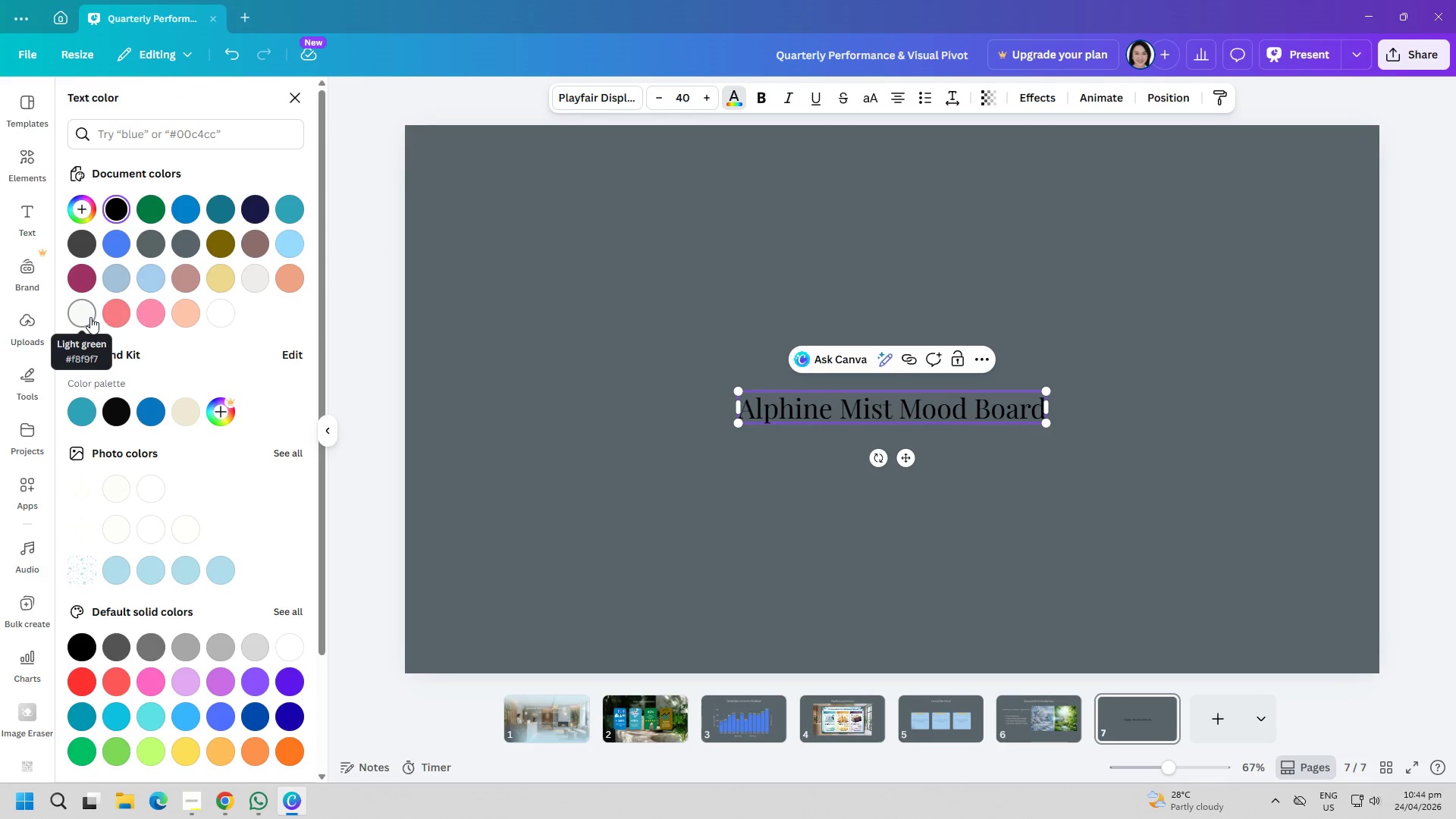 
double_click([626, 329])
 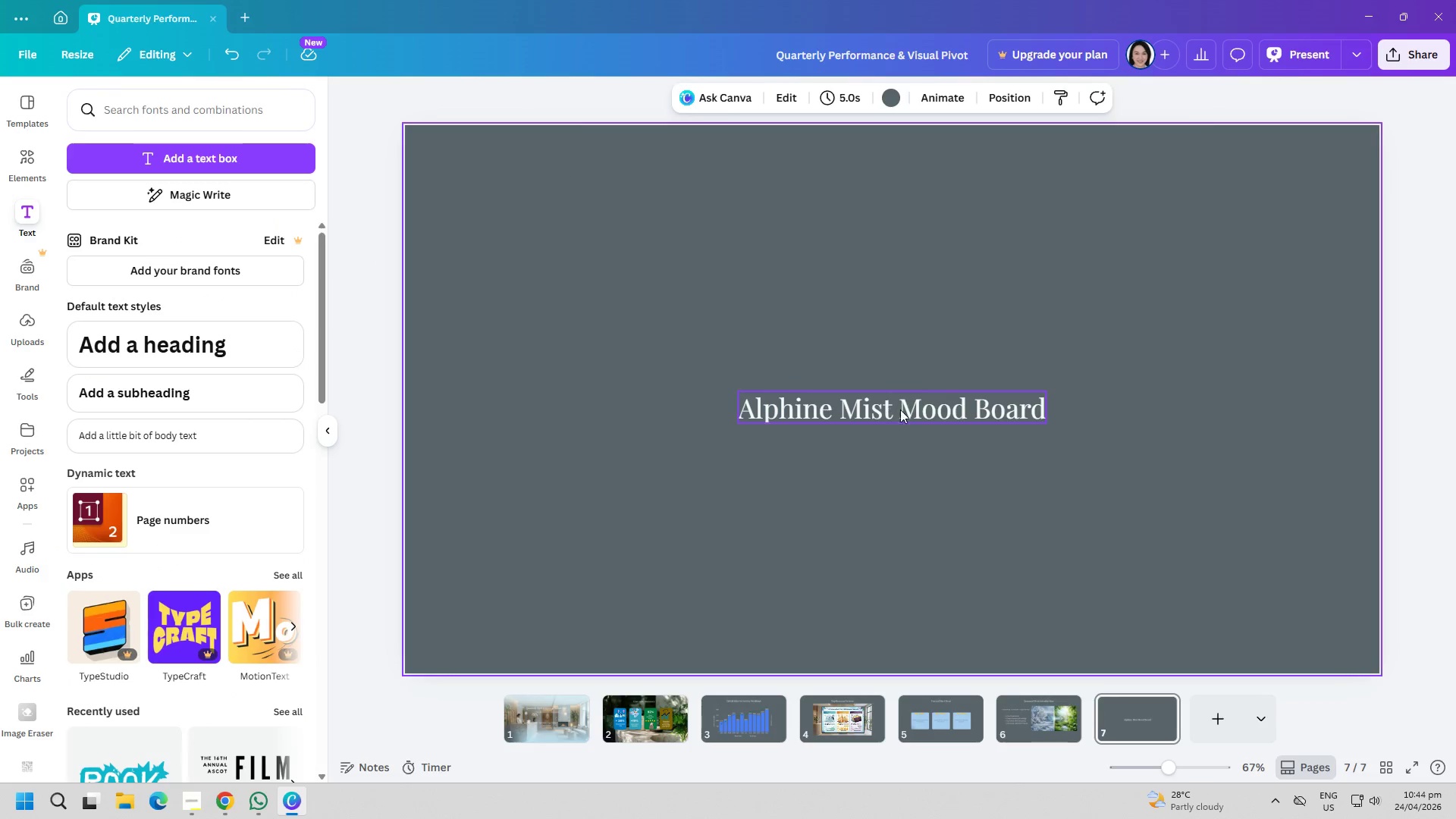 
left_click_drag(start_coordinate=[900, 410], to_coordinate=[902, 198])
 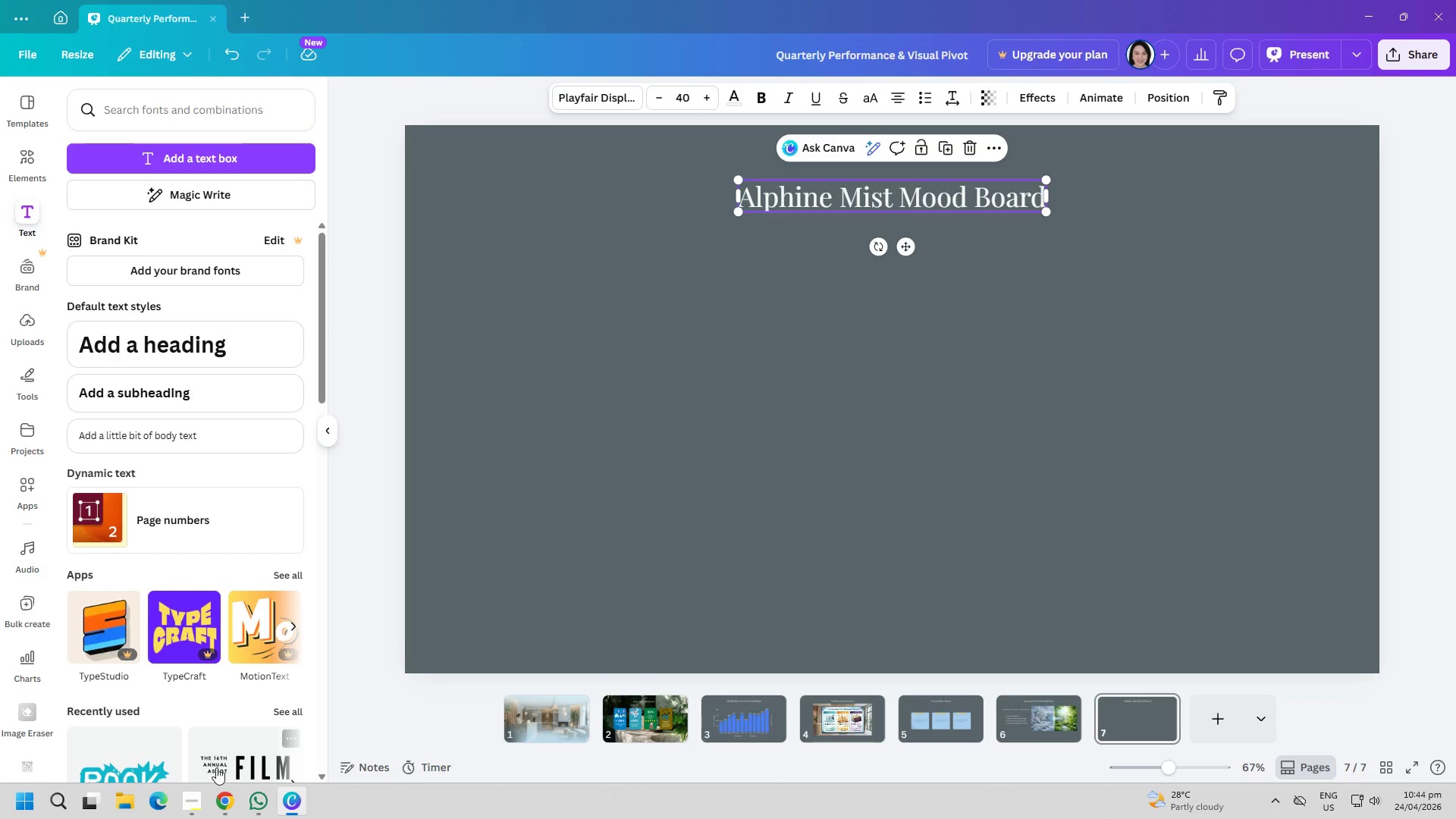 
left_click([228, 793])
 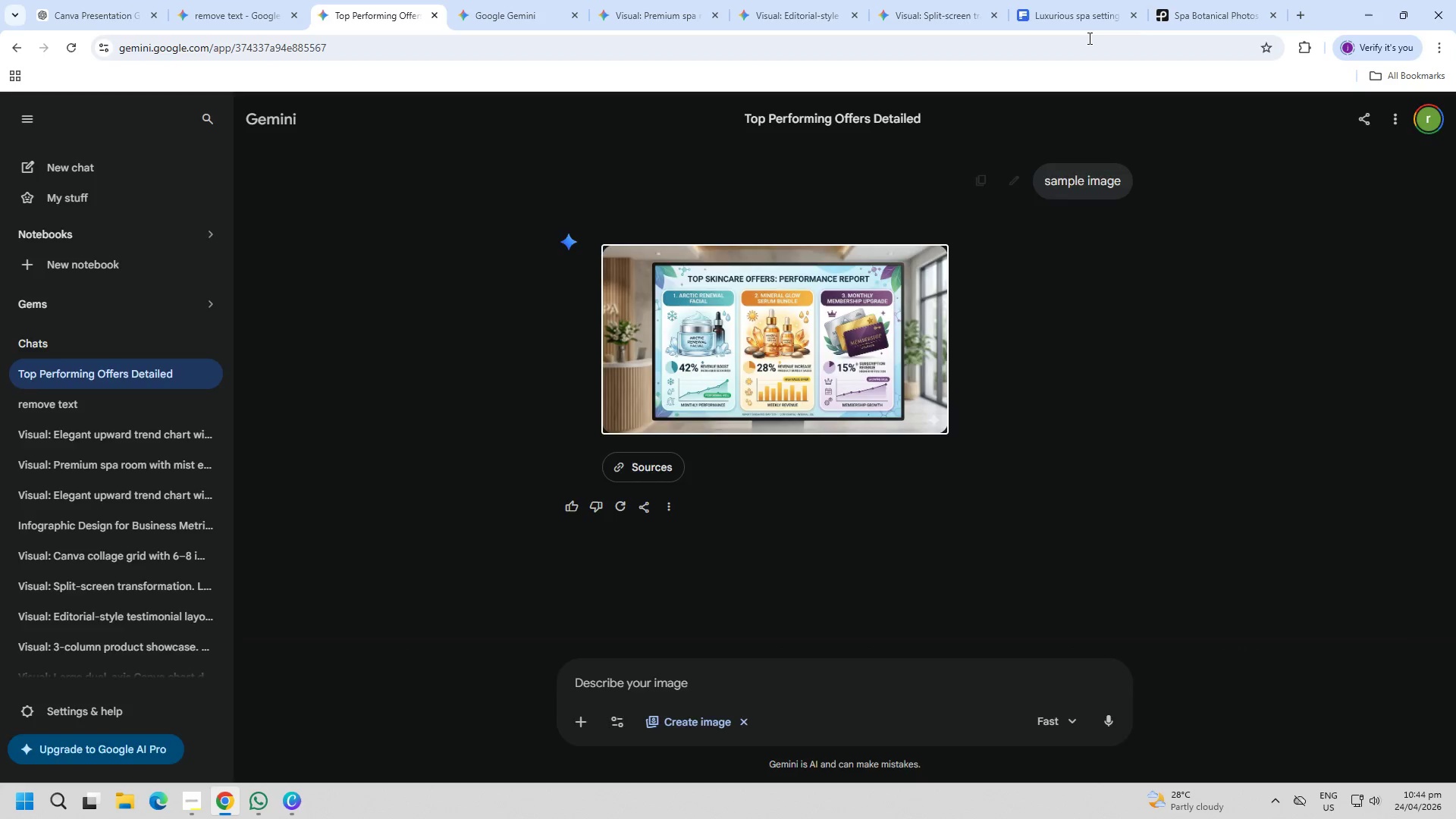 
double_click([1180, 0])
 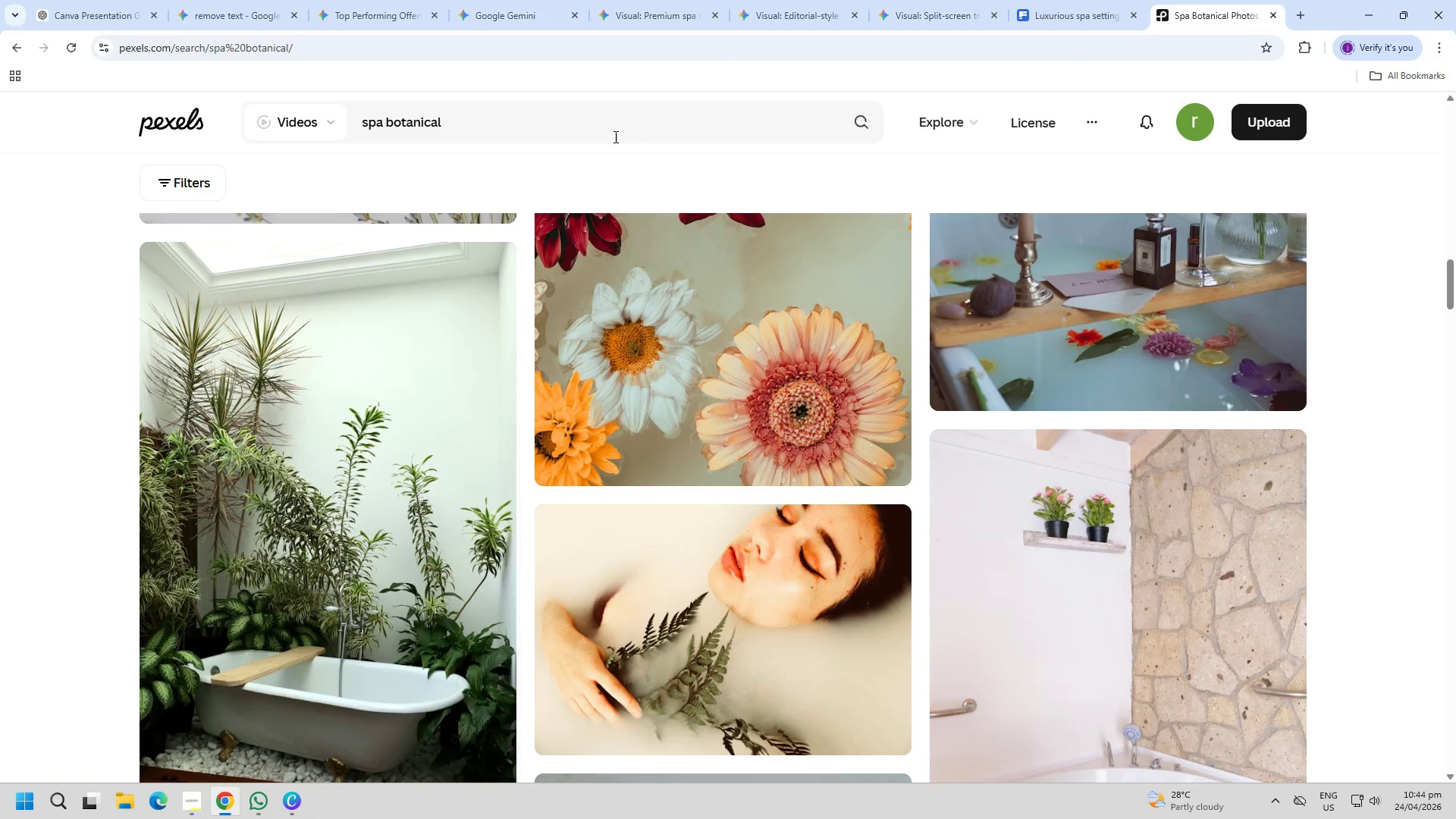 
double_click([565, 132])
 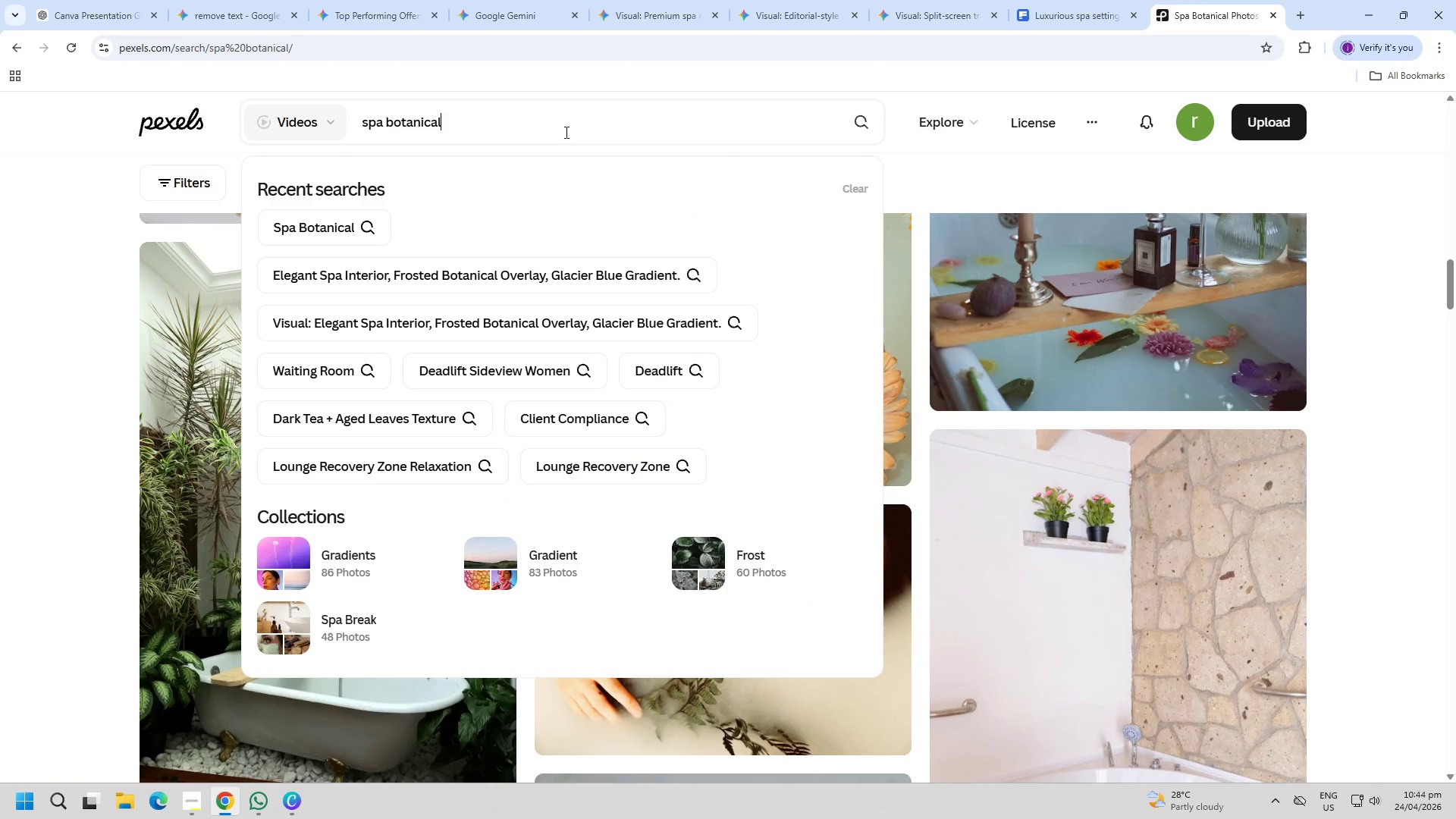 
triple_click([565, 132])
 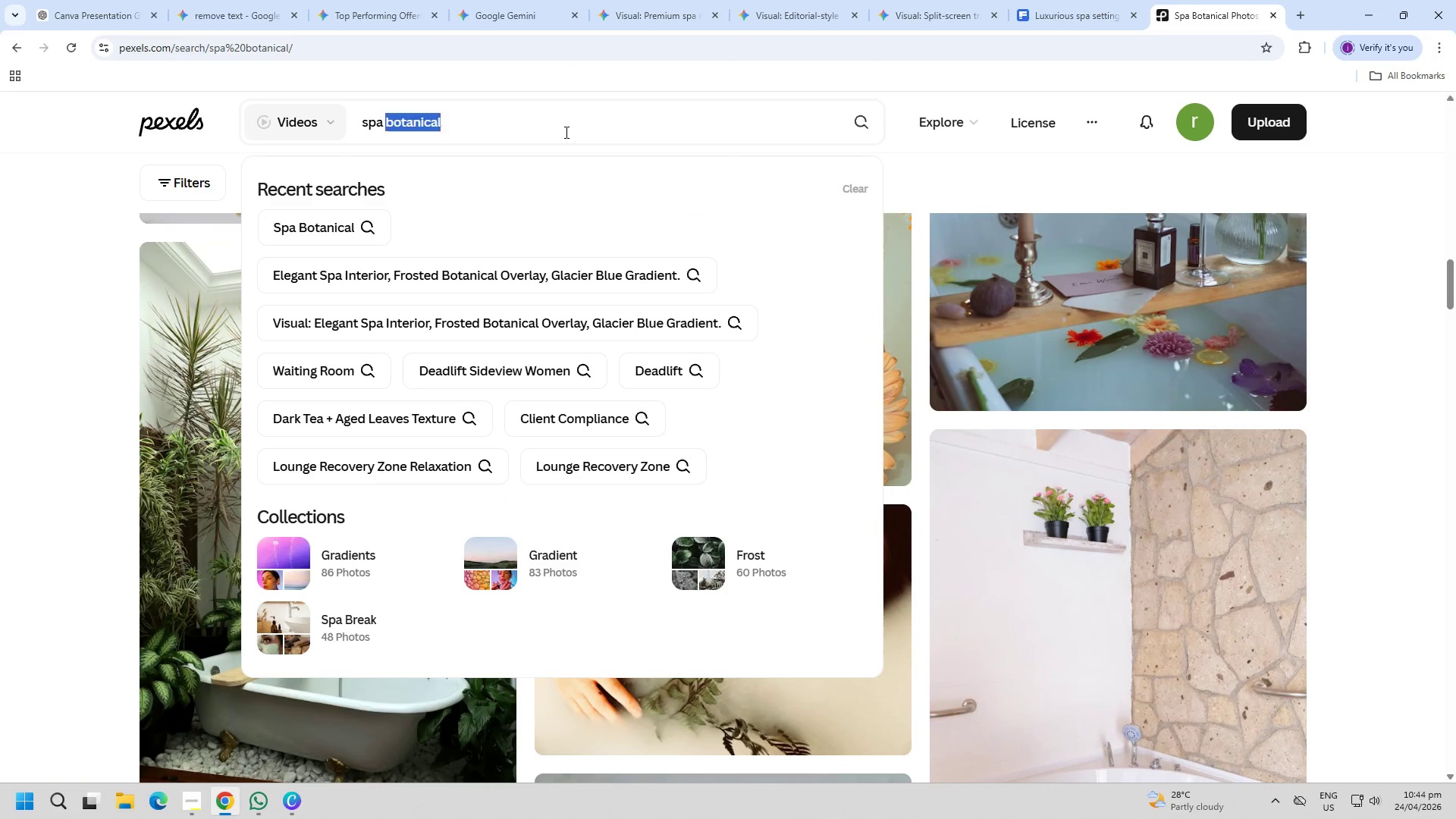 
triple_click([565, 132])
 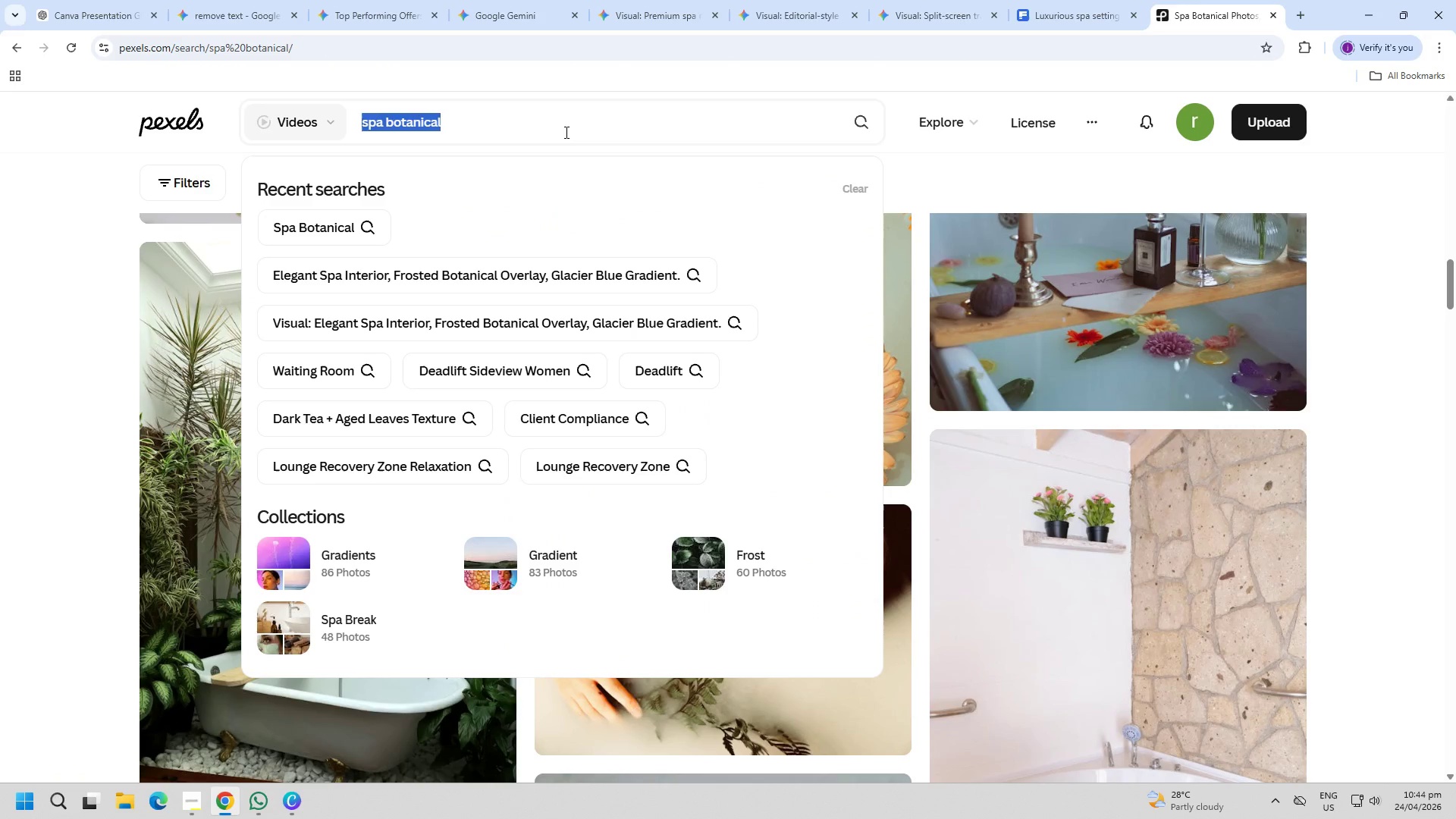 
key(Control+ControlLeft)
 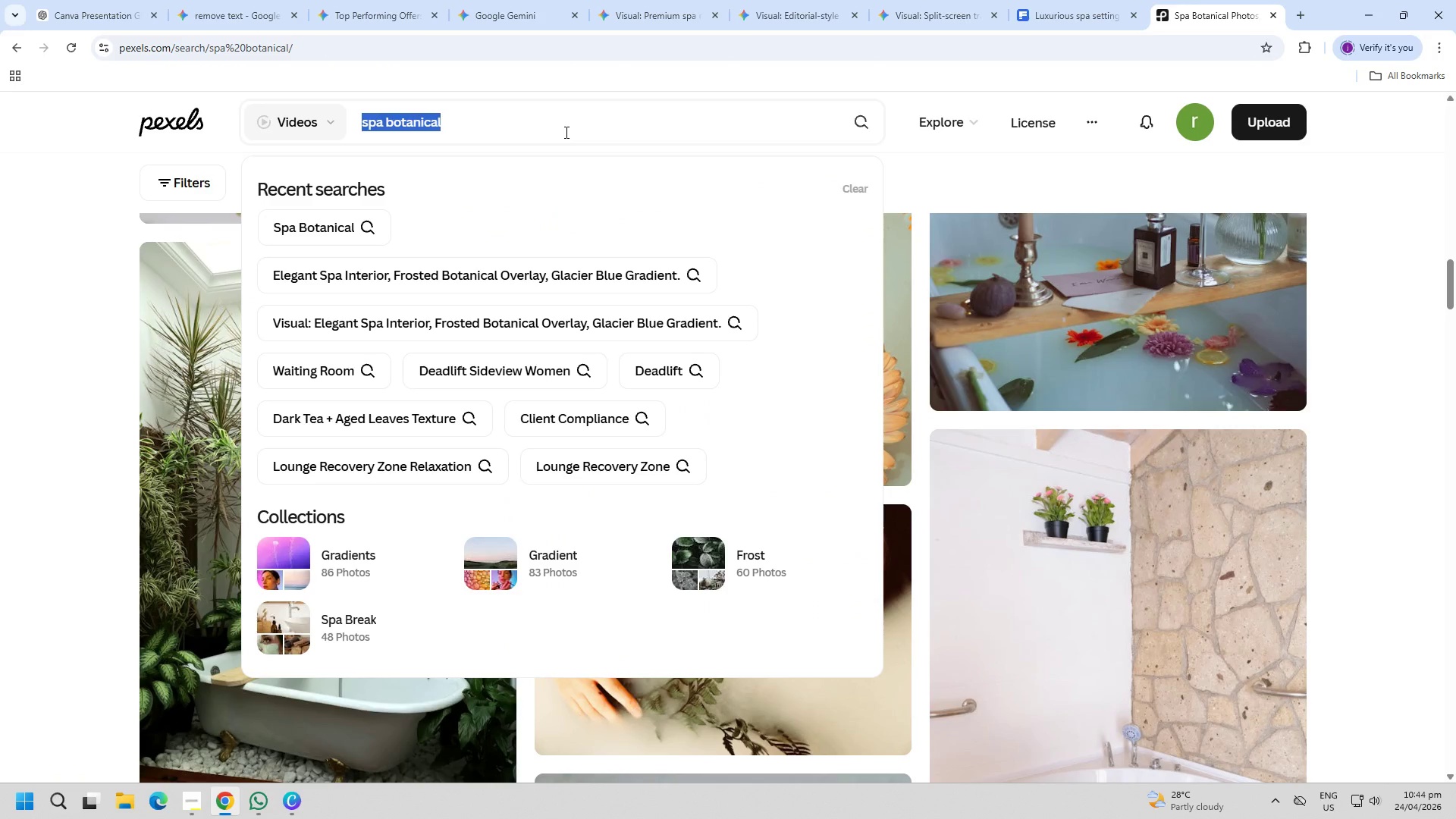 
key(Control+A)
 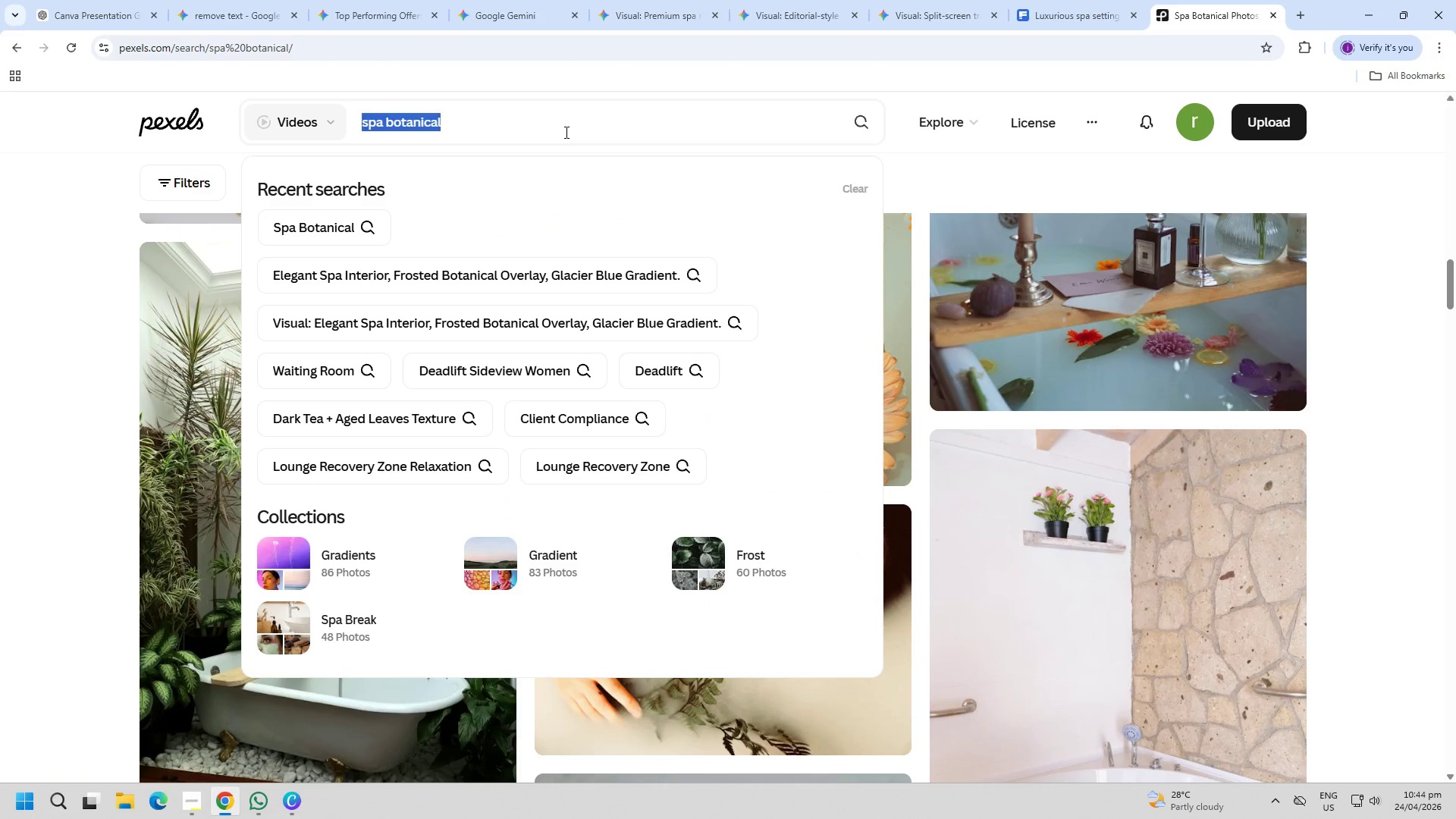 
key(Backspace)
type(Misty alphine moutains)
 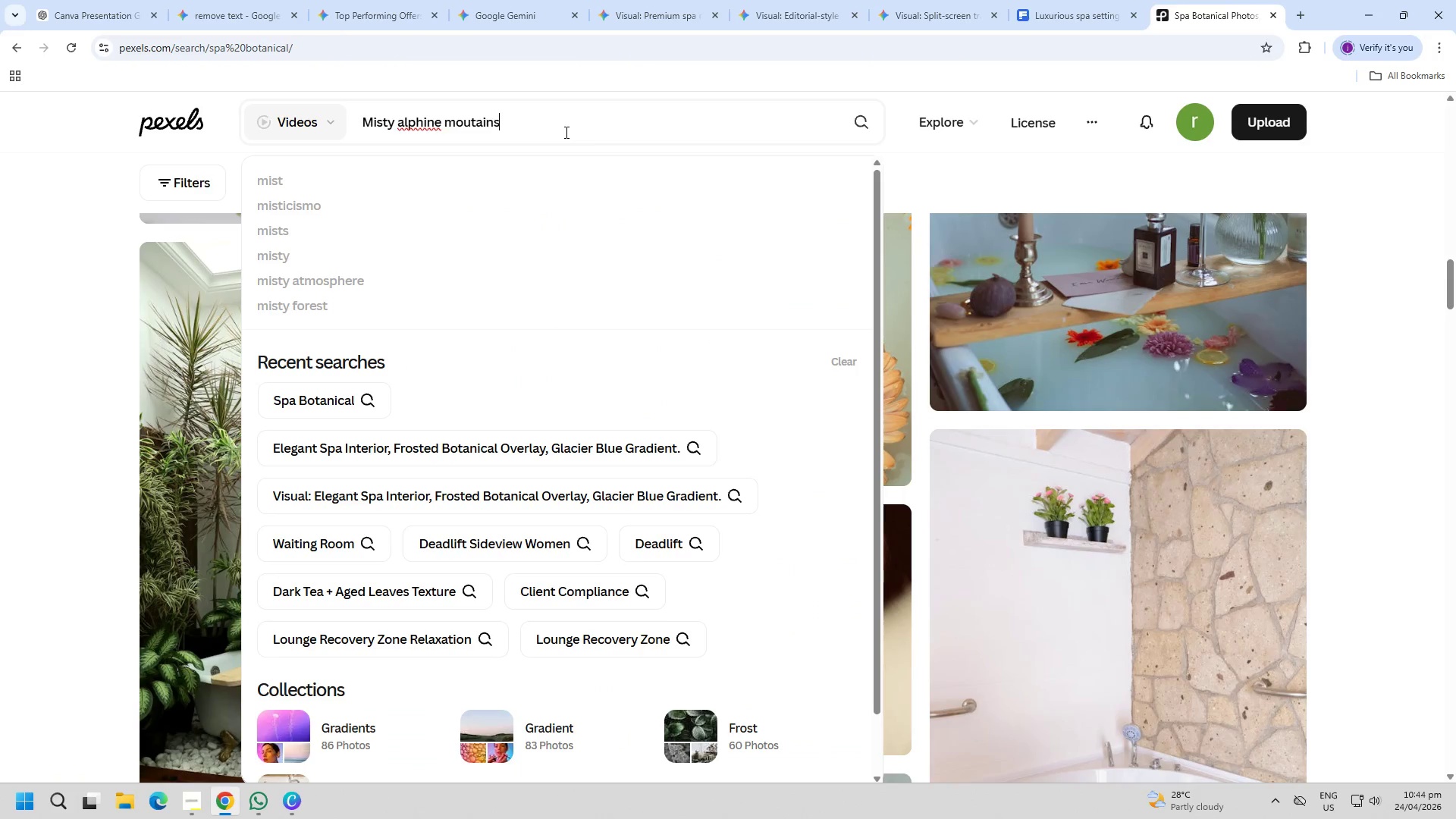 
key(Enter)
 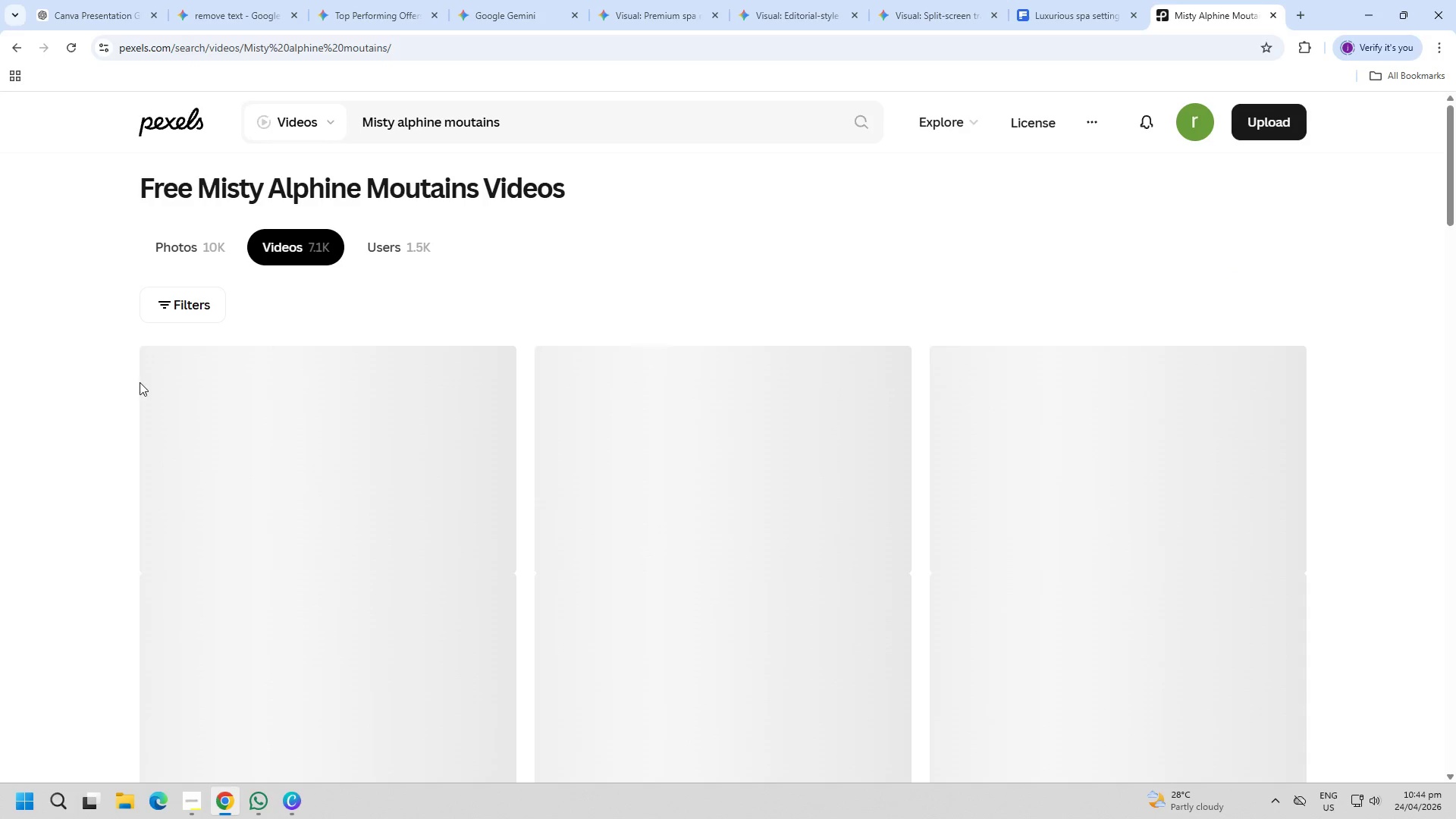 
double_click([216, 251])
 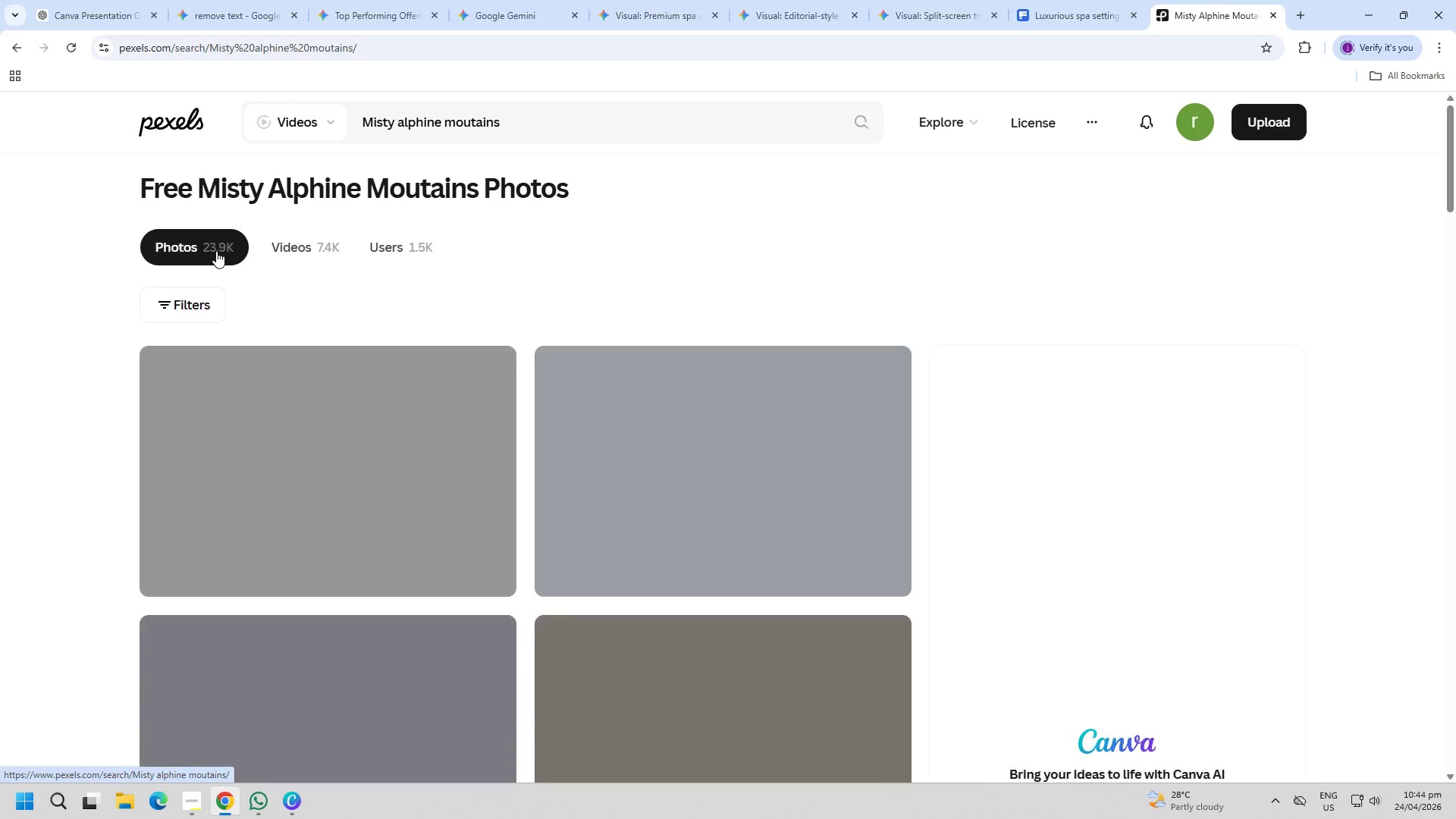 
double_click([535, 121])
 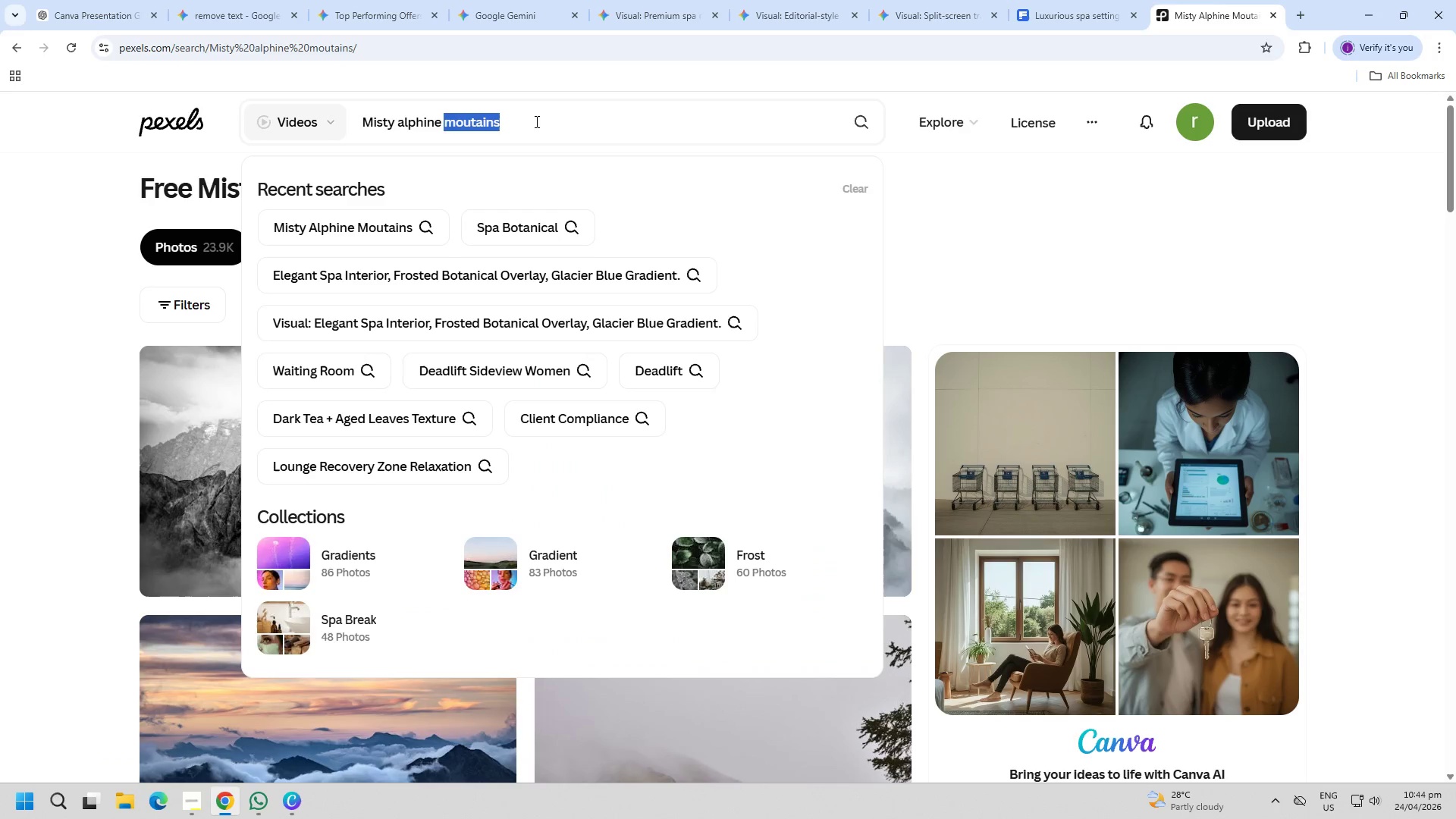 
triple_click([535, 121])
 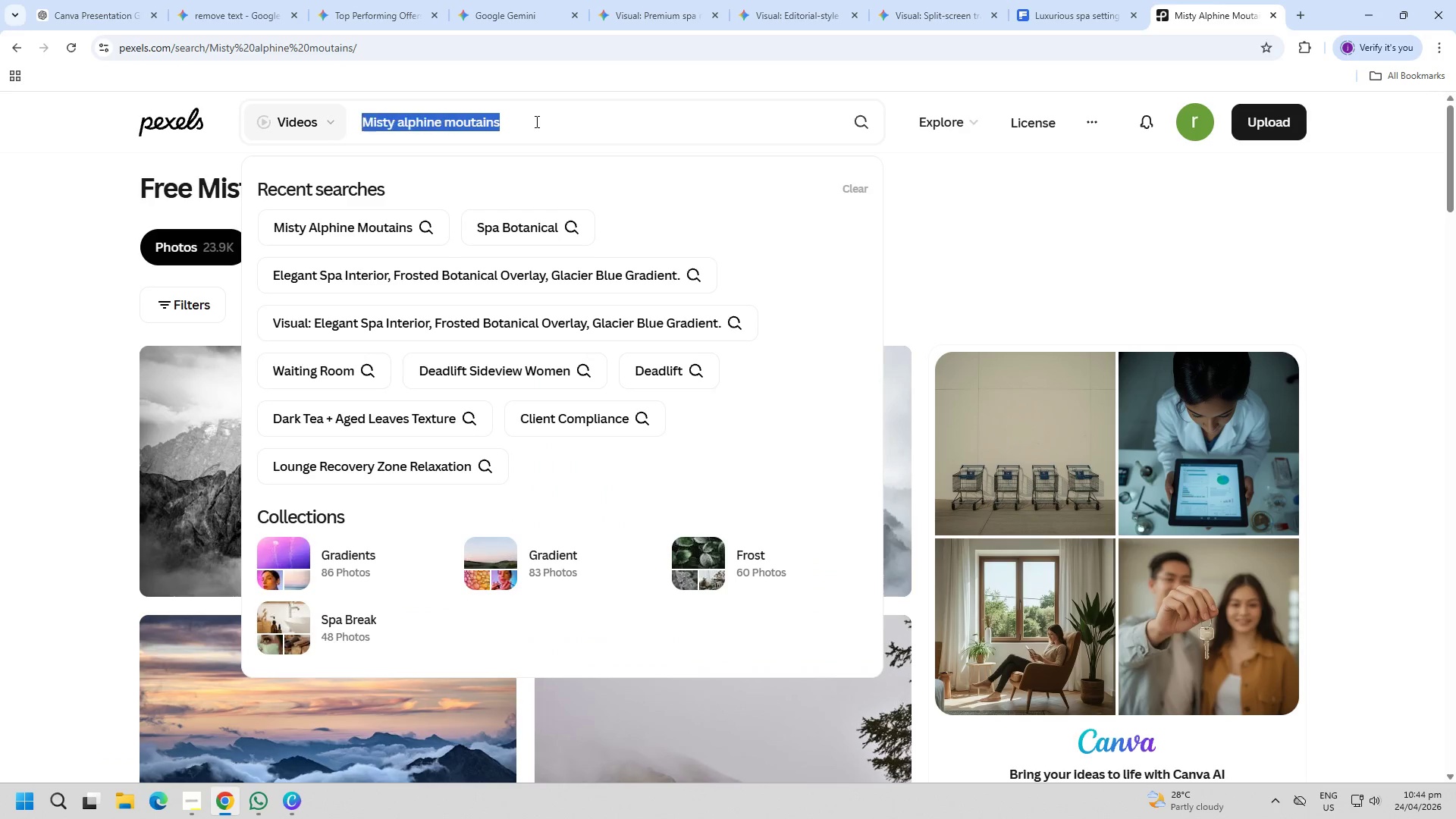 
triple_click([535, 121])
 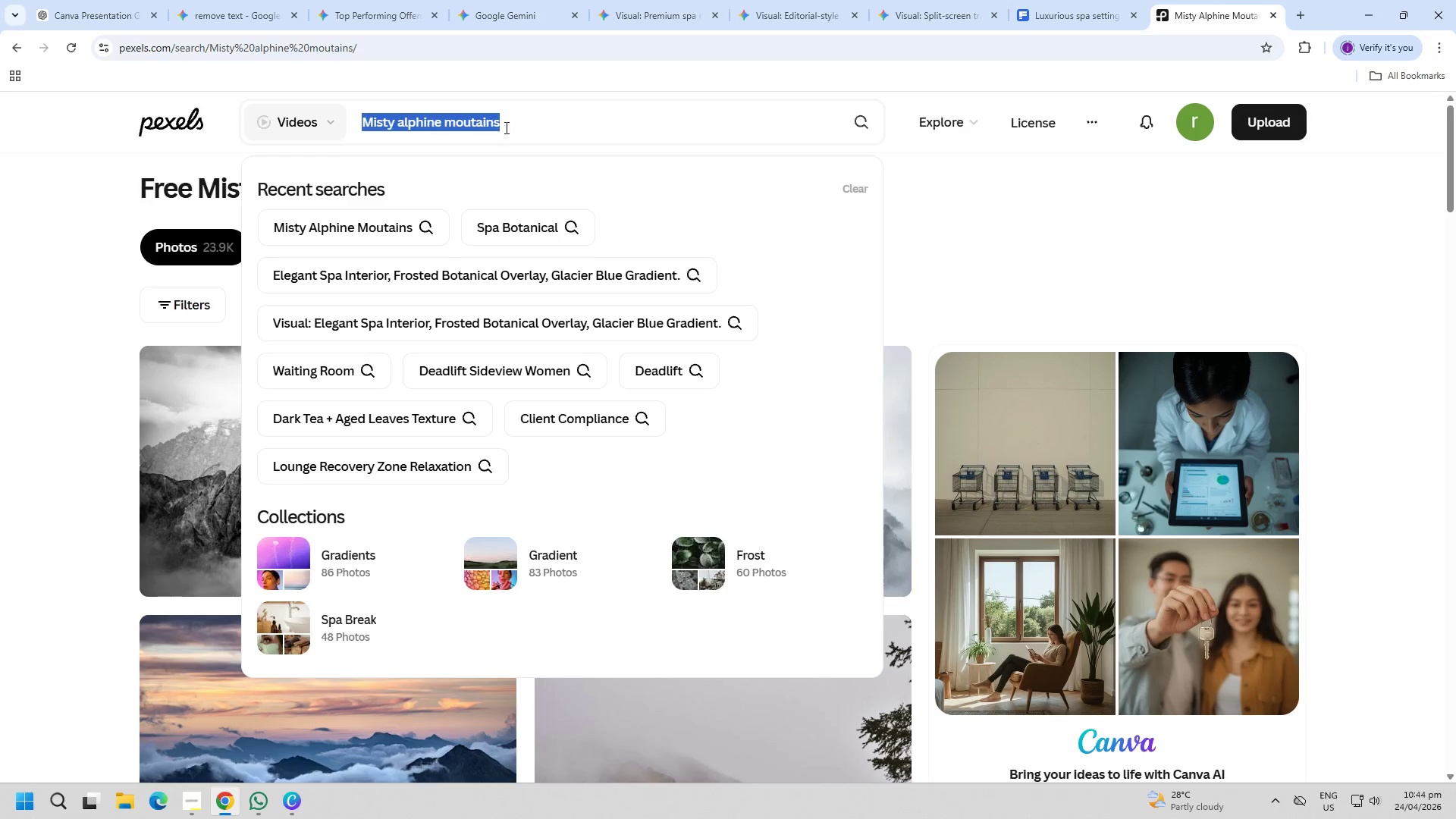 
key(Control+ControlLeft)
 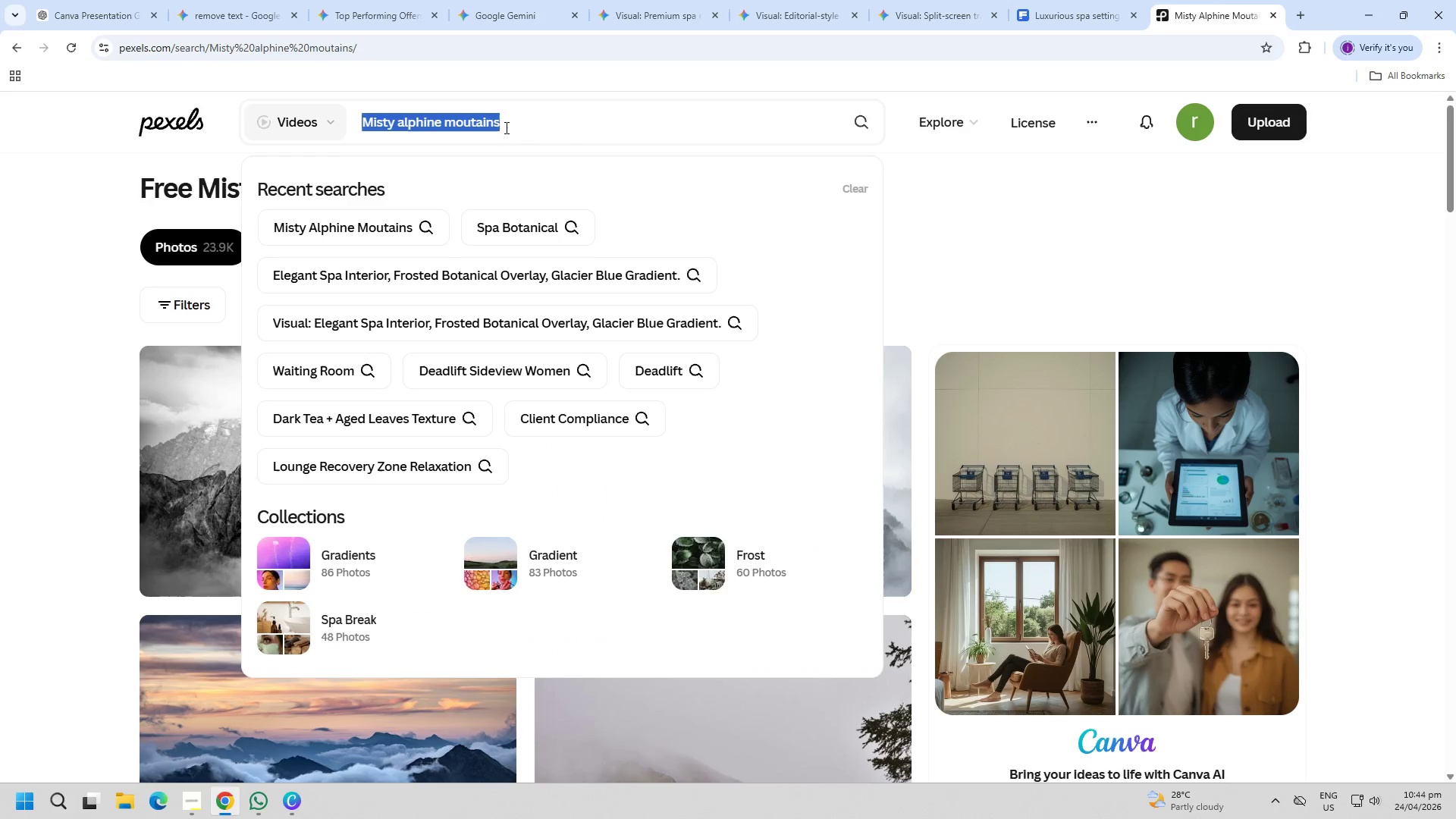 
key(Control+C)
 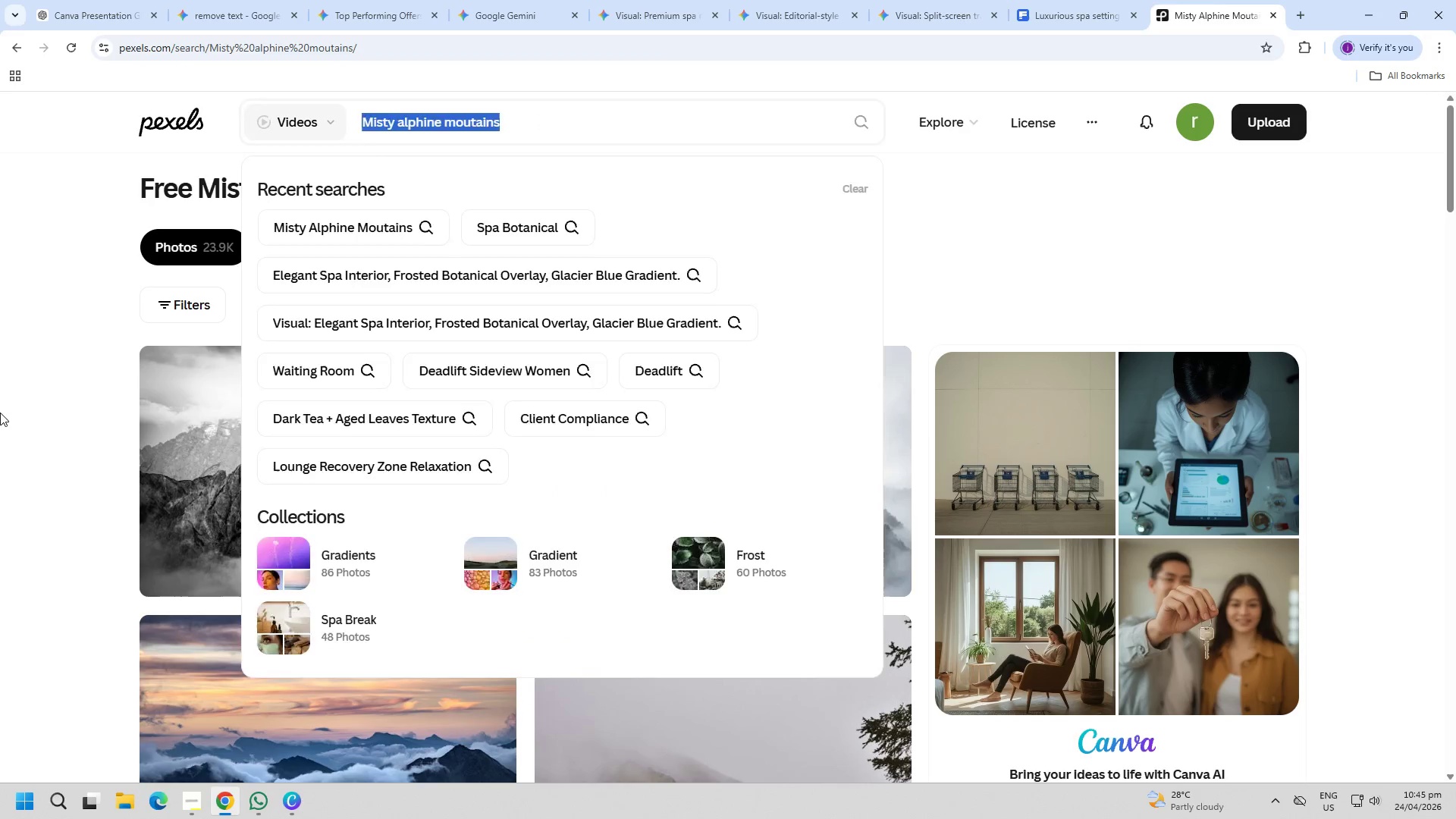 
triple_click([0, 413])
 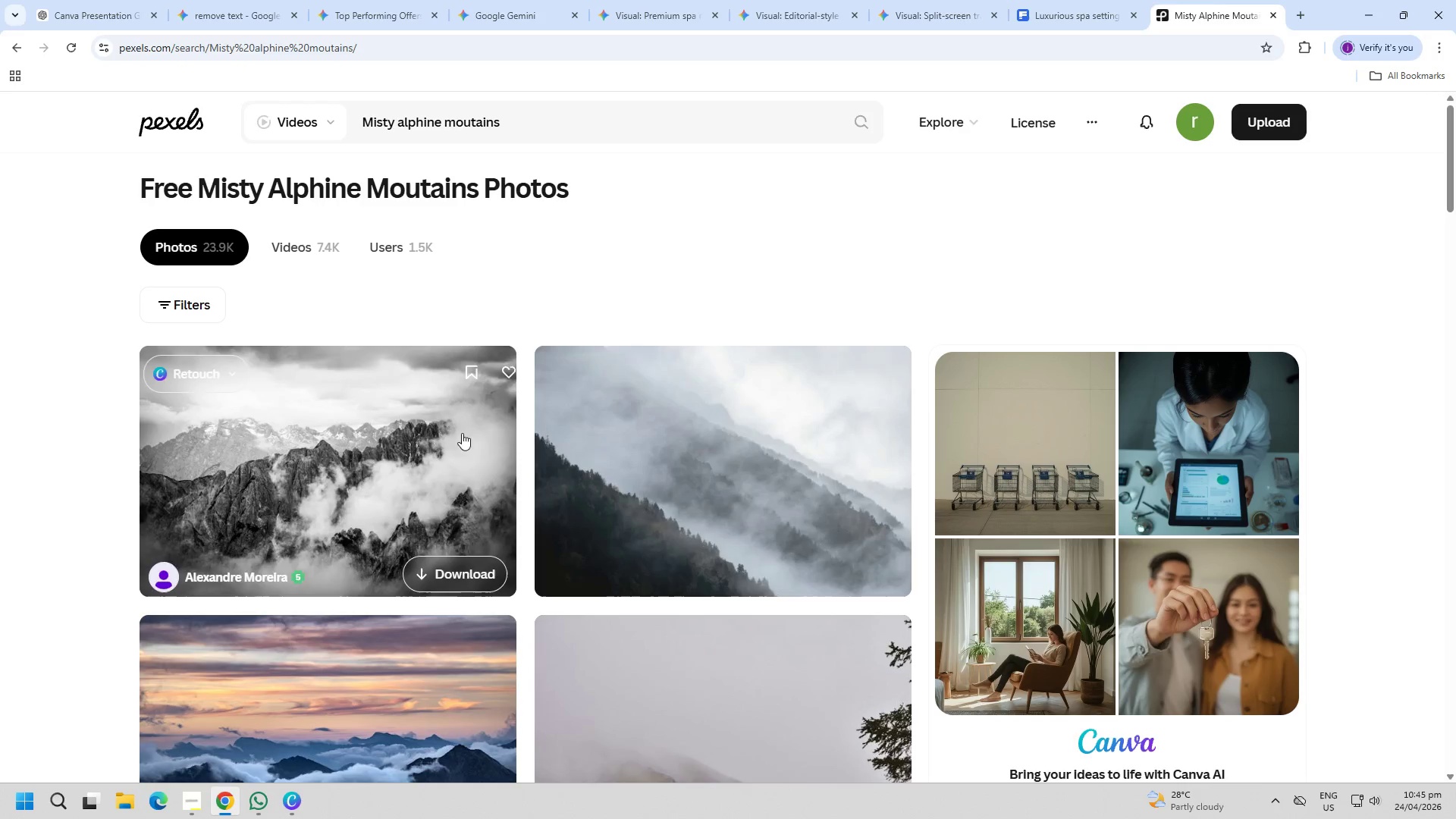 
scroll: coordinate [577, 503], scroll_direction: down, amount: 4.0
 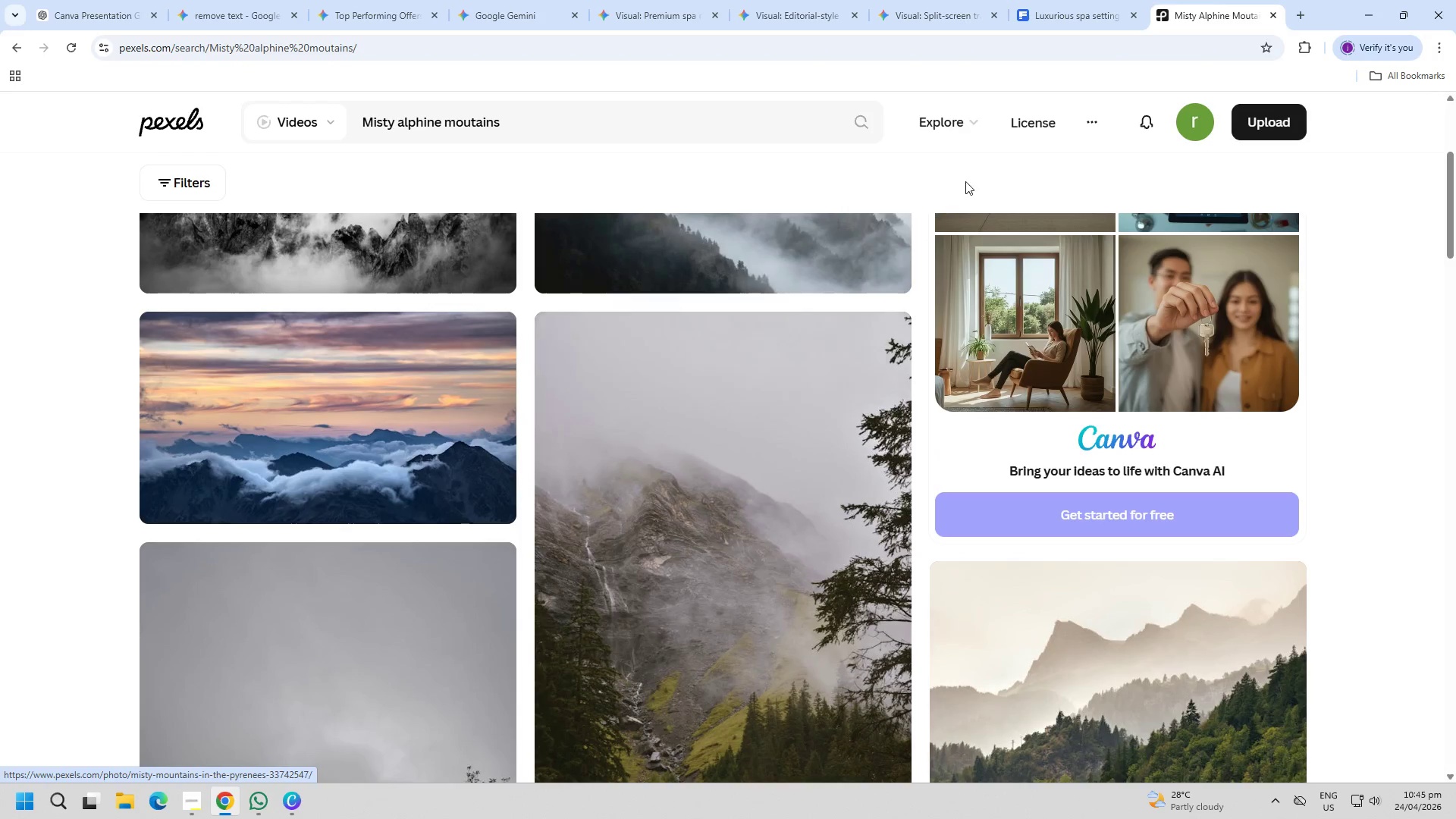 
left_click([1069, 0])
 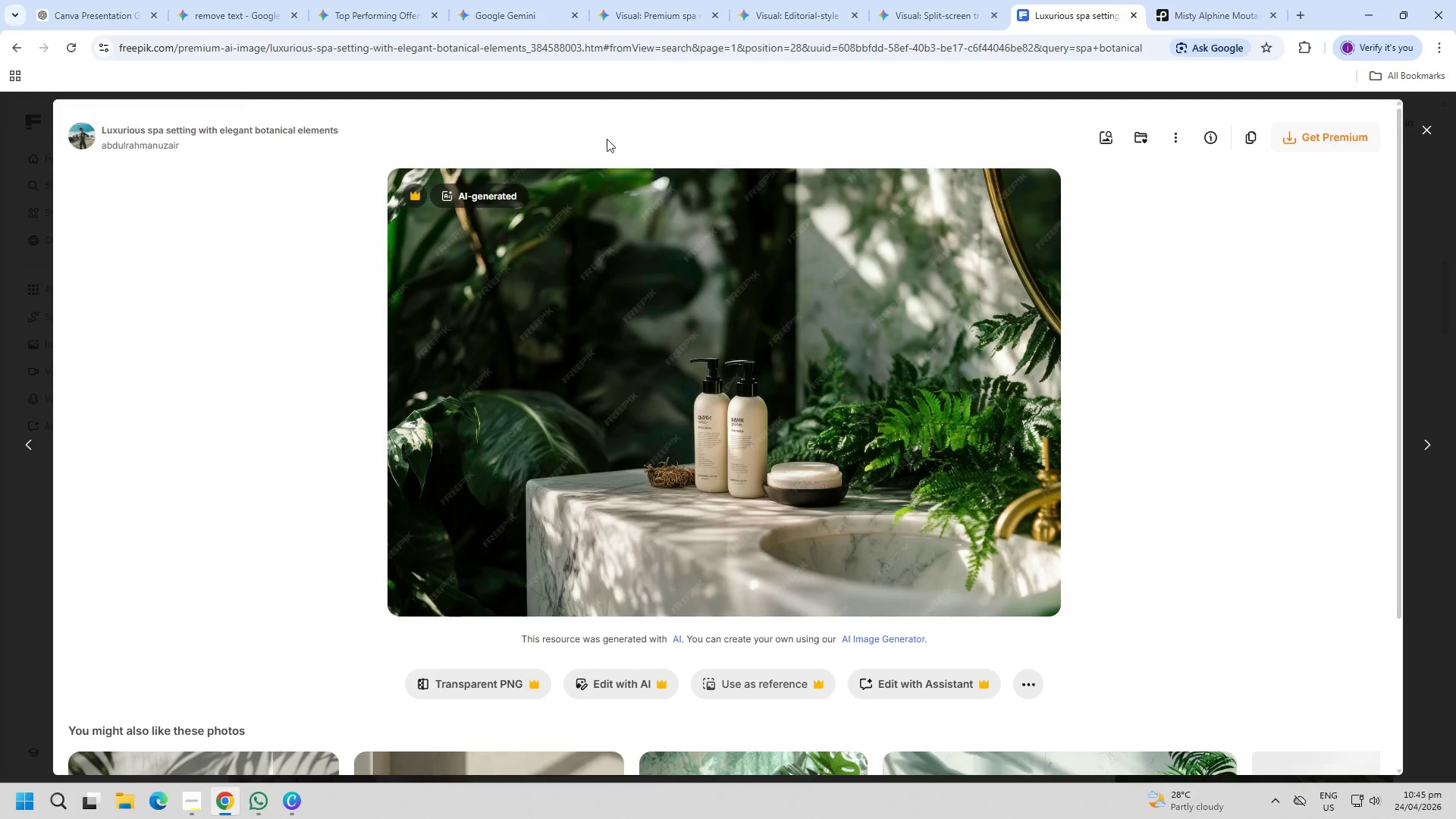 
key(Escape)
 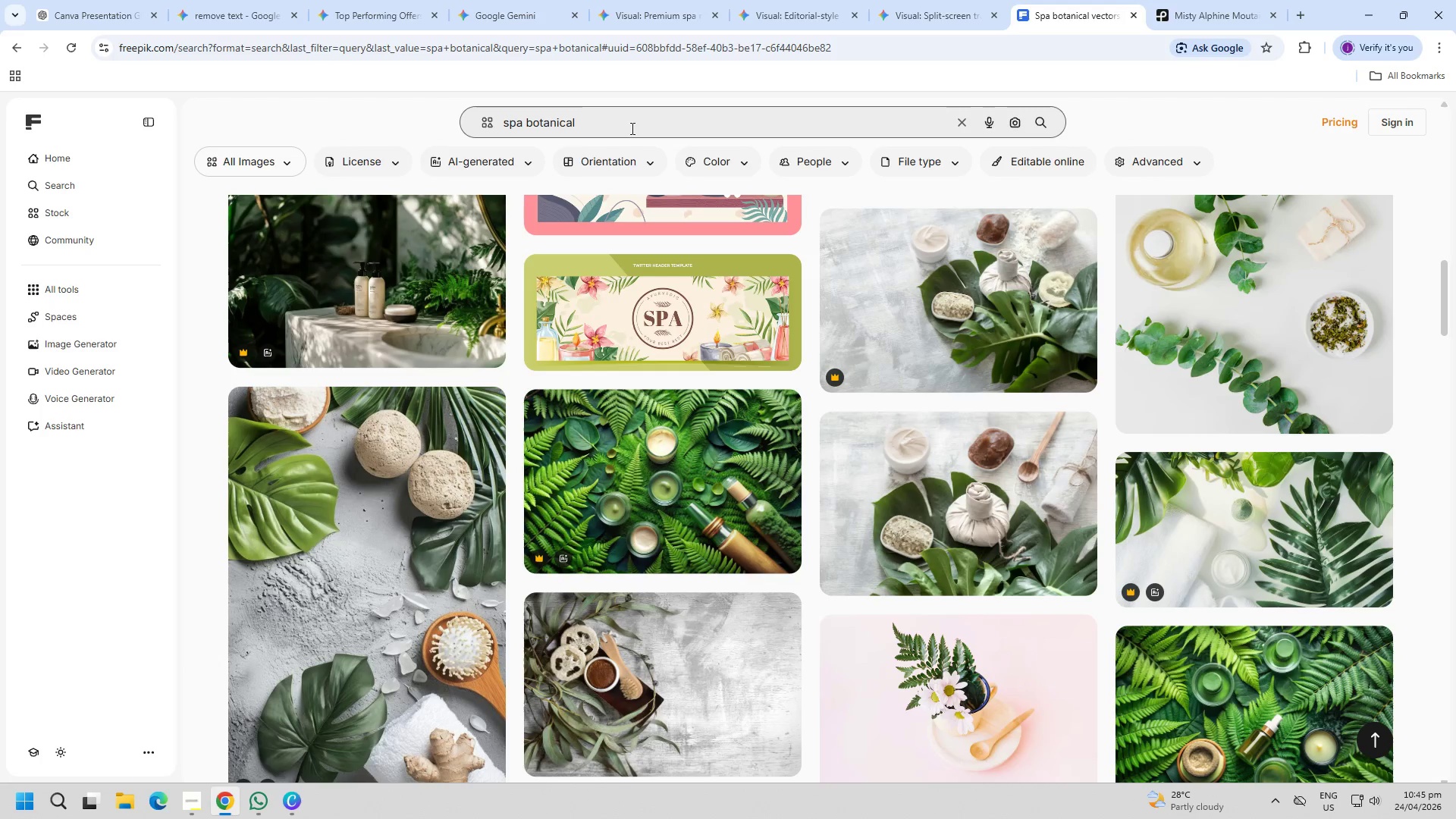 
double_click([631, 128])
 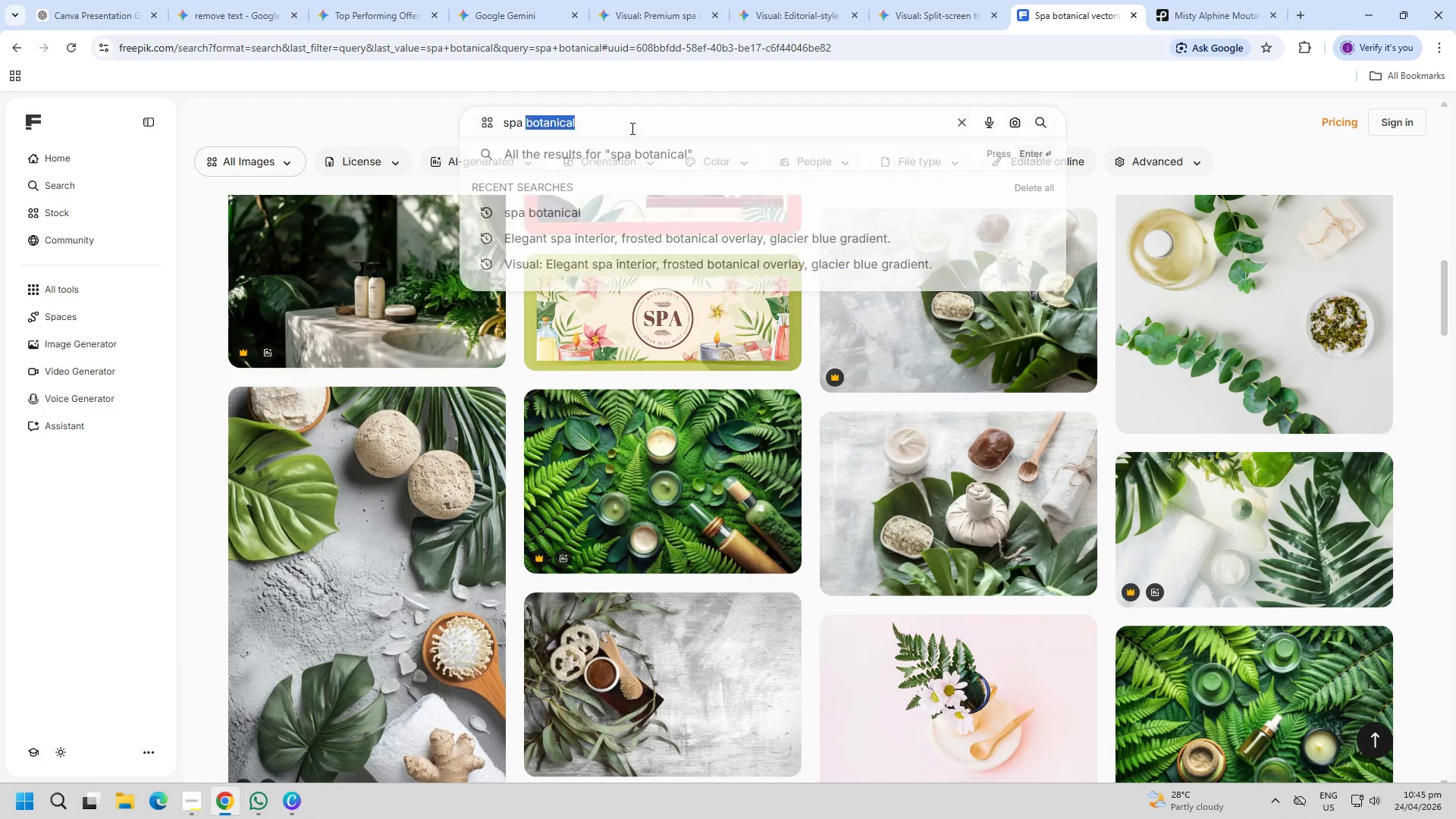 
triple_click([631, 128])
 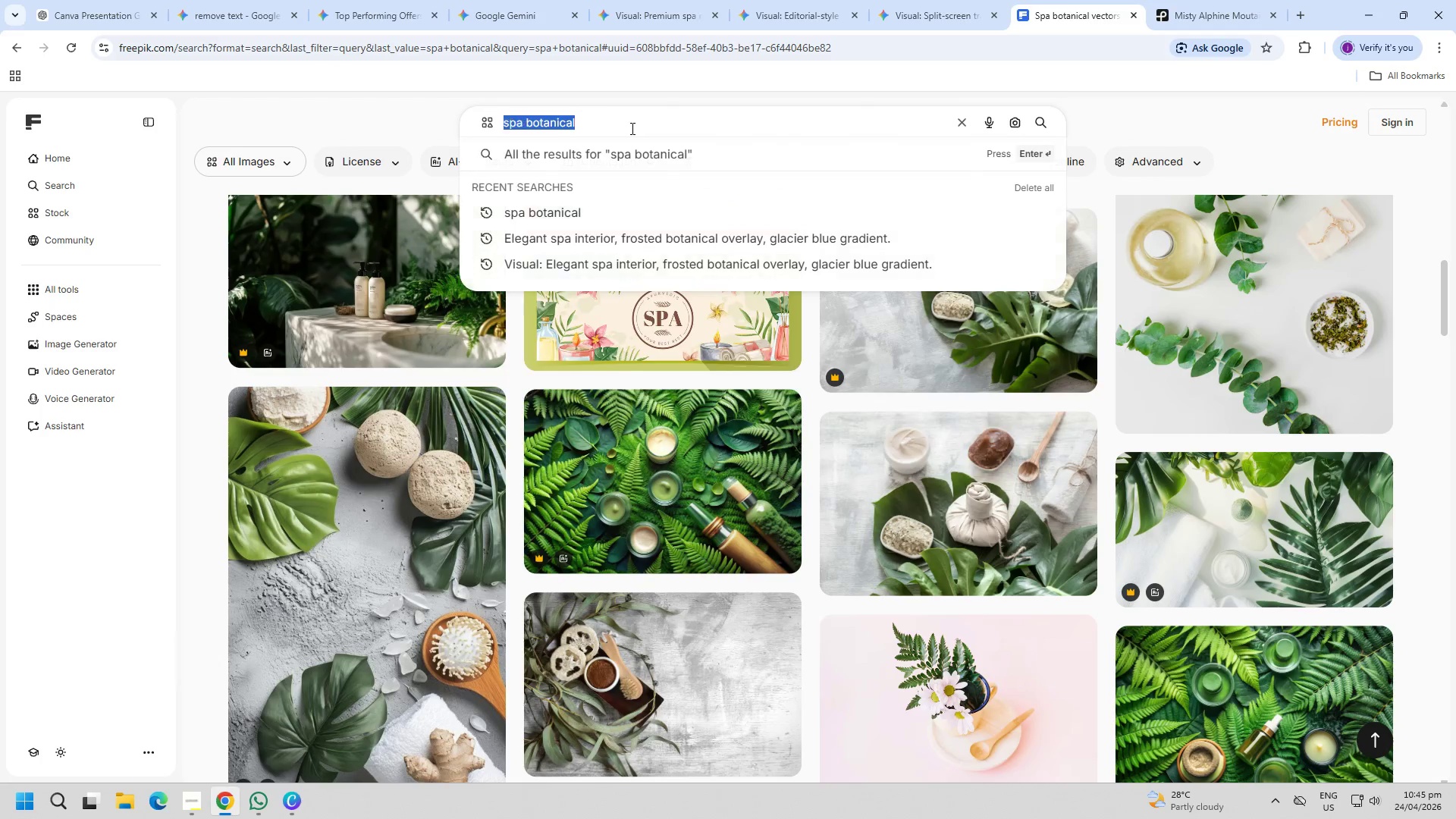 
key(Control+ControlLeft)
 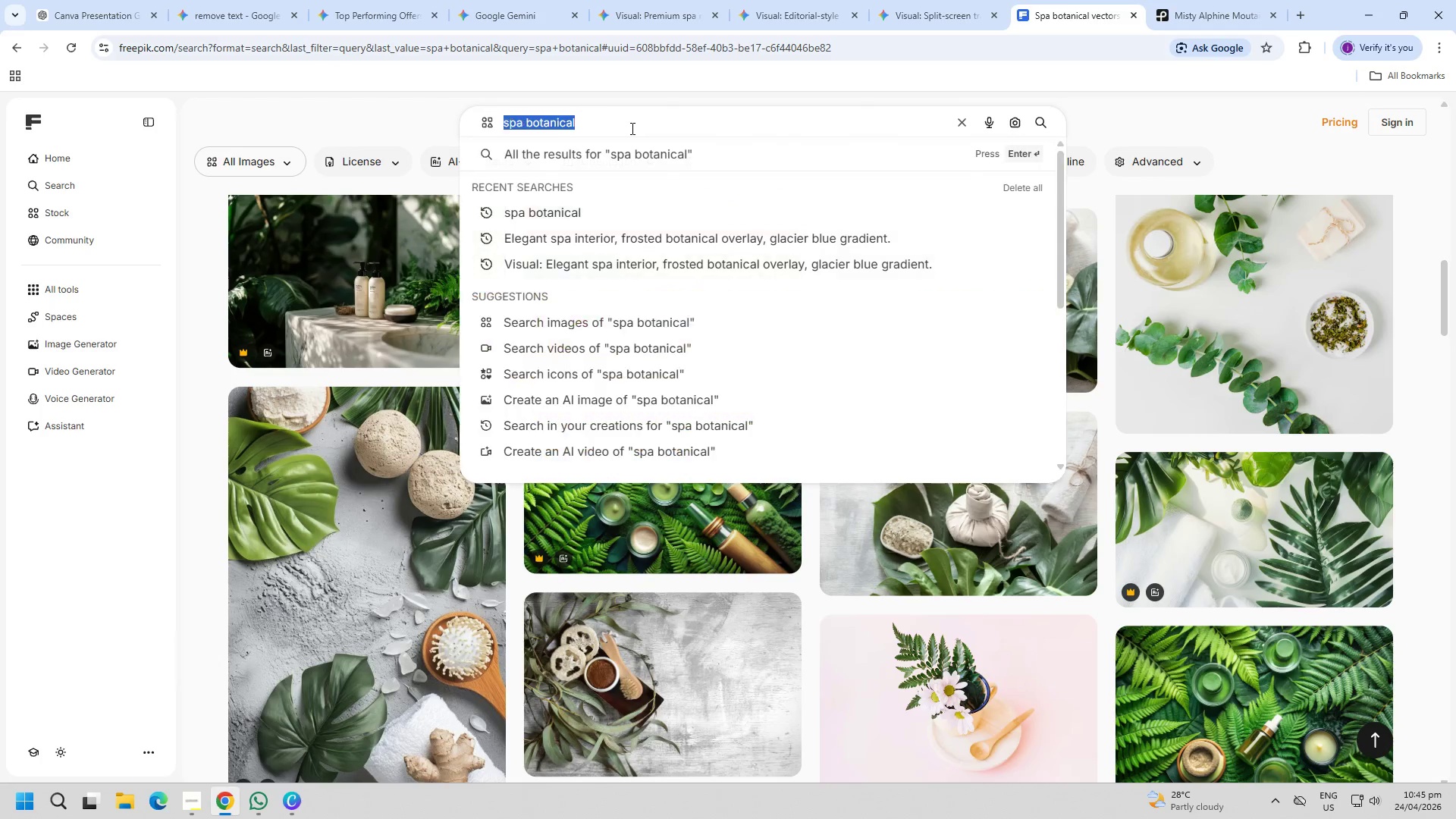 
key(Control+V)
 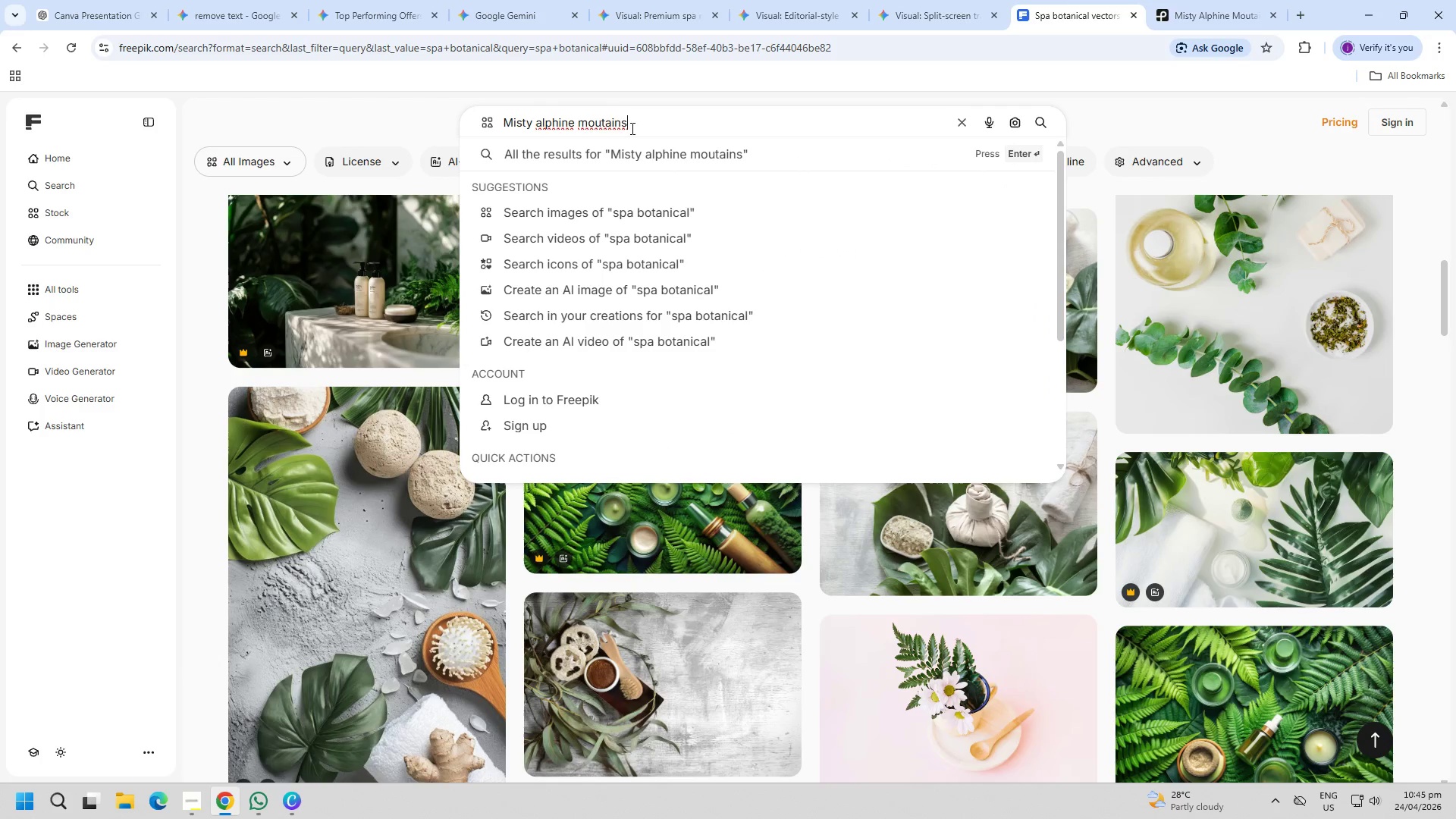 
key(Enter)
 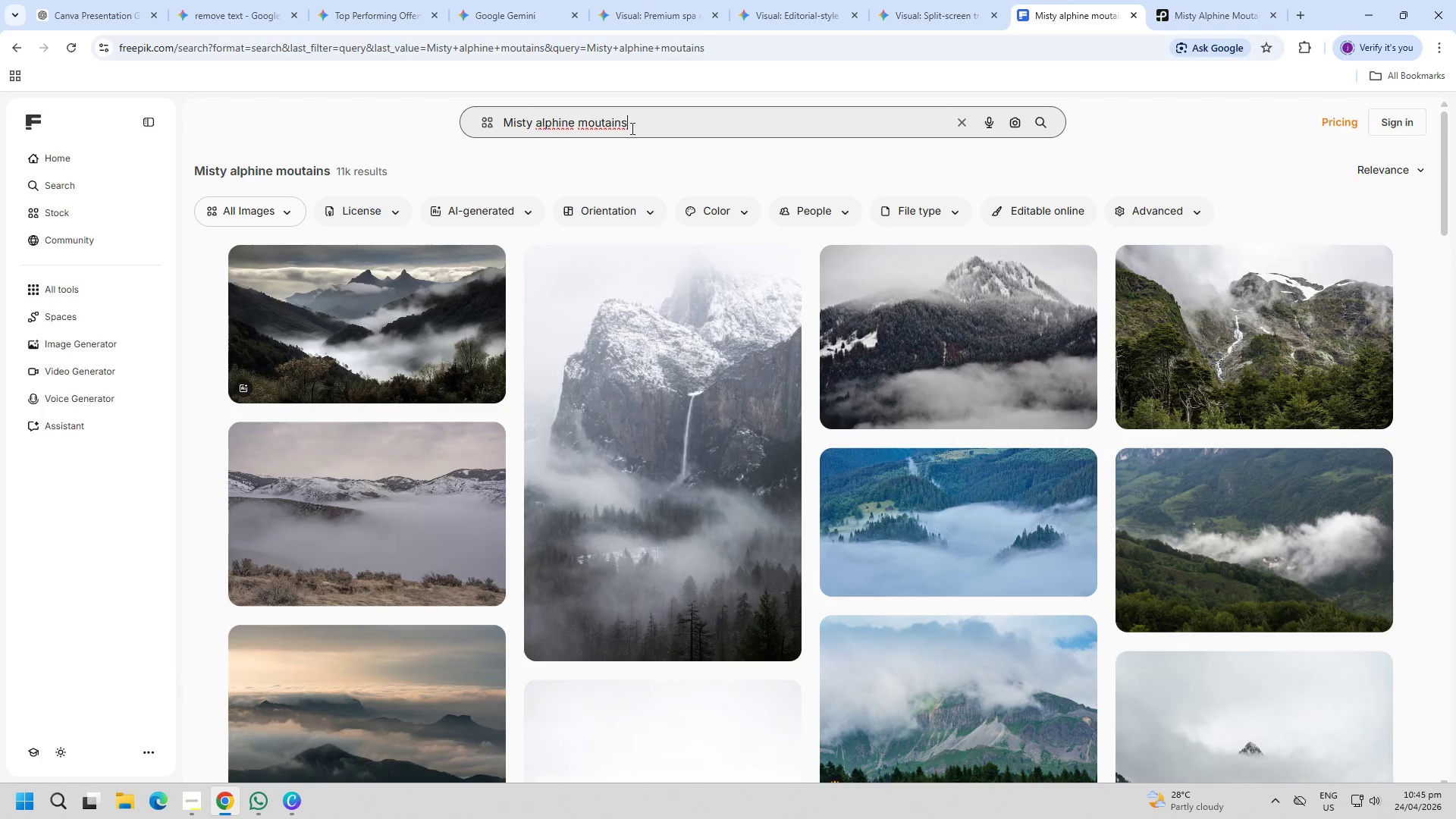 
wait(6.33)
 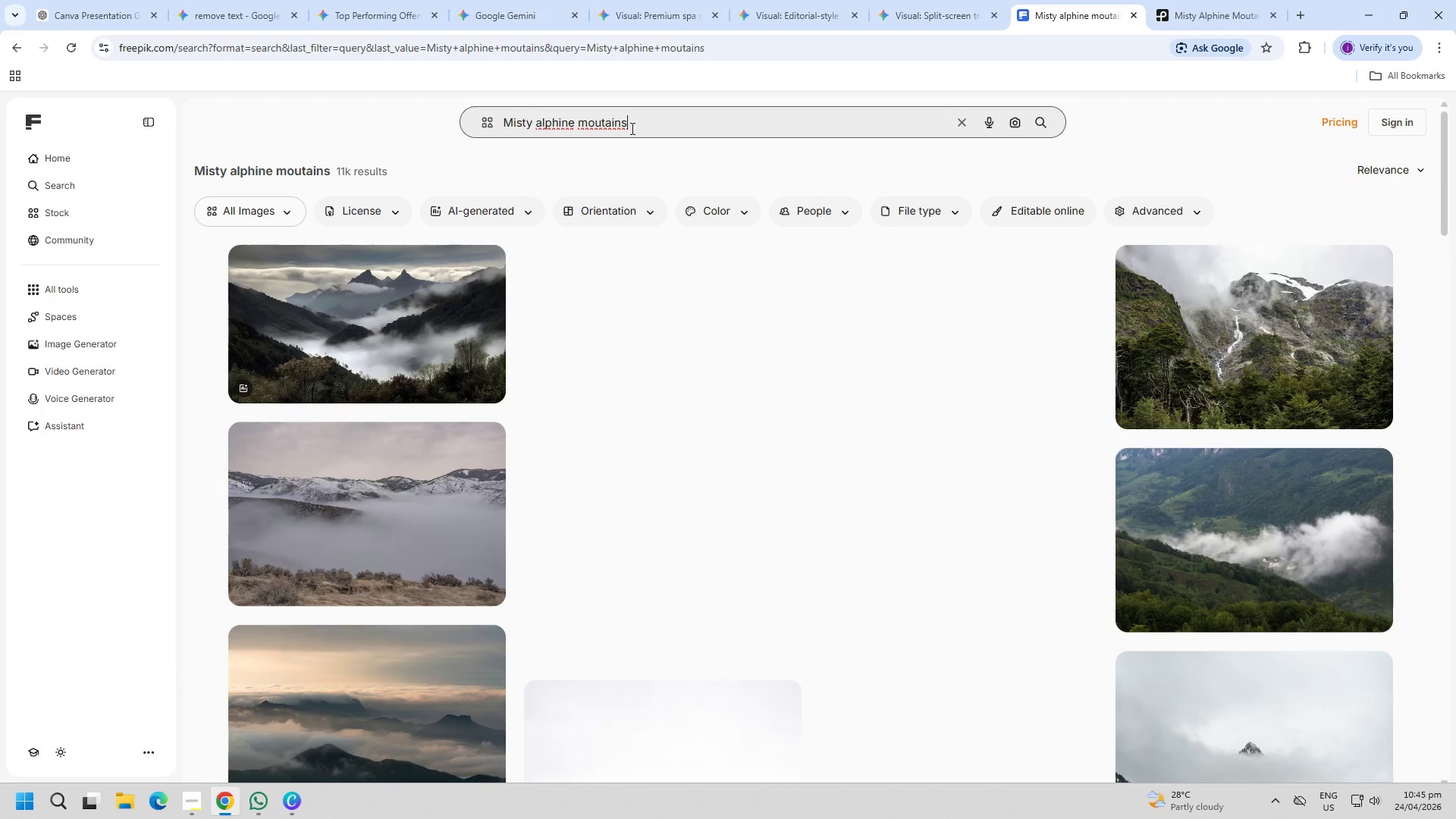 
left_click([393, 305])
 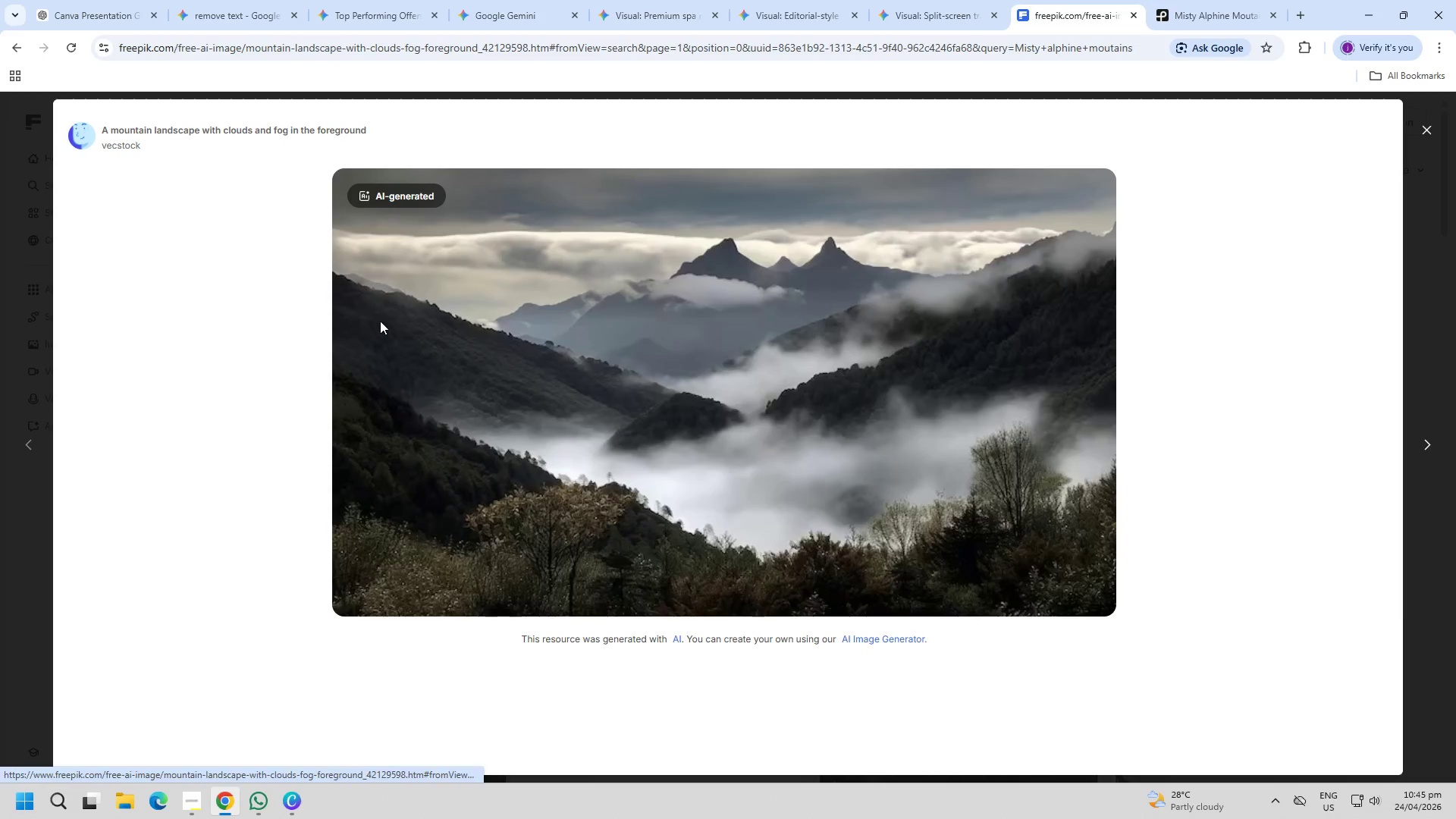 
key(PageDown)
 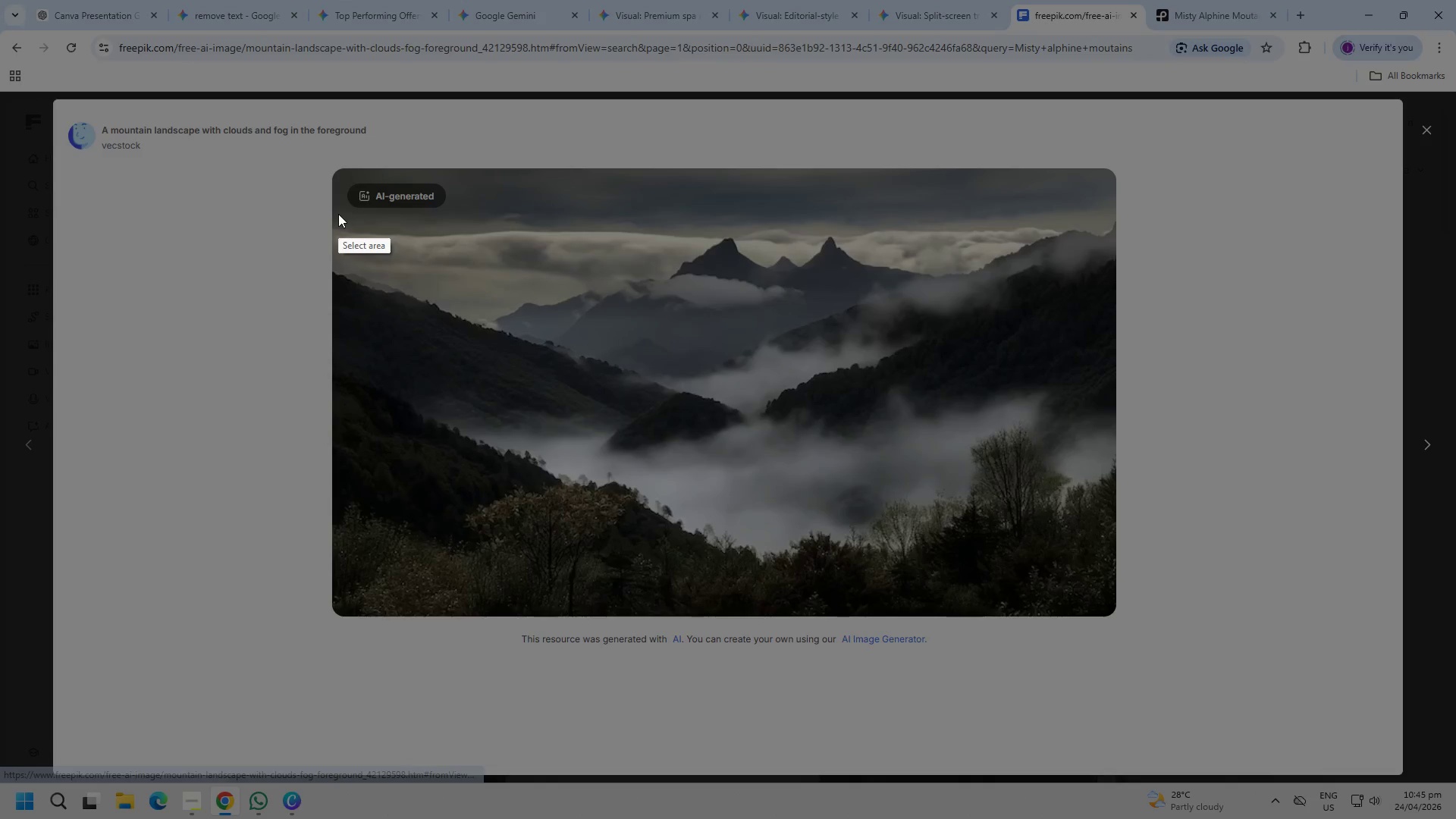 
left_click_drag(start_coordinate=[333, 209], to_coordinate=[1114, 599])
 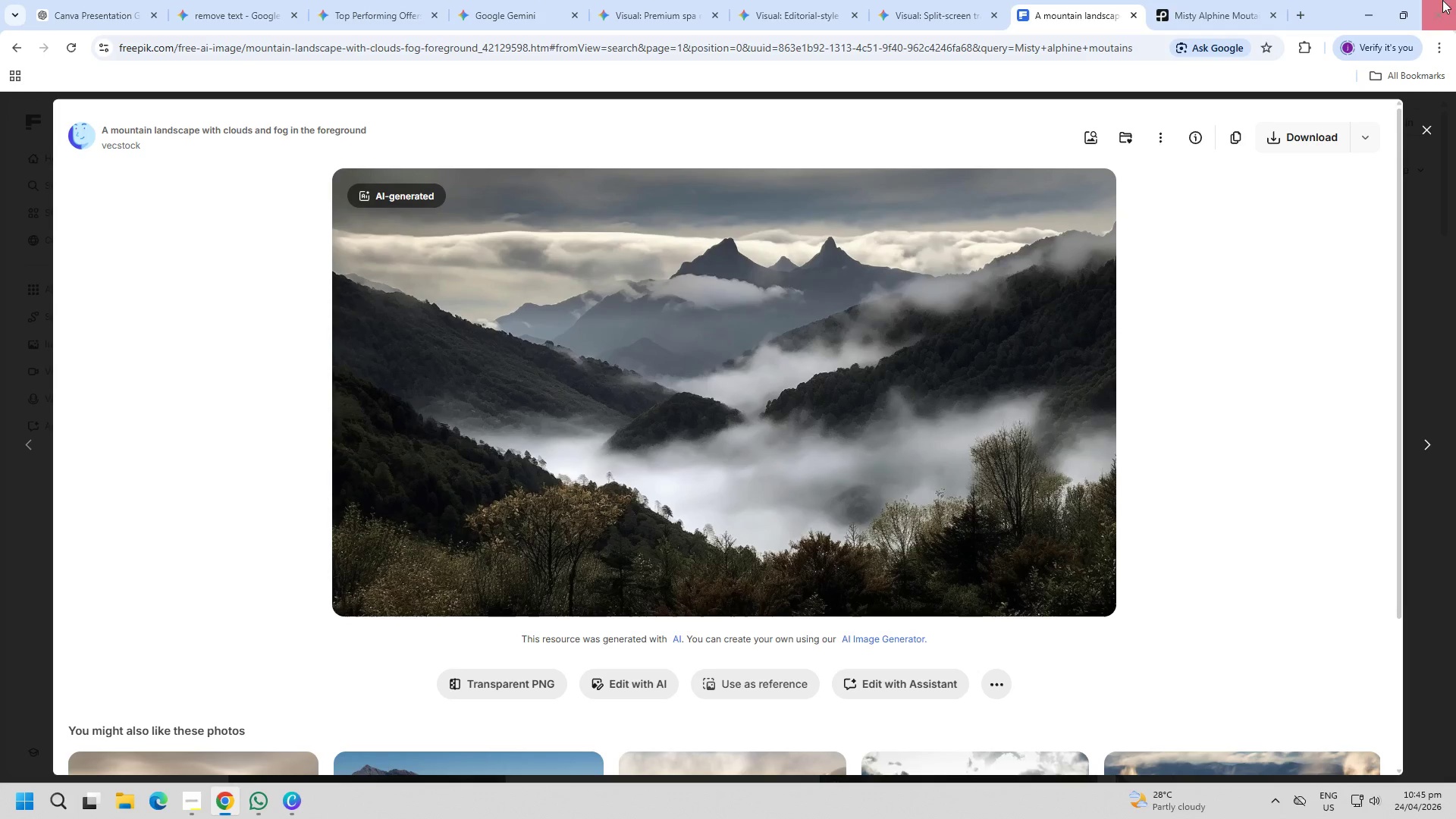 
key(Control+C)
 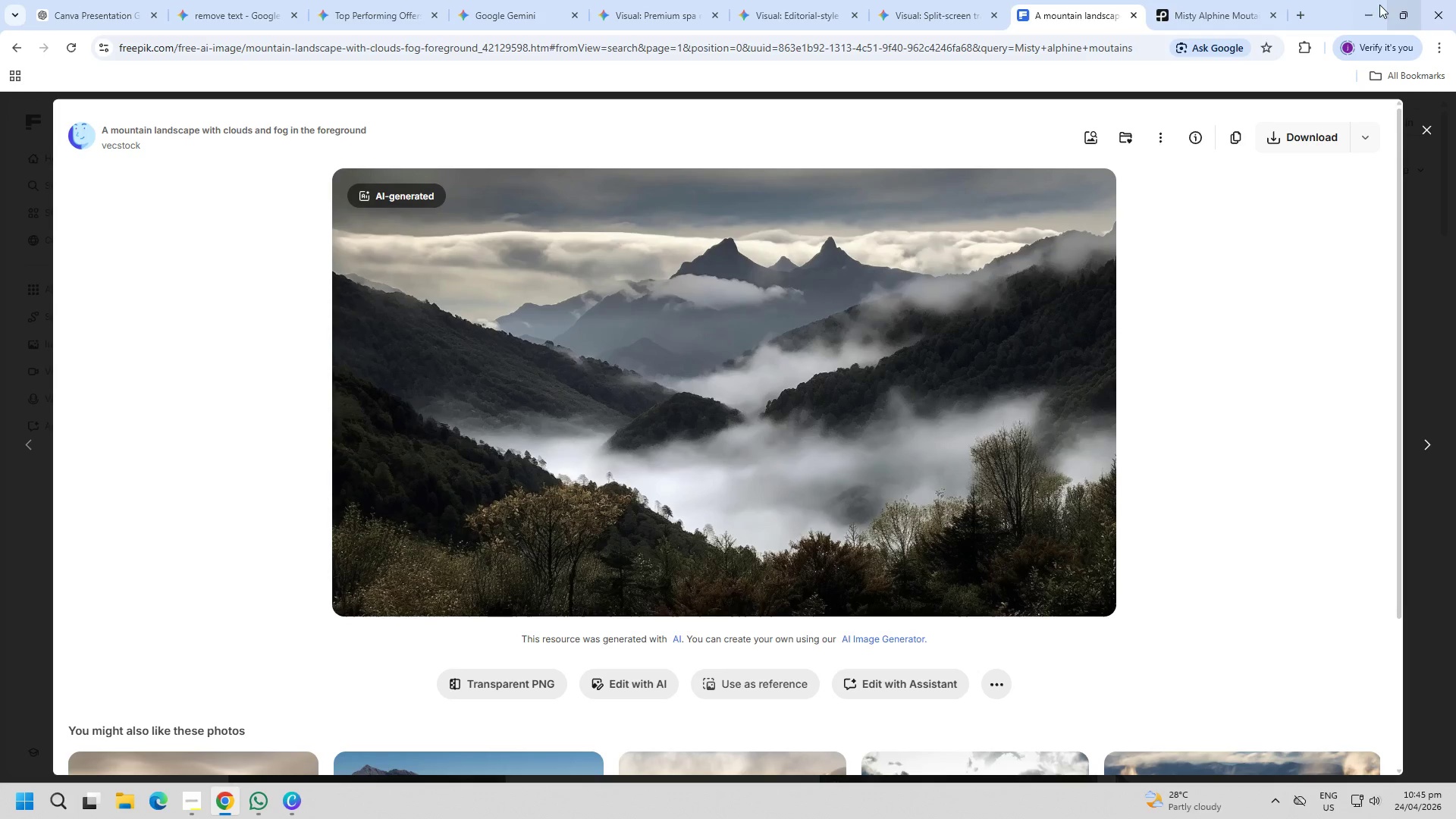 
left_click([1369, 8])
 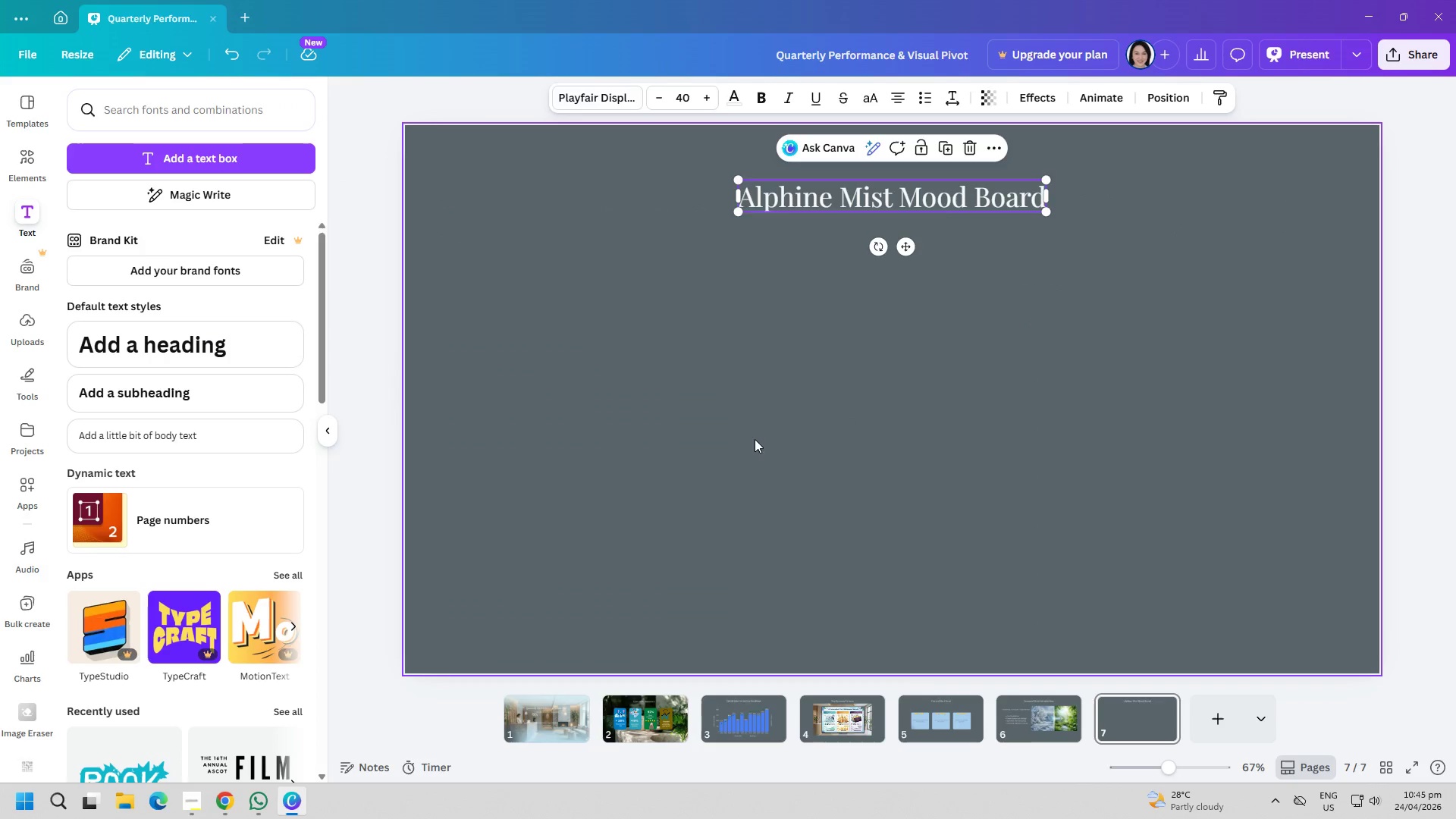 
key(Control+ControlLeft)
 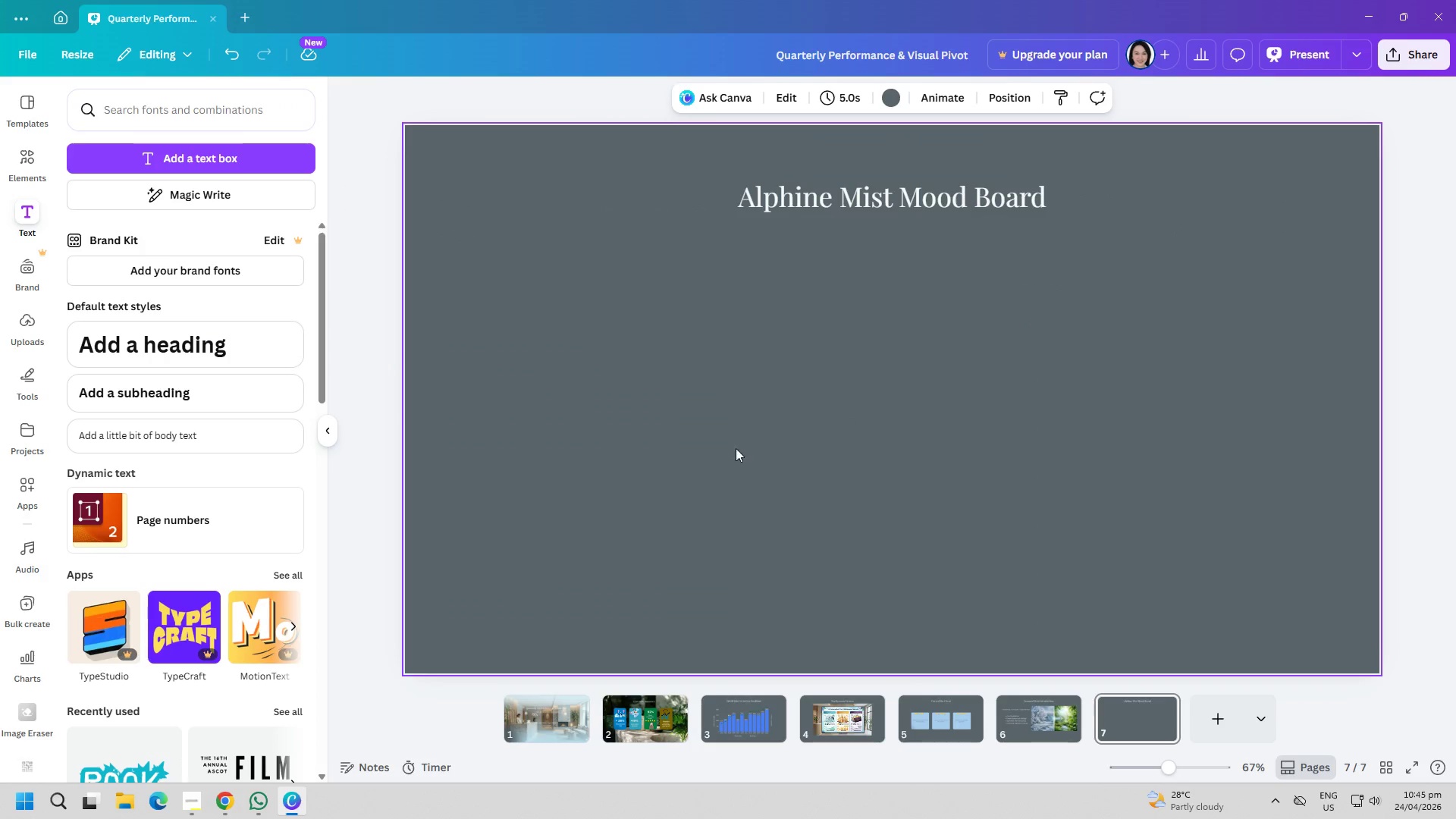 
key(Control+V)
 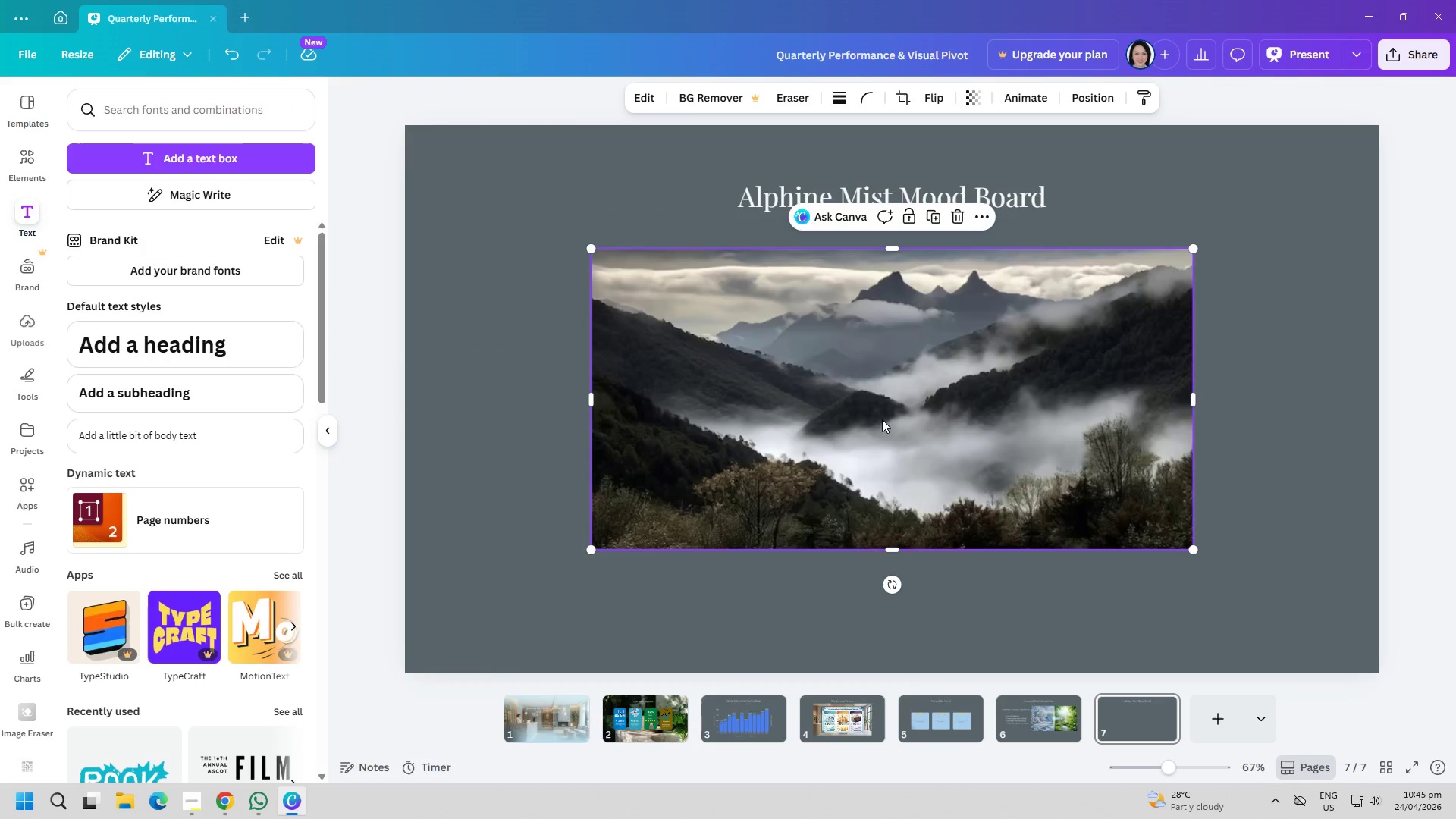 
left_click_drag(start_coordinate=[879, 414], to_coordinate=[809, 425])
 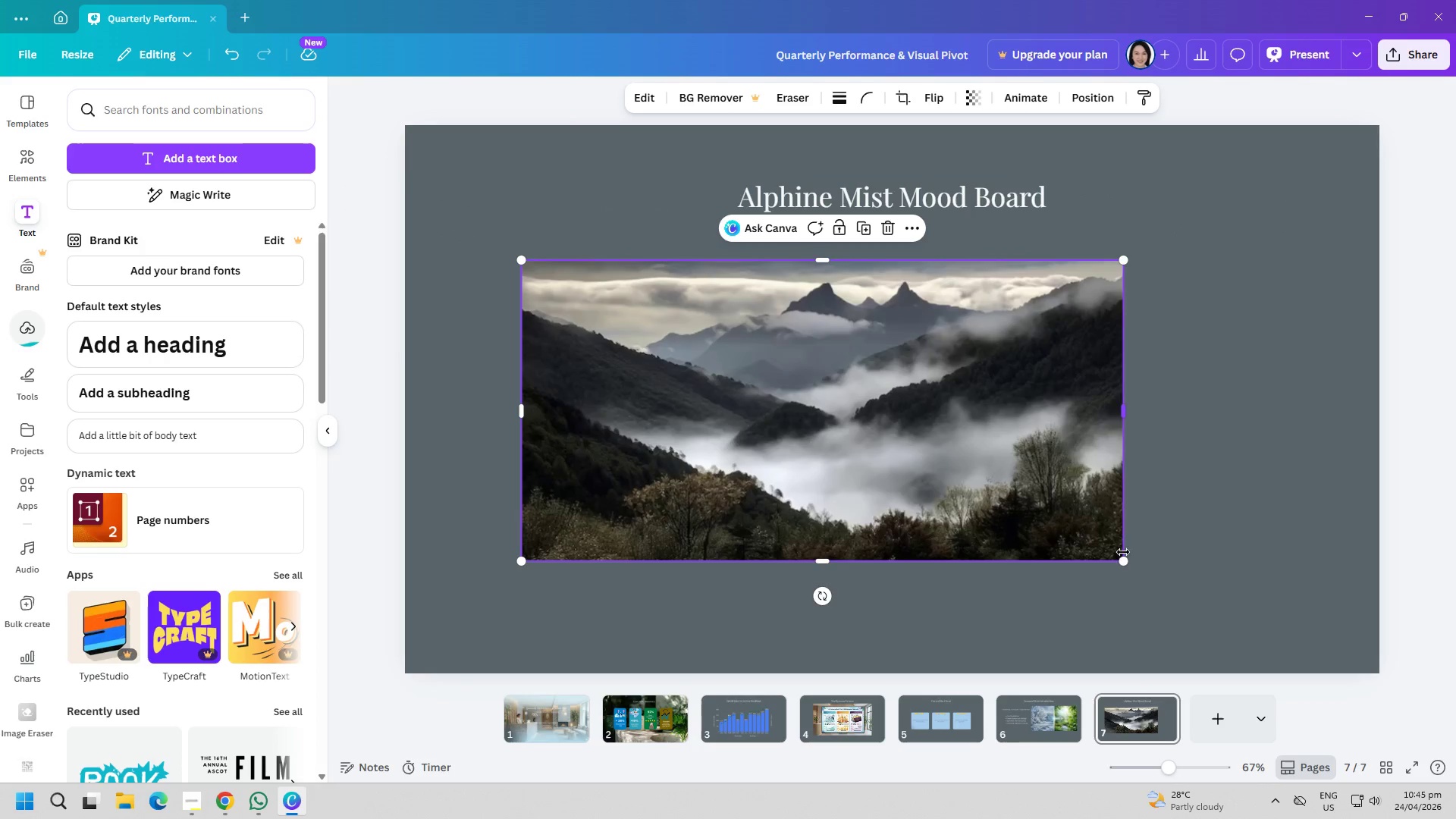 
left_click_drag(start_coordinate=[1122, 564], to_coordinate=[824, 471])
 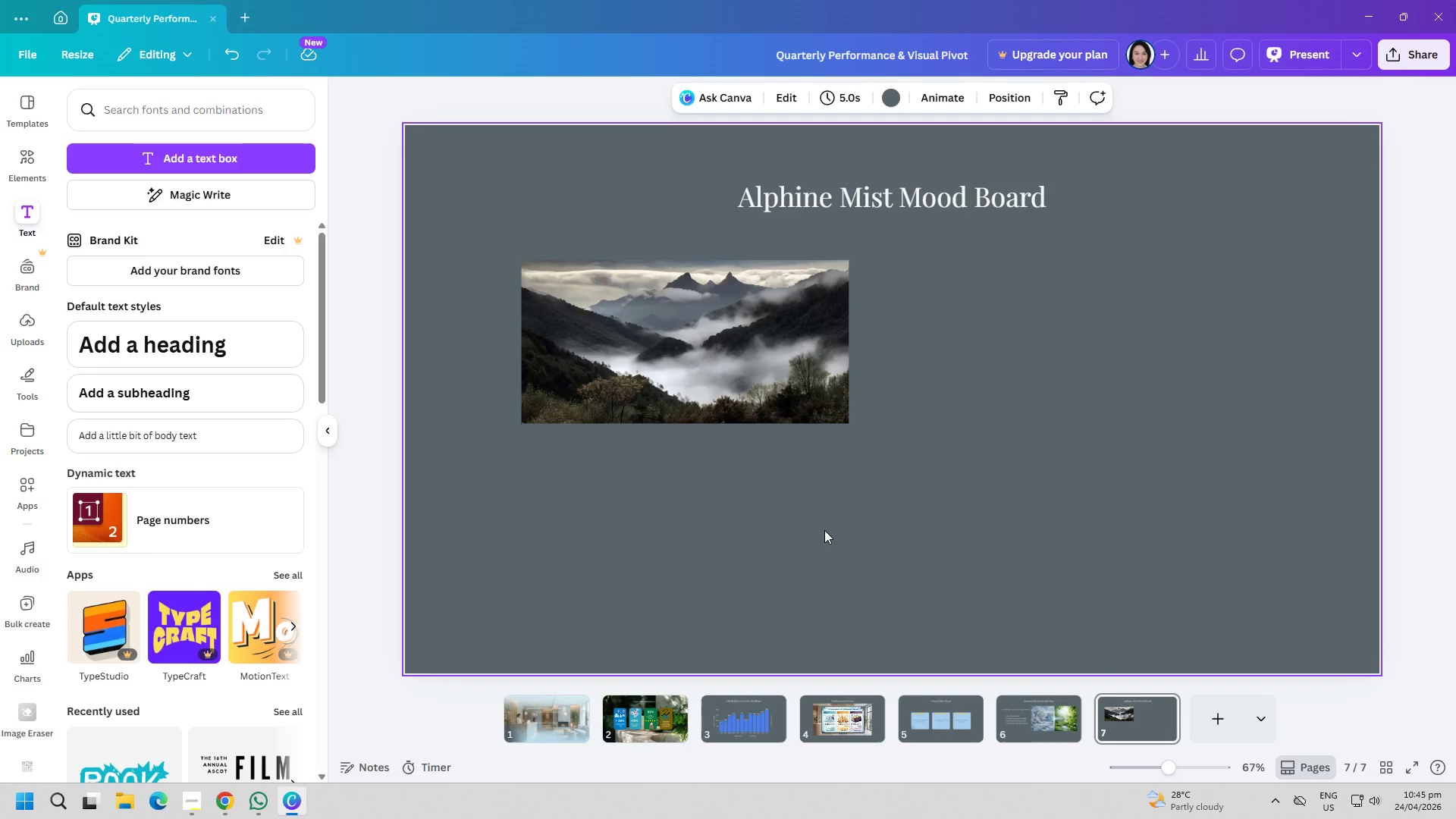 
wait(7.52)
 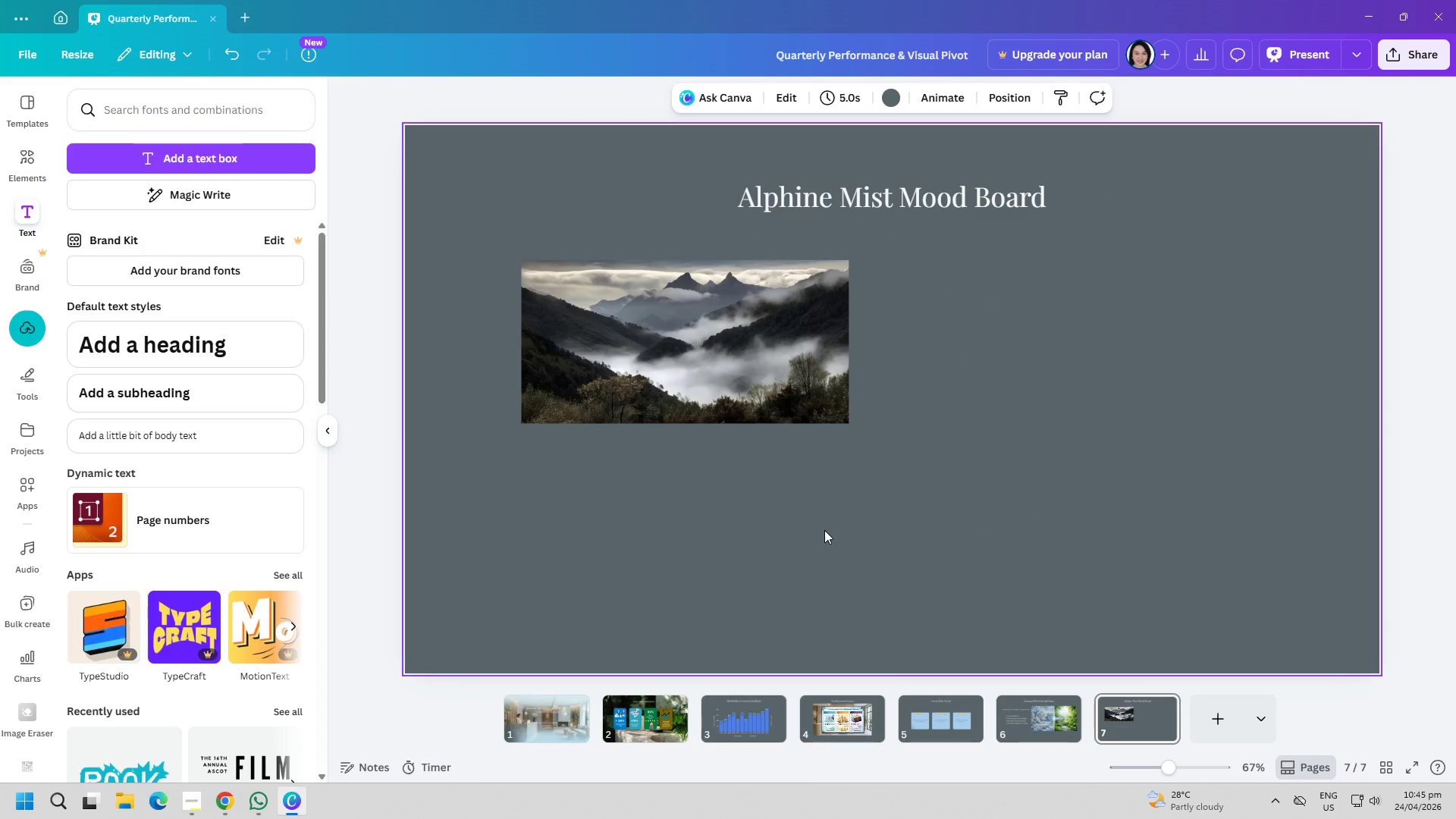 
key(Alt+AltLeft)
 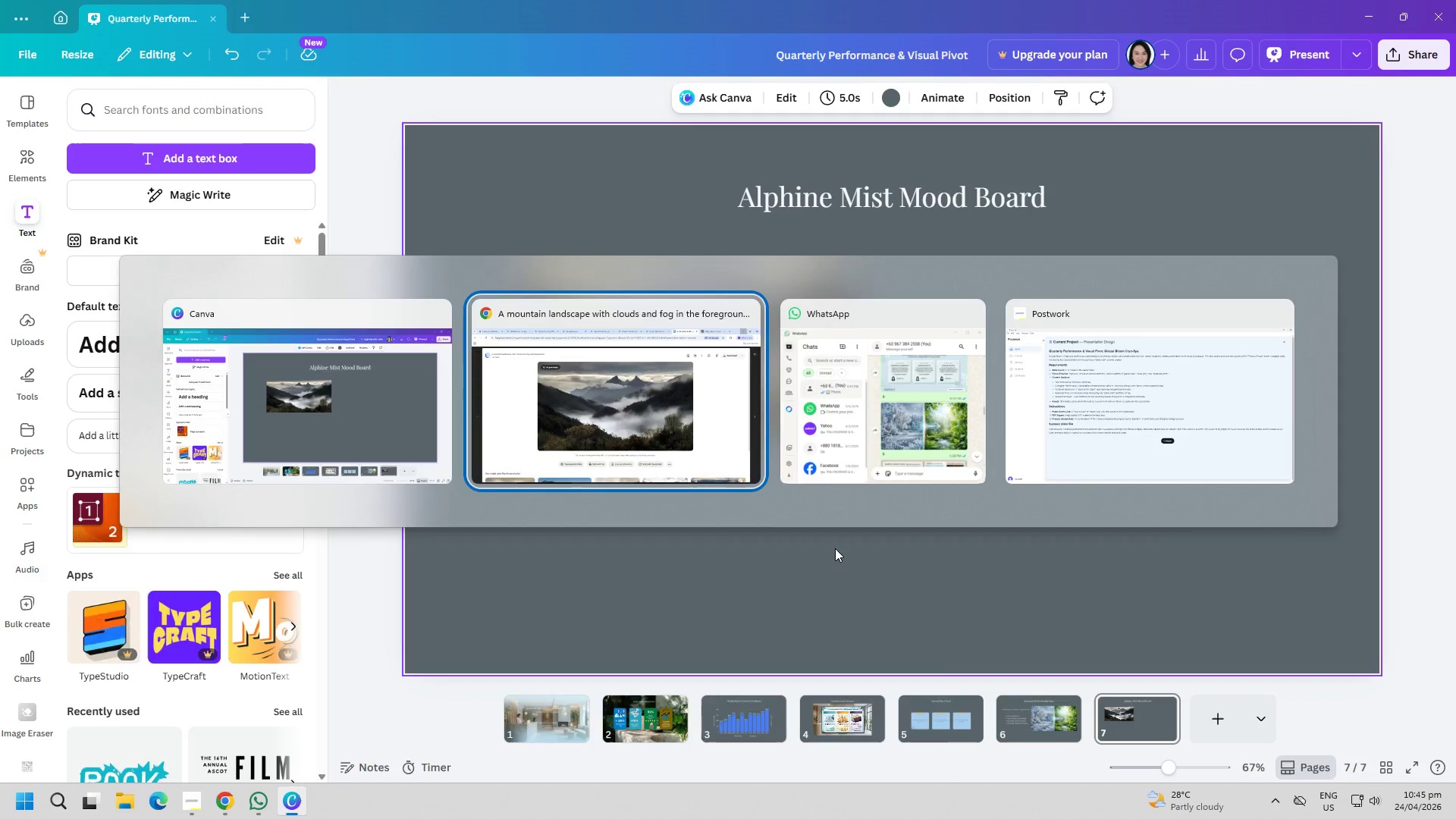 
key(Alt+Tab)
 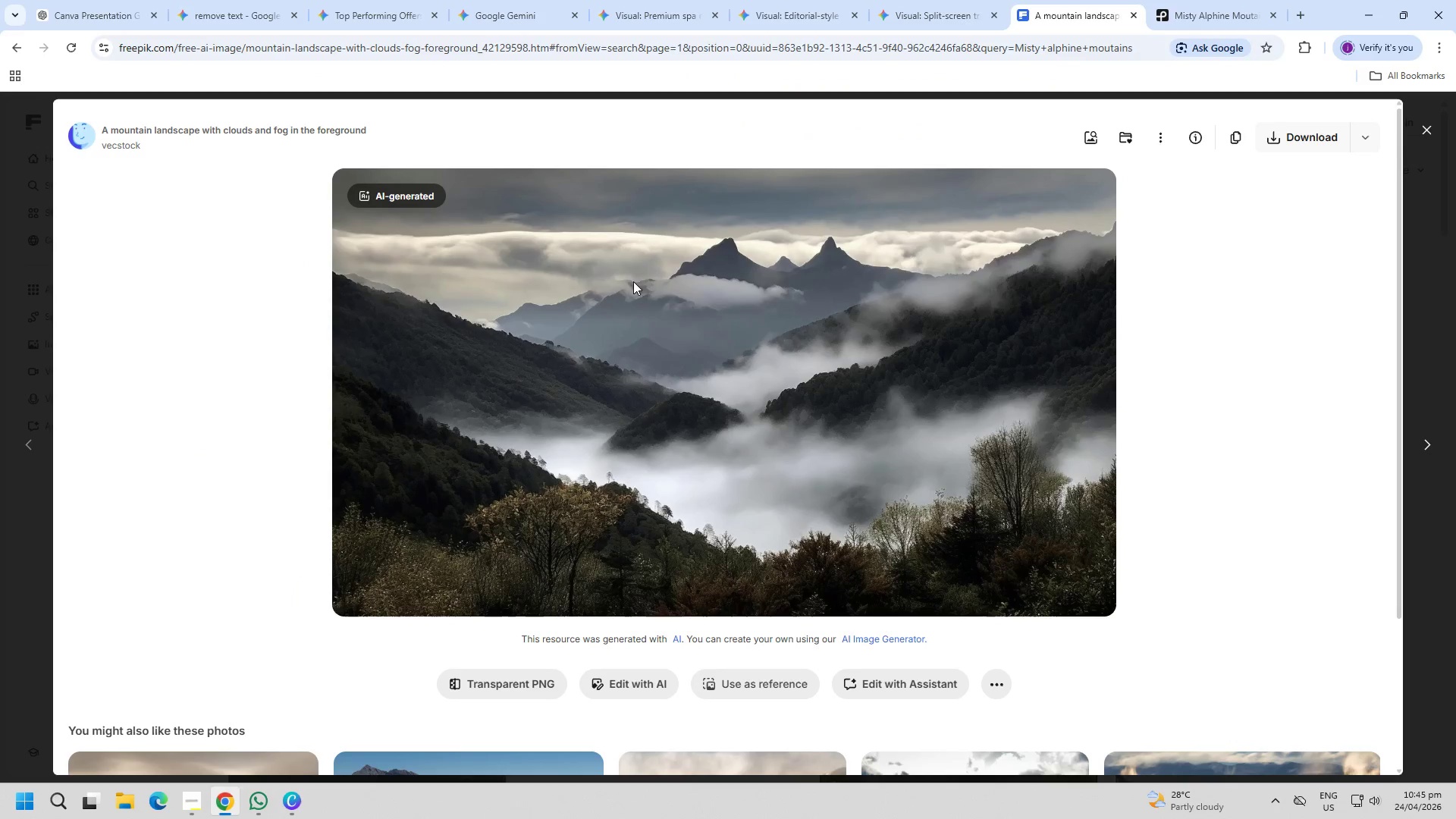 
key(Escape)
 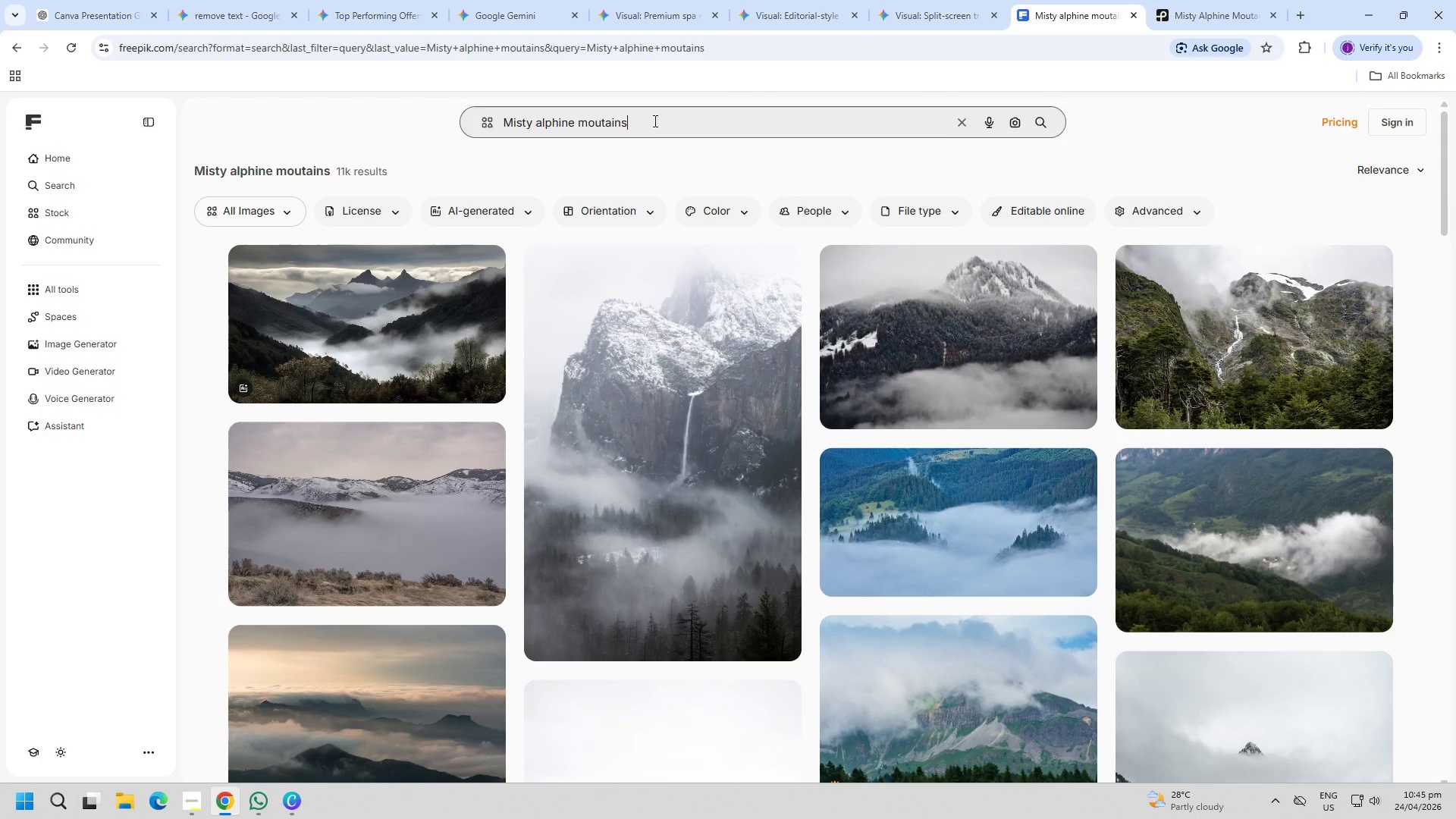 
double_click([654, 121])
 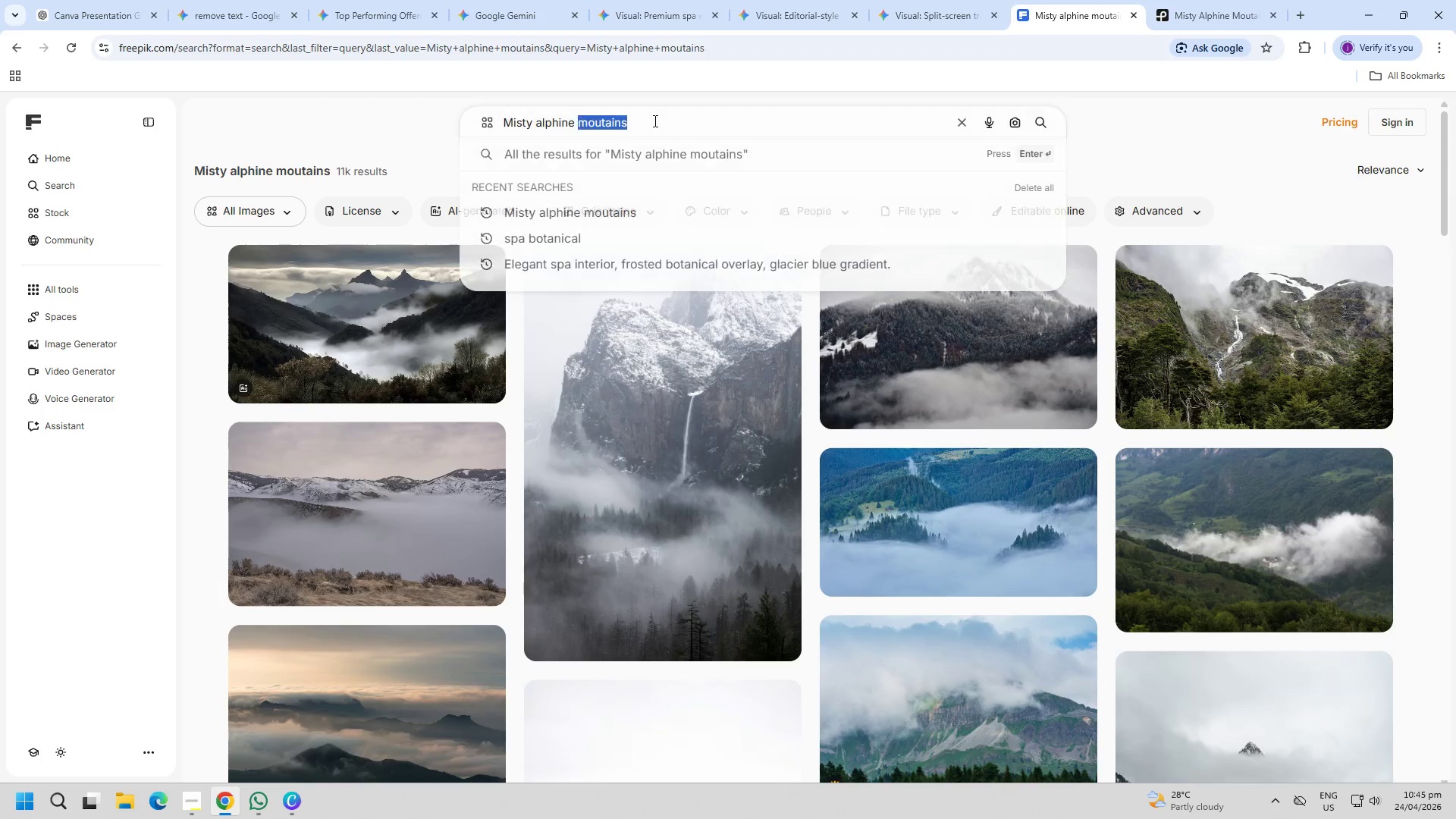 
triple_click([654, 121])
 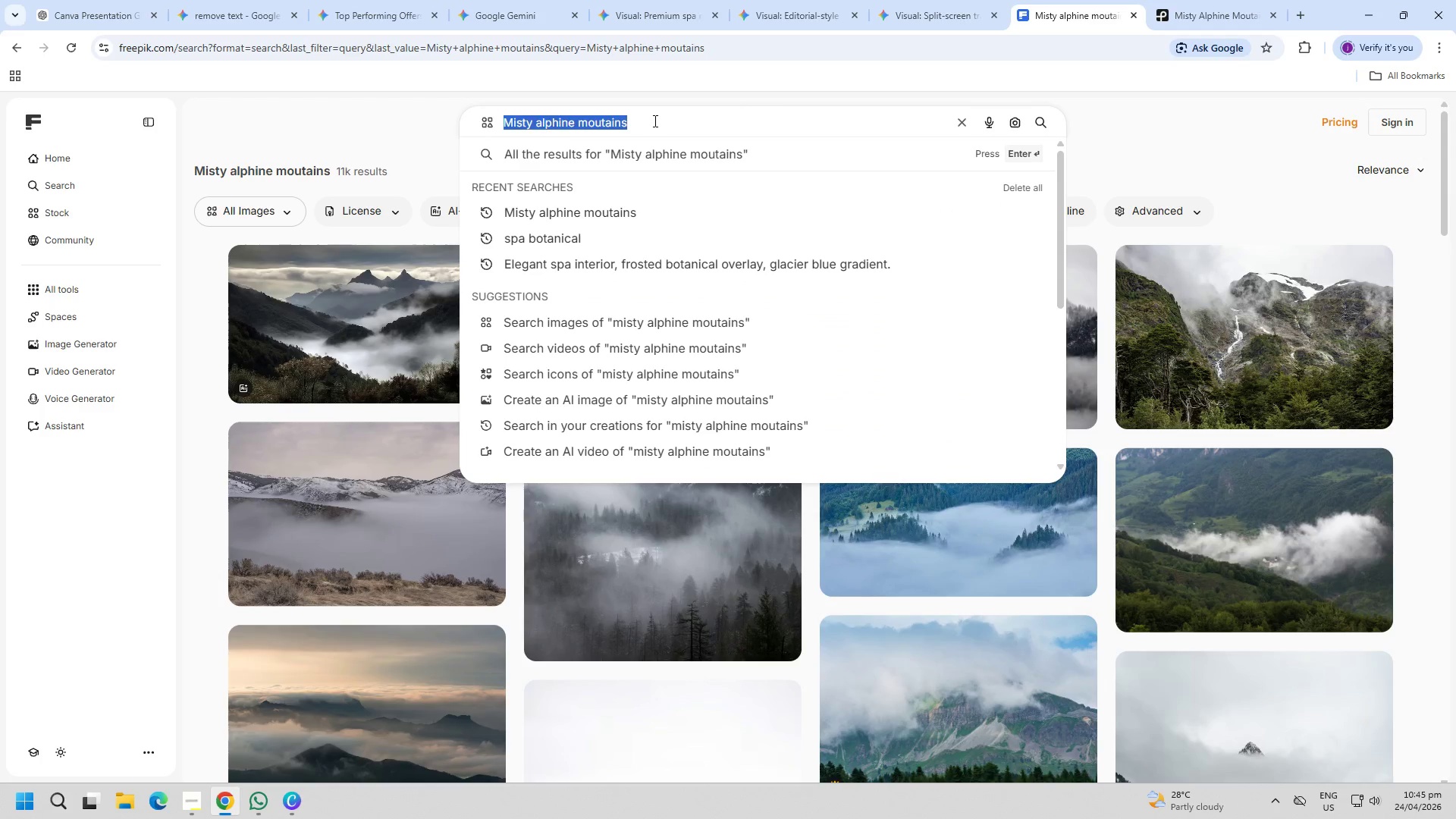 
type(dew-cvered botanicals)
 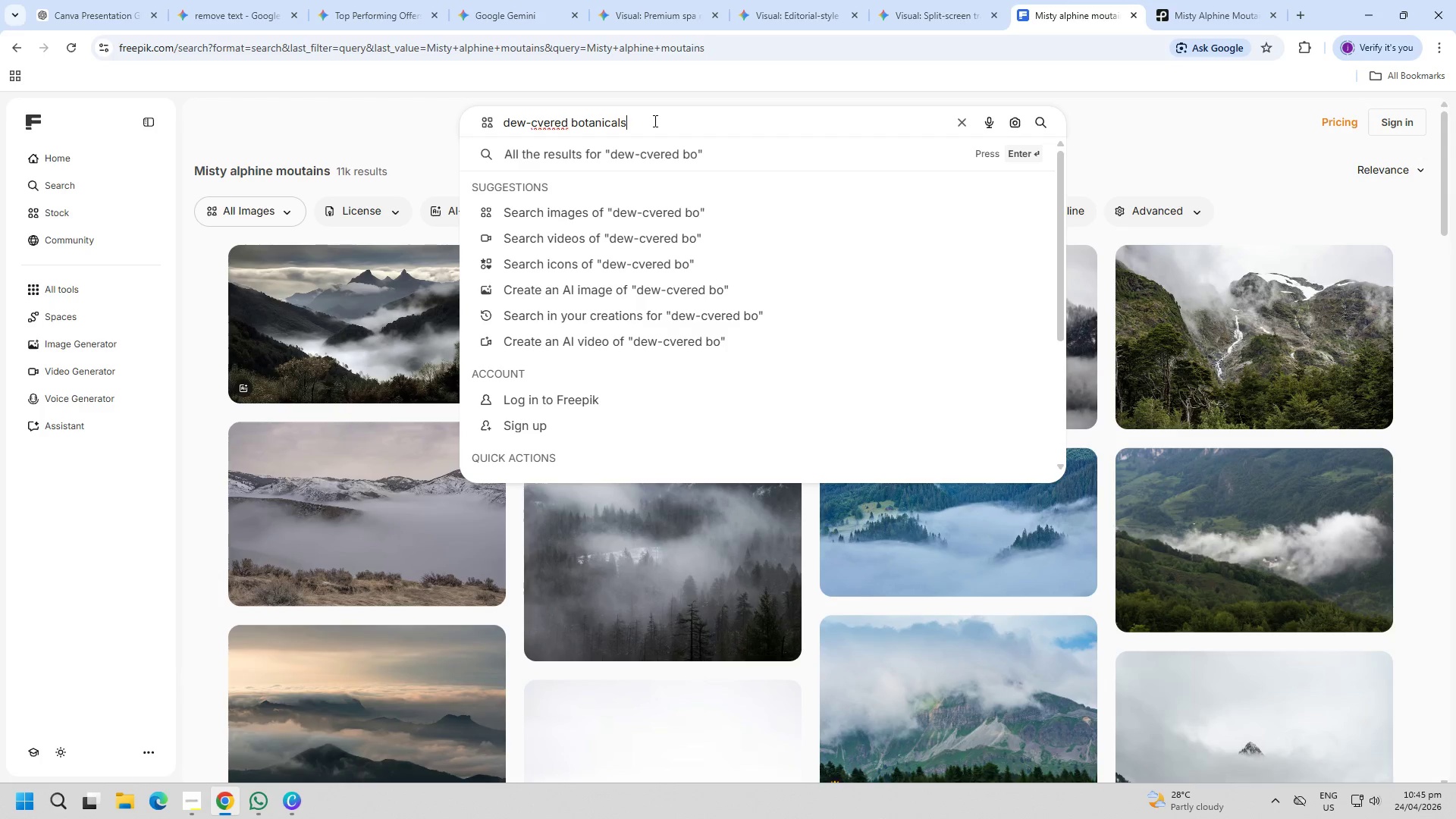 
key(Enter)
 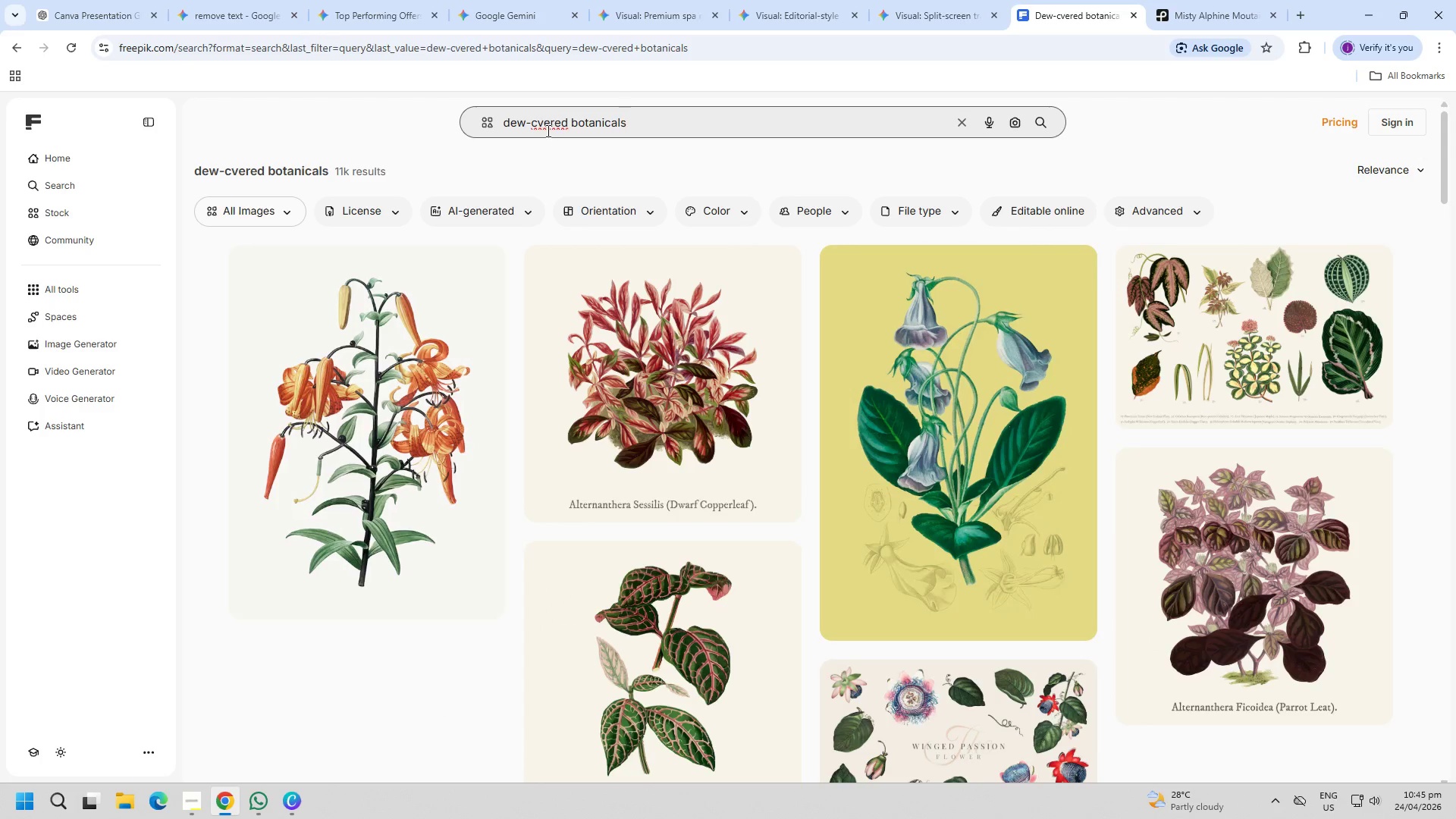 
left_click([536, 126])
 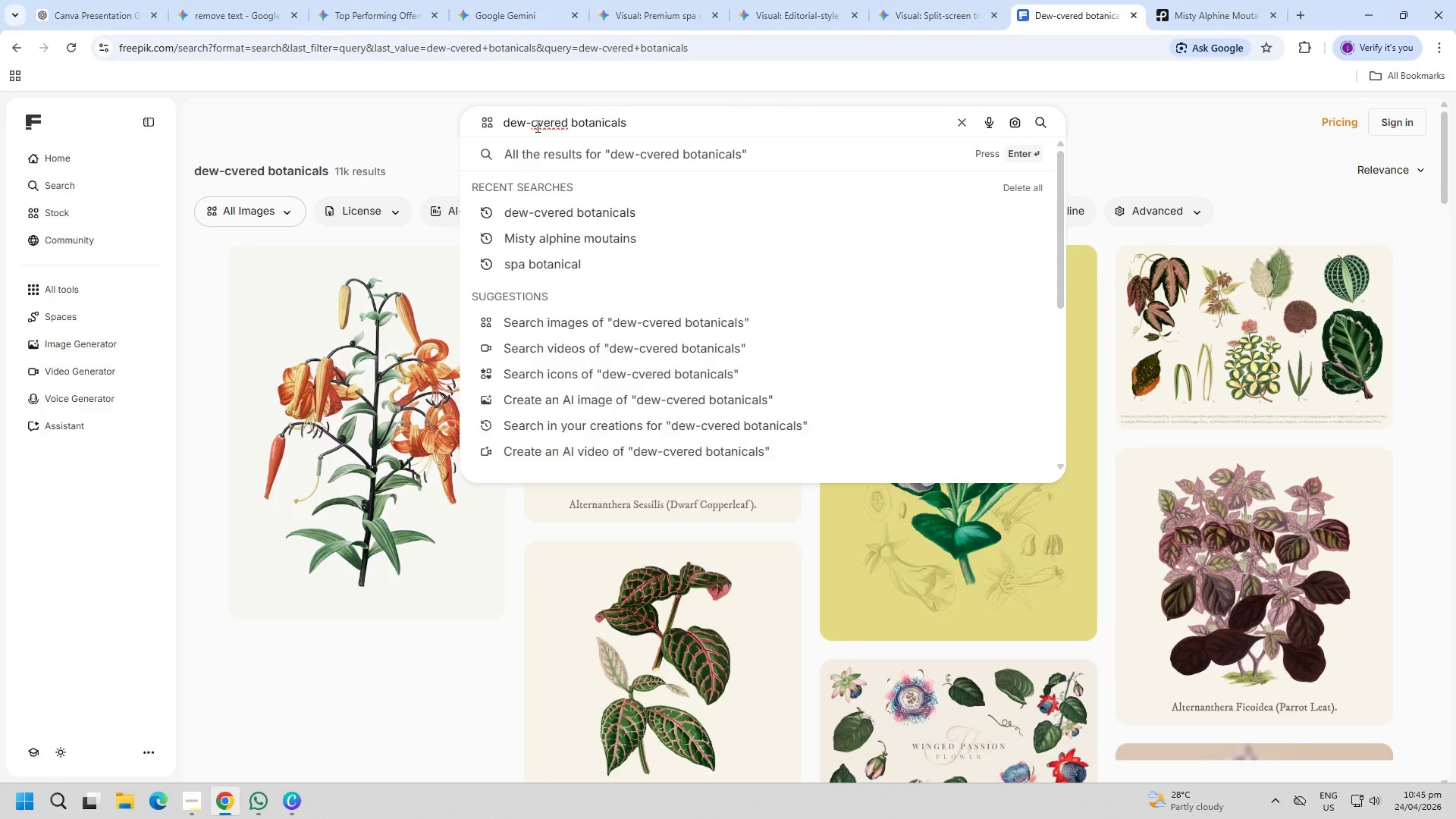 
key(O)
 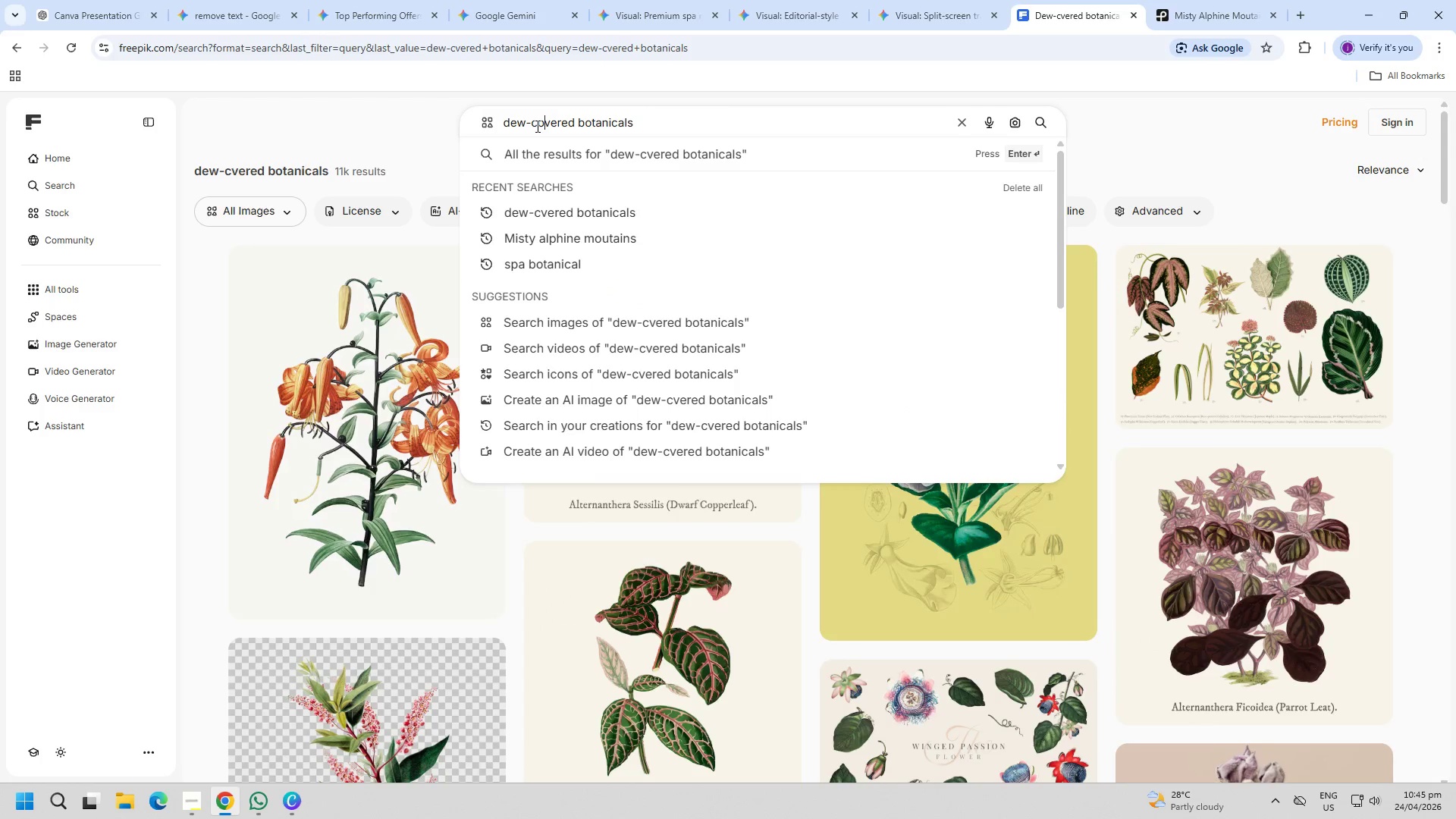 
key(Enter)
 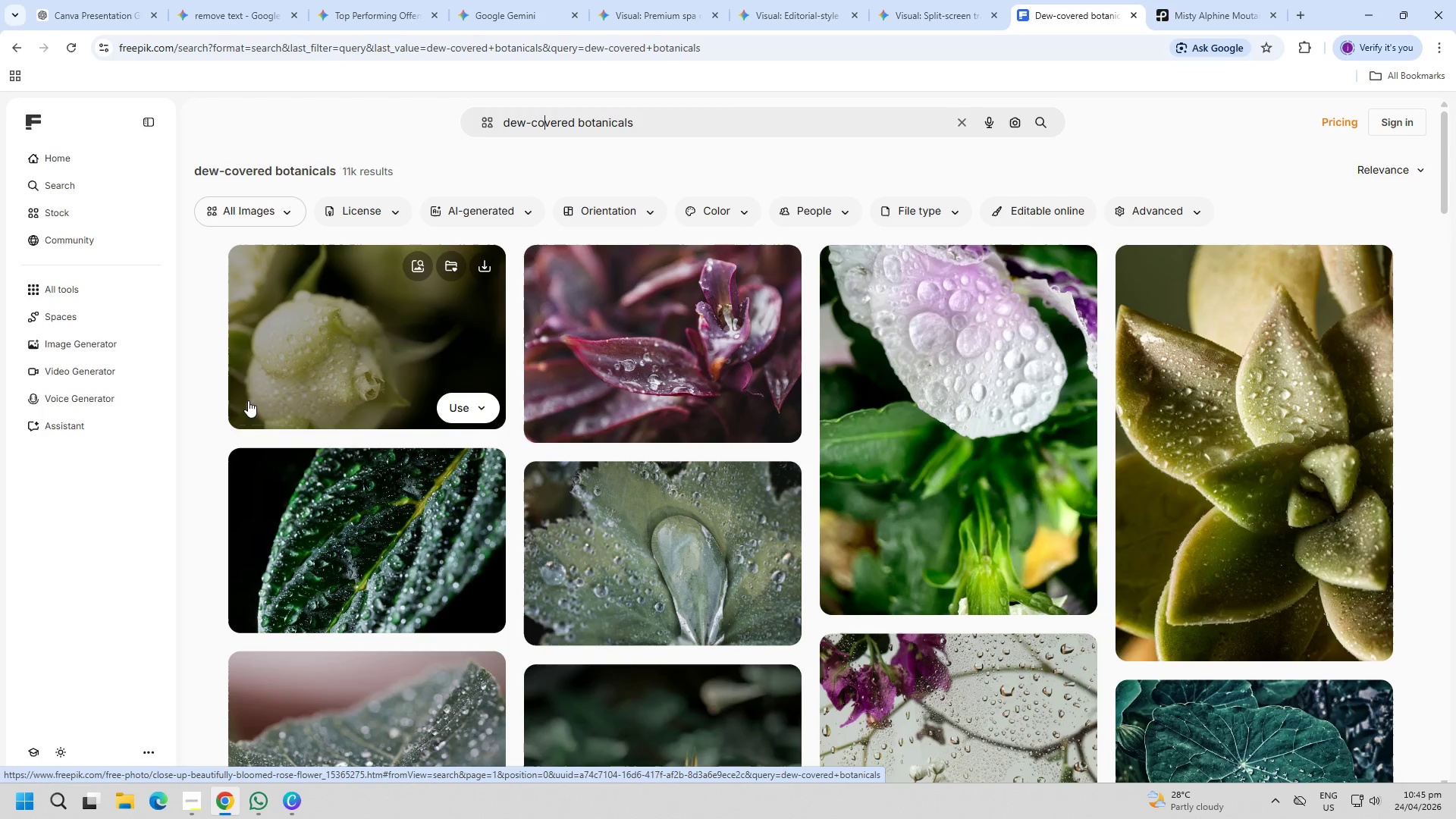 
wait(6.69)
 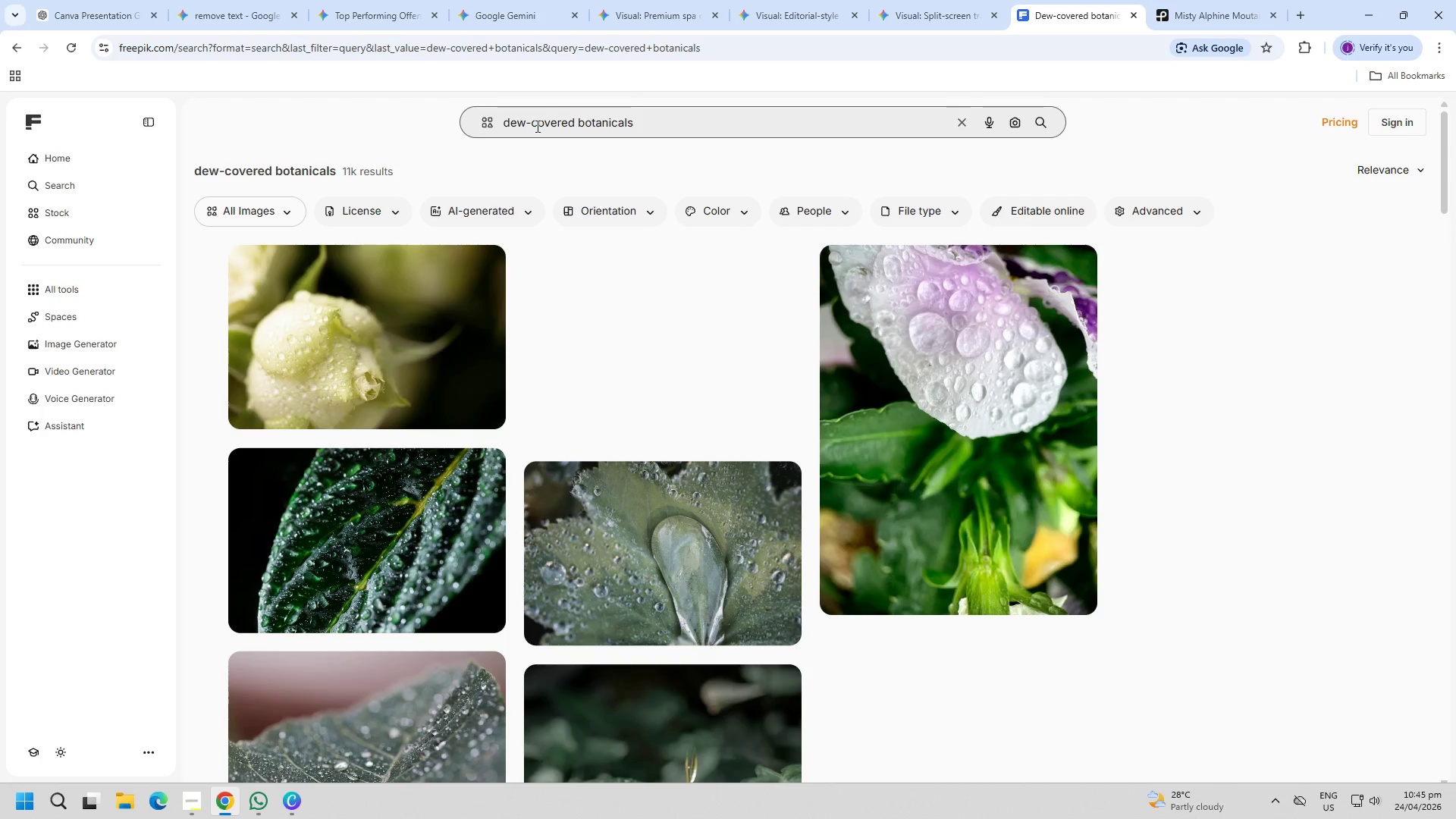 
scroll: coordinate [309, 544], scroll_direction: down, amount: 3.0
 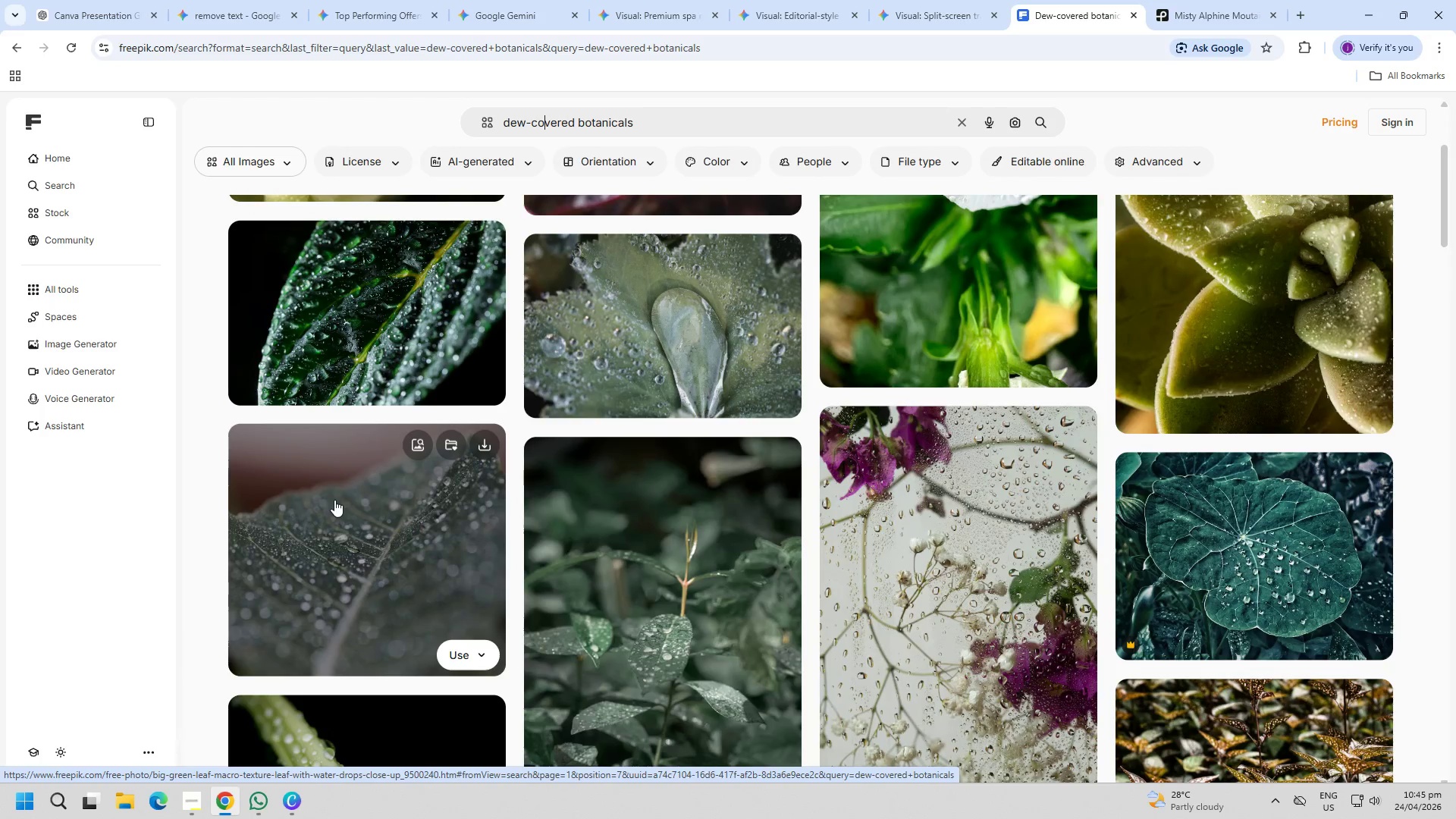 
left_click([651, 441])
 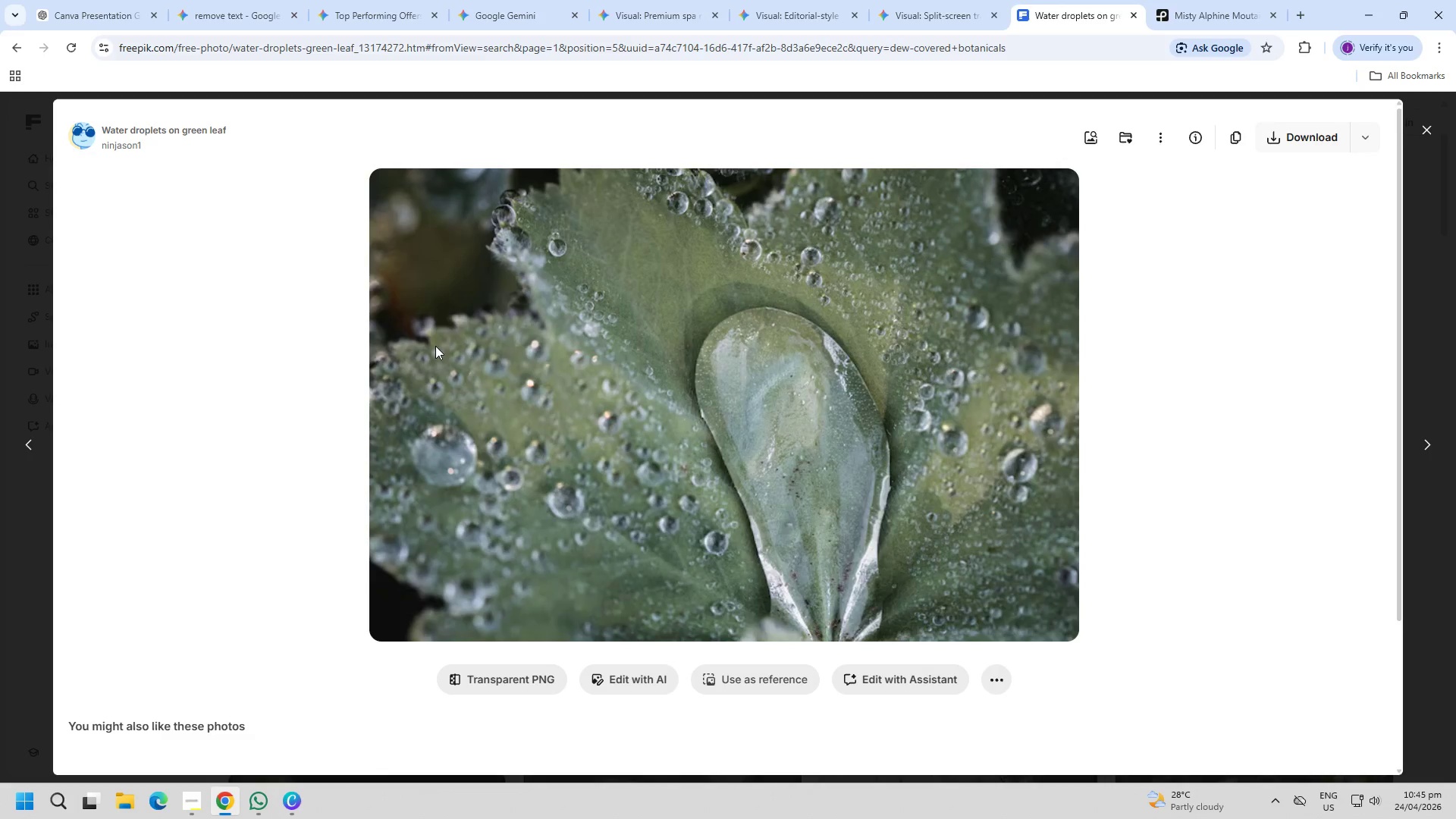 
scroll: coordinate [347, 494], scroll_direction: up, amount: 1.0
 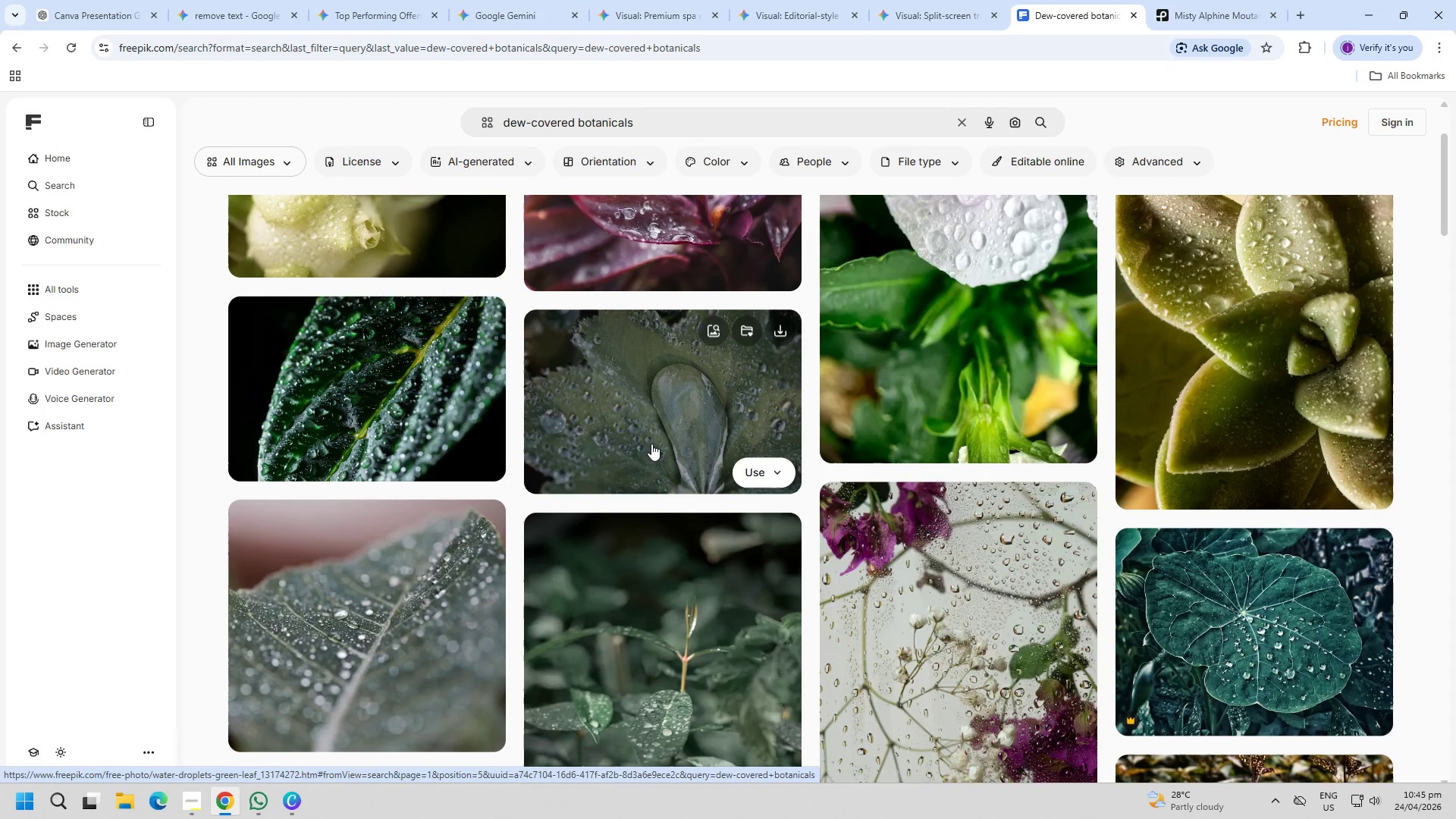 
key(PageDown)
 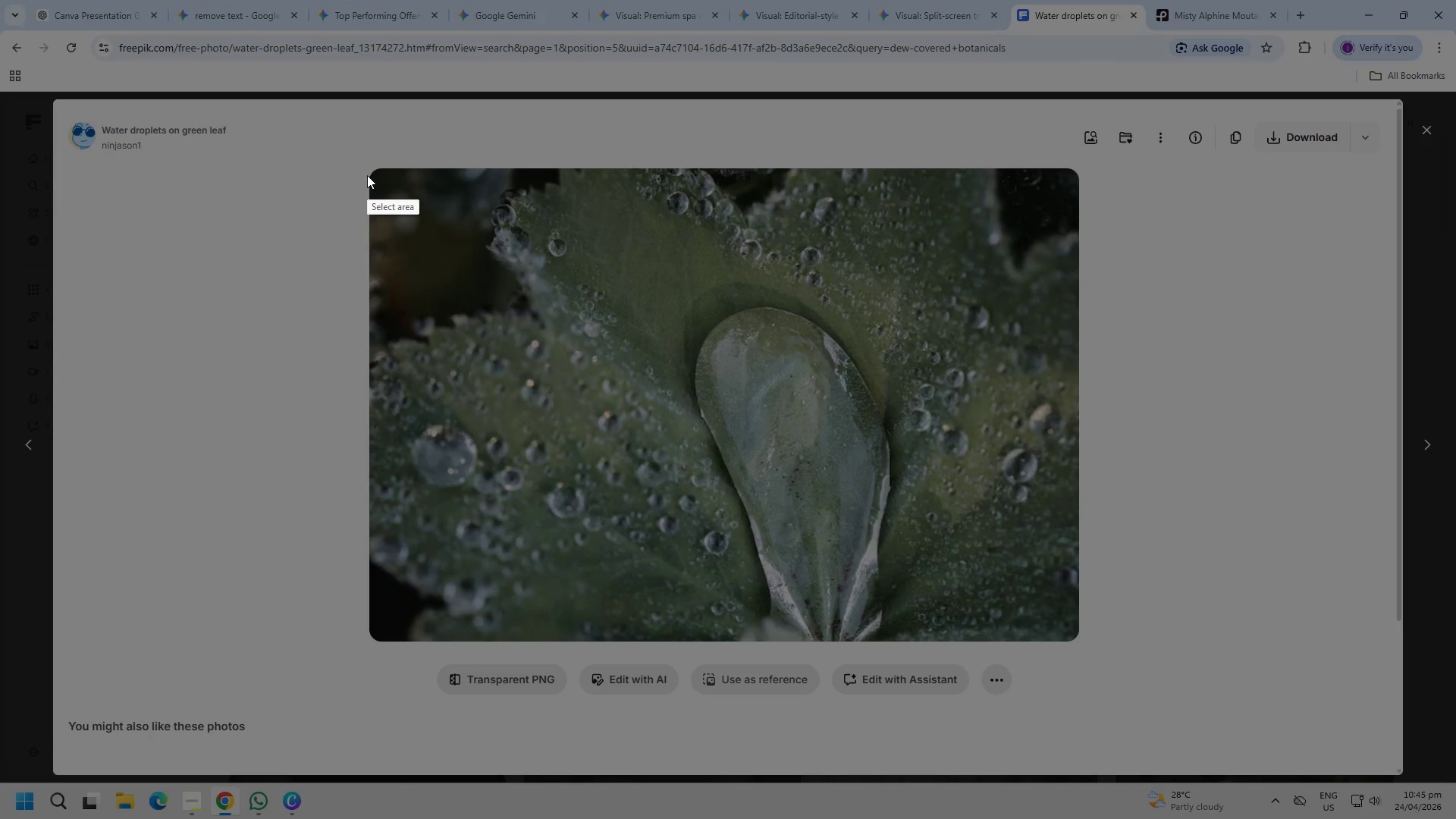 
left_click_drag(start_coordinate=[372, 174], to_coordinate=[1080, 638])
 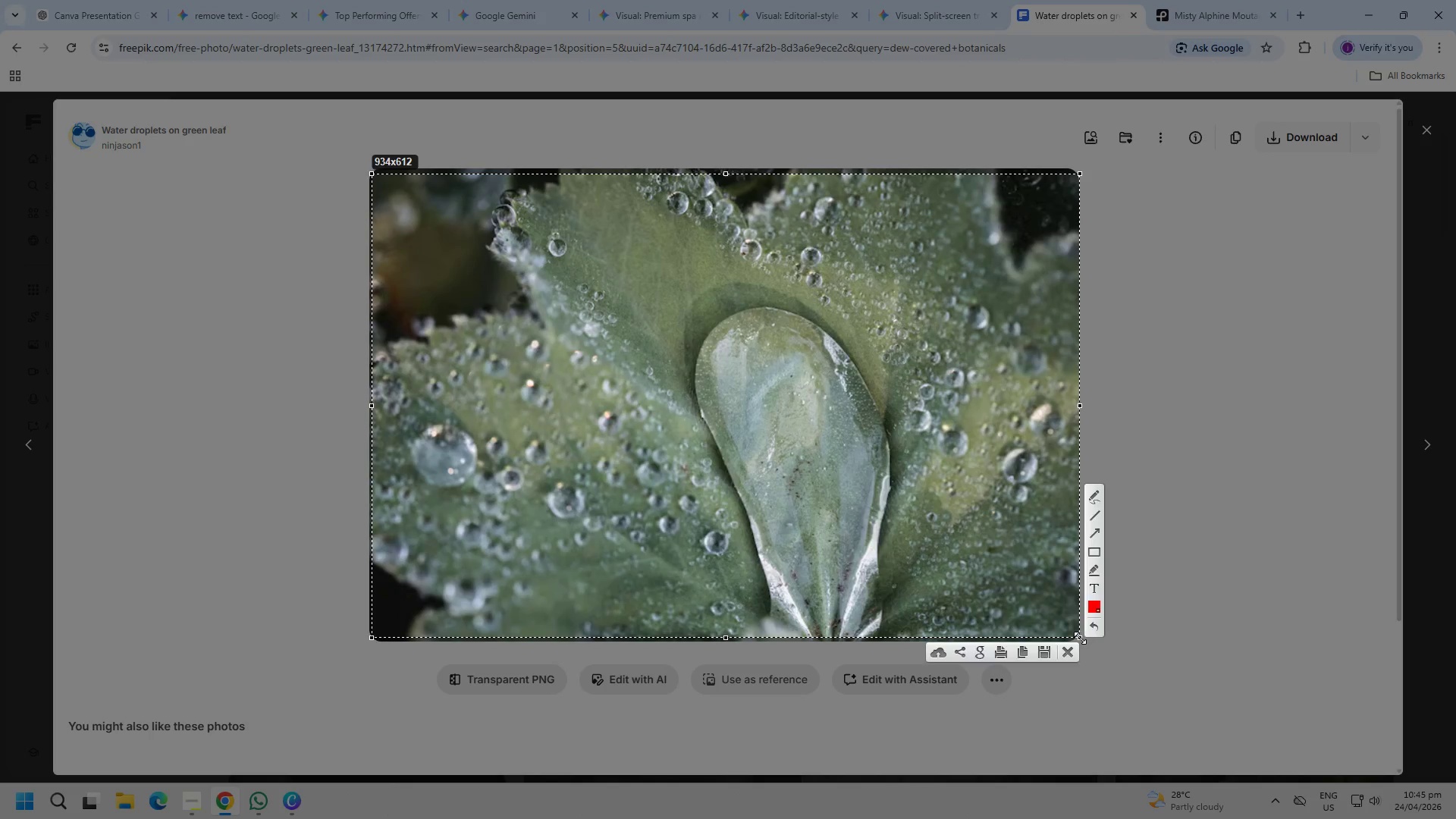 
key(Control+C)
 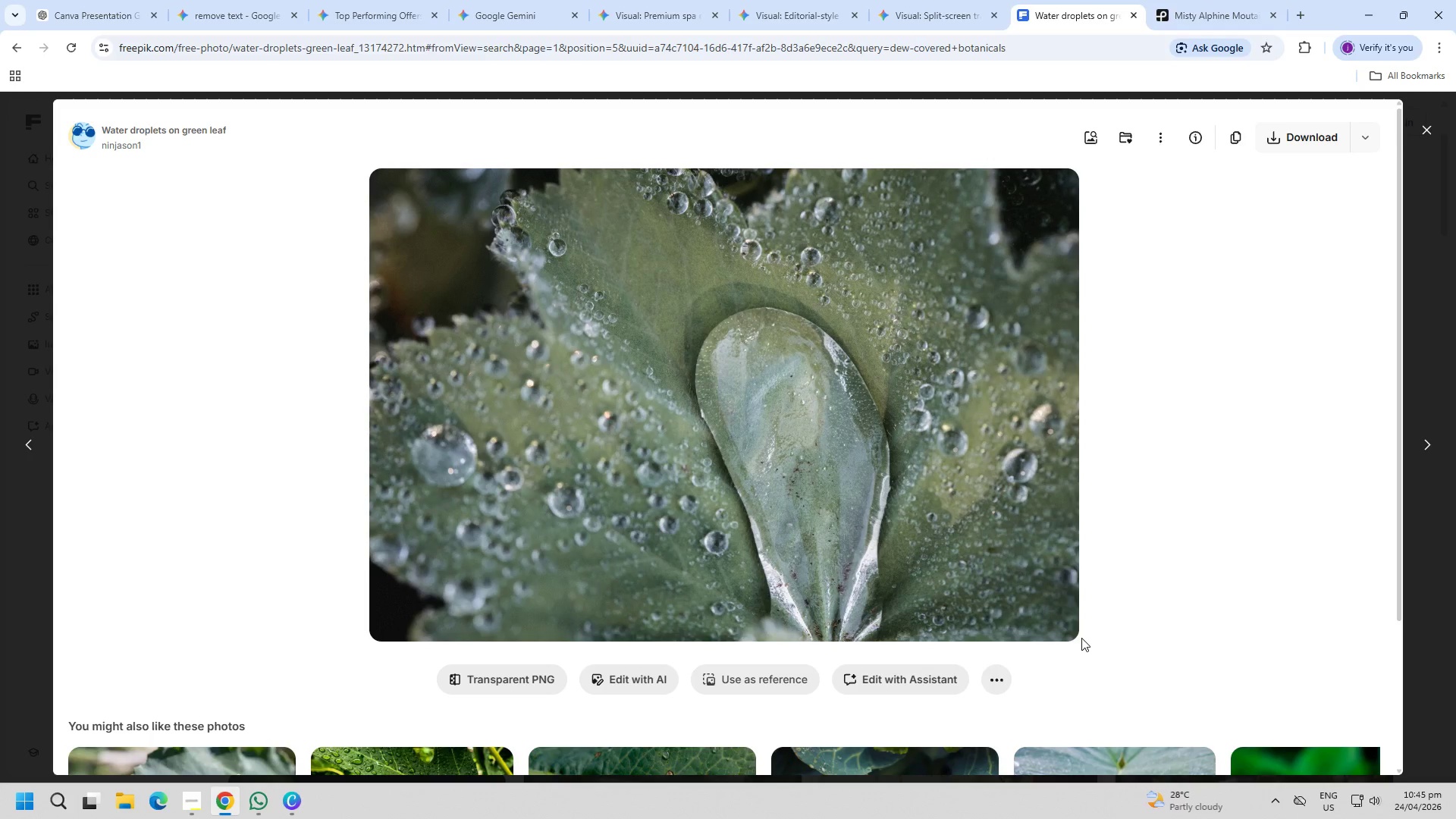 
key(Escape)
 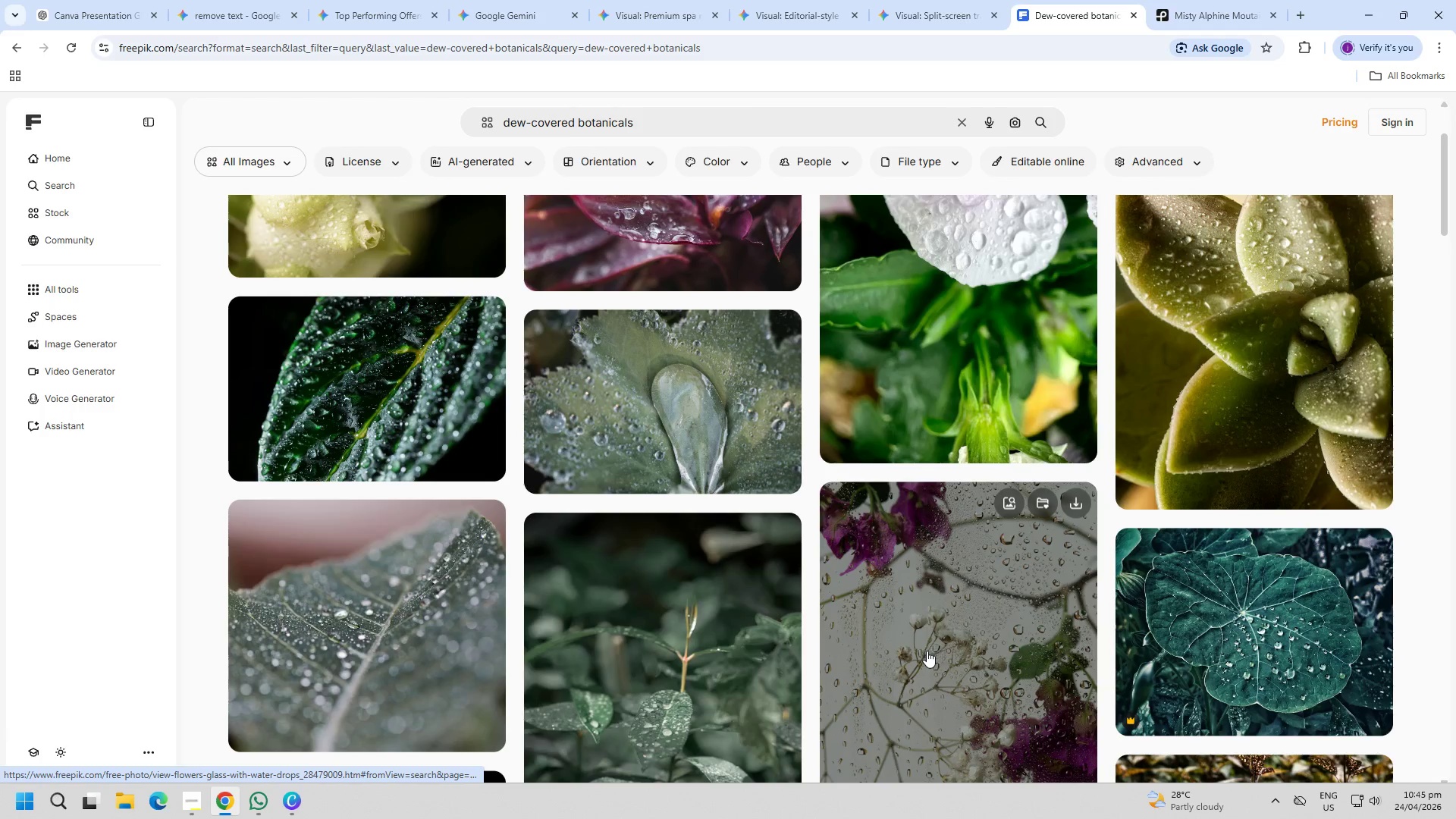 
scroll: coordinate [860, 610], scroll_direction: down, amount: 19.0
 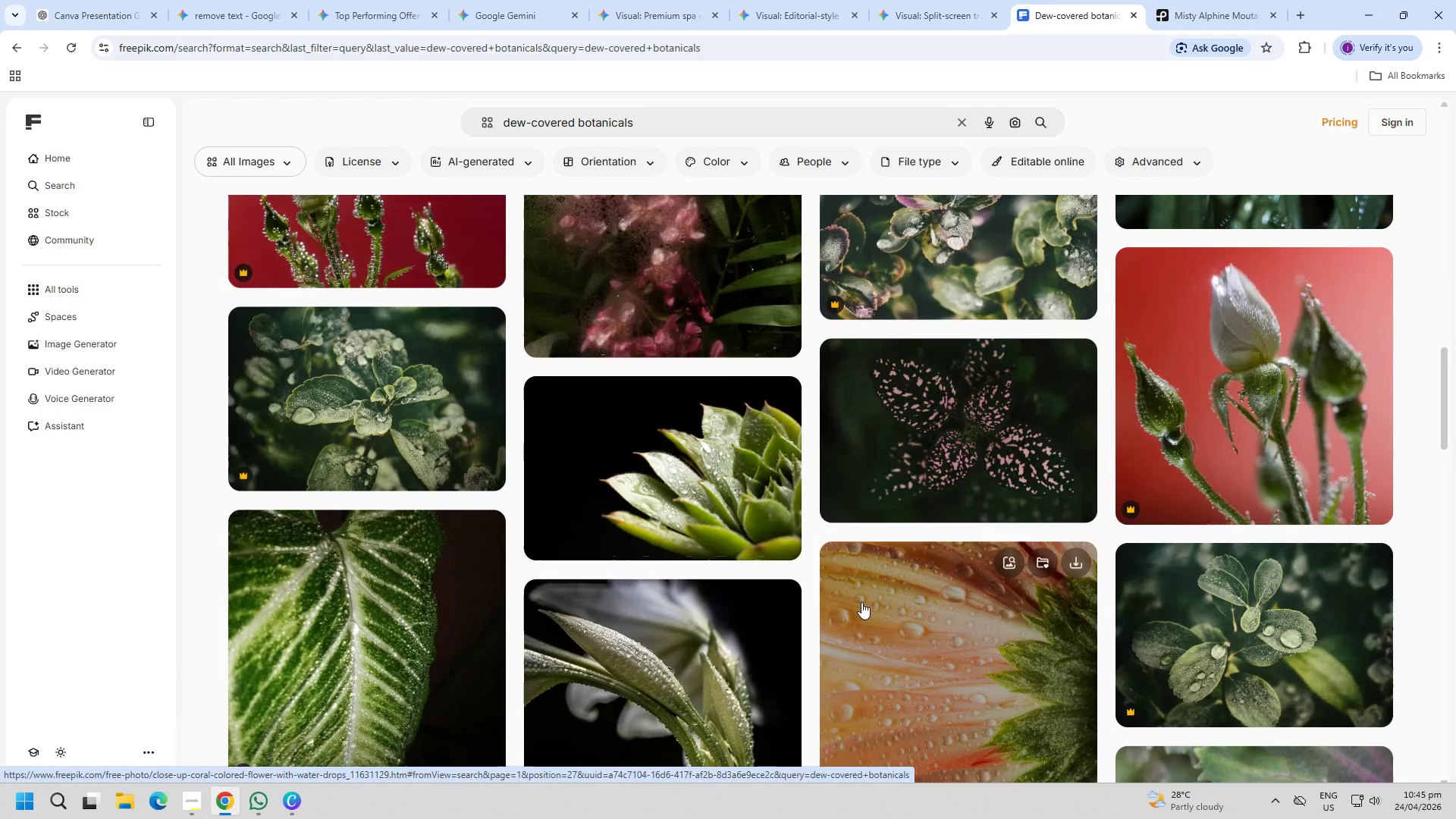 
key(Alt+AltLeft)
 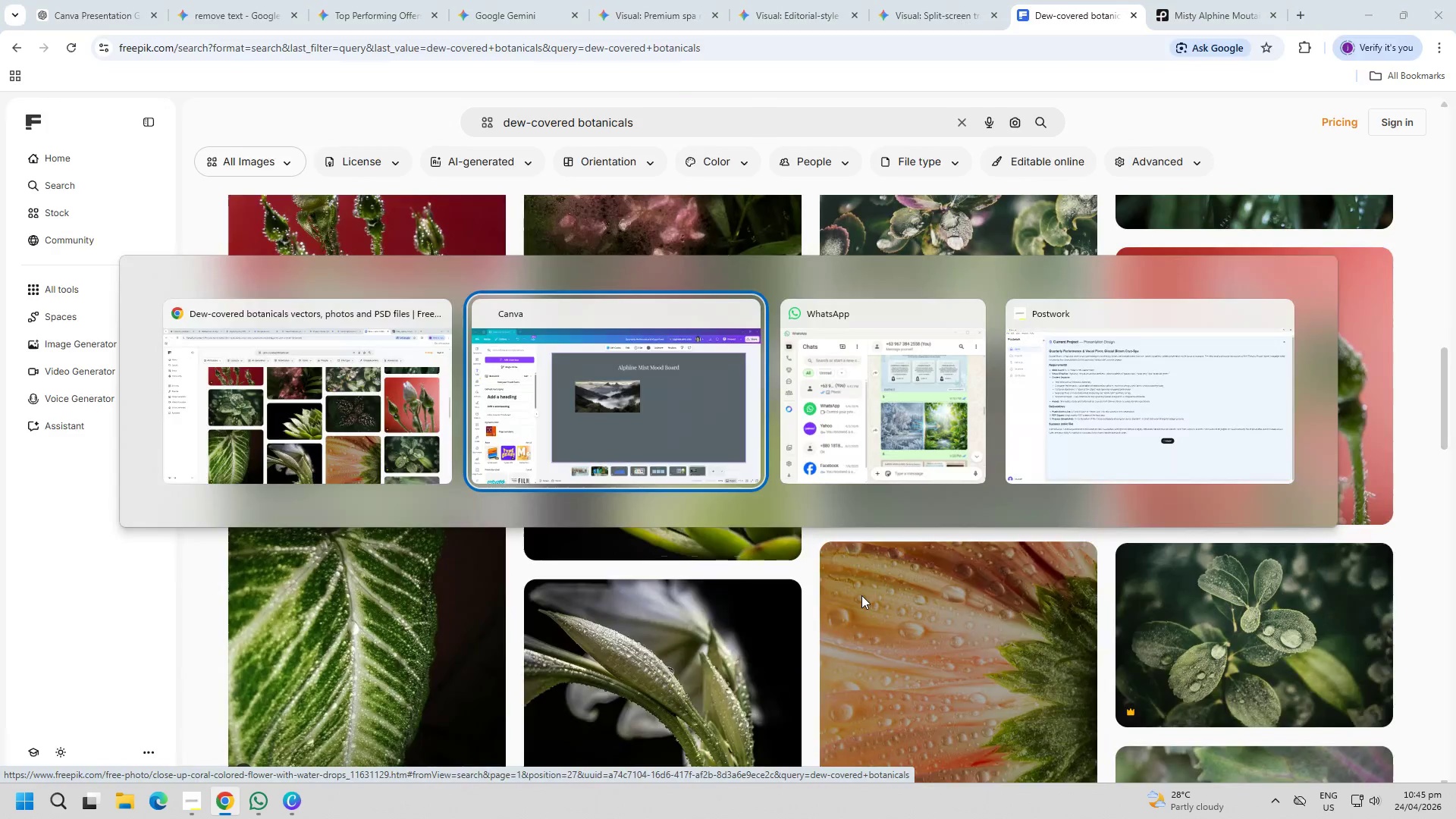 
key(Alt+Tab)
 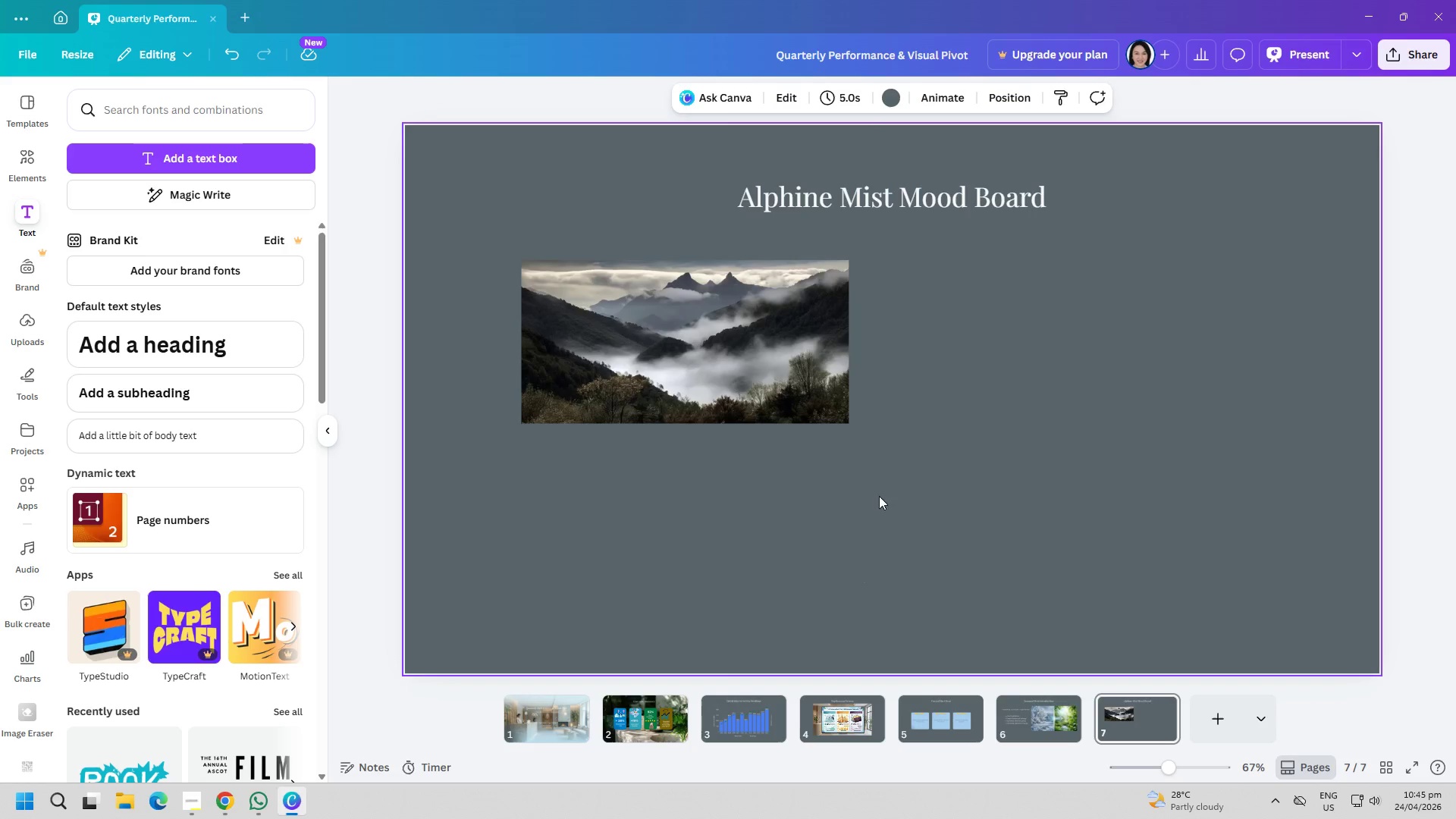 
left_click([924, 511])
 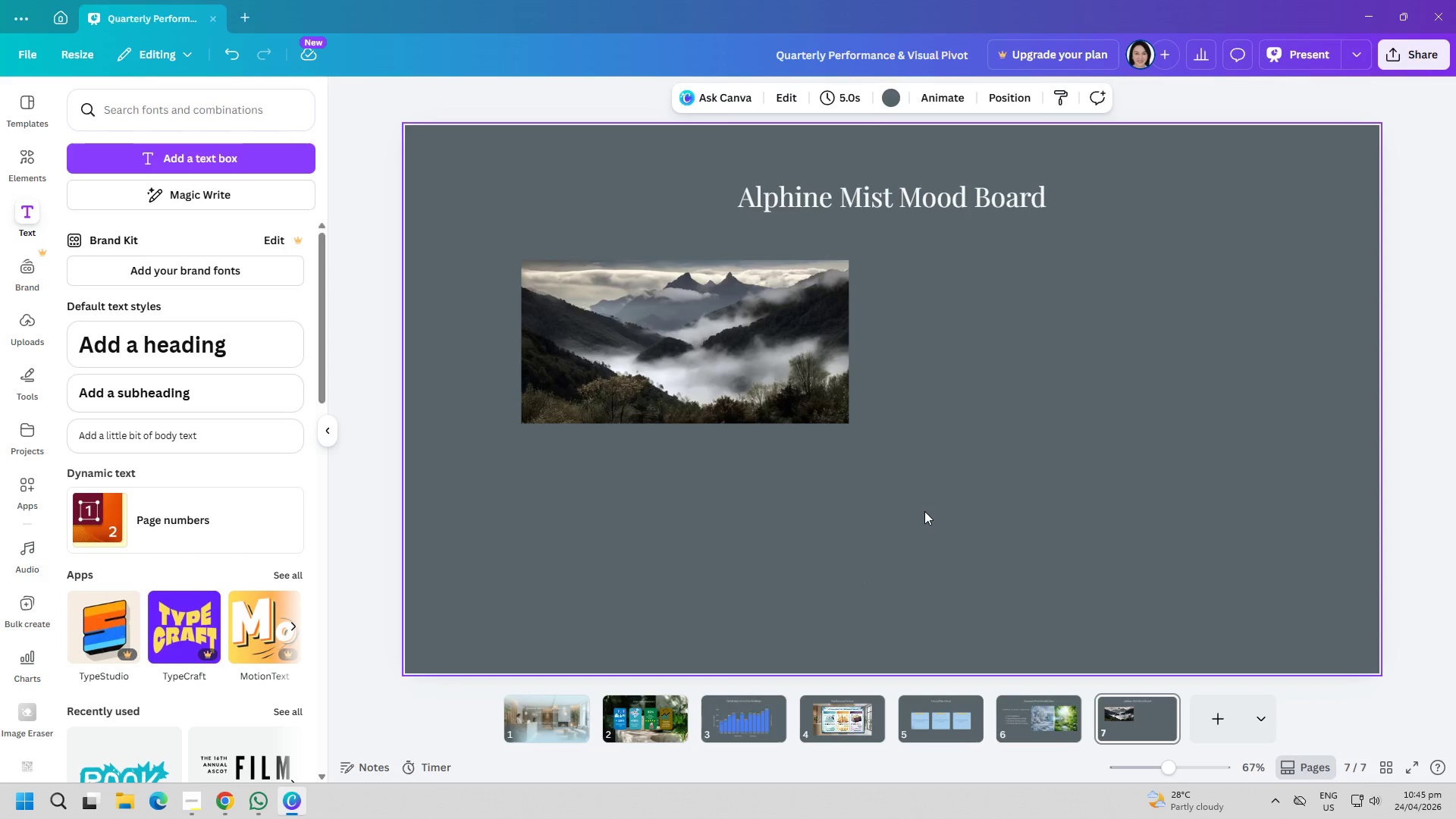 
key(Control+ControlLeft)
 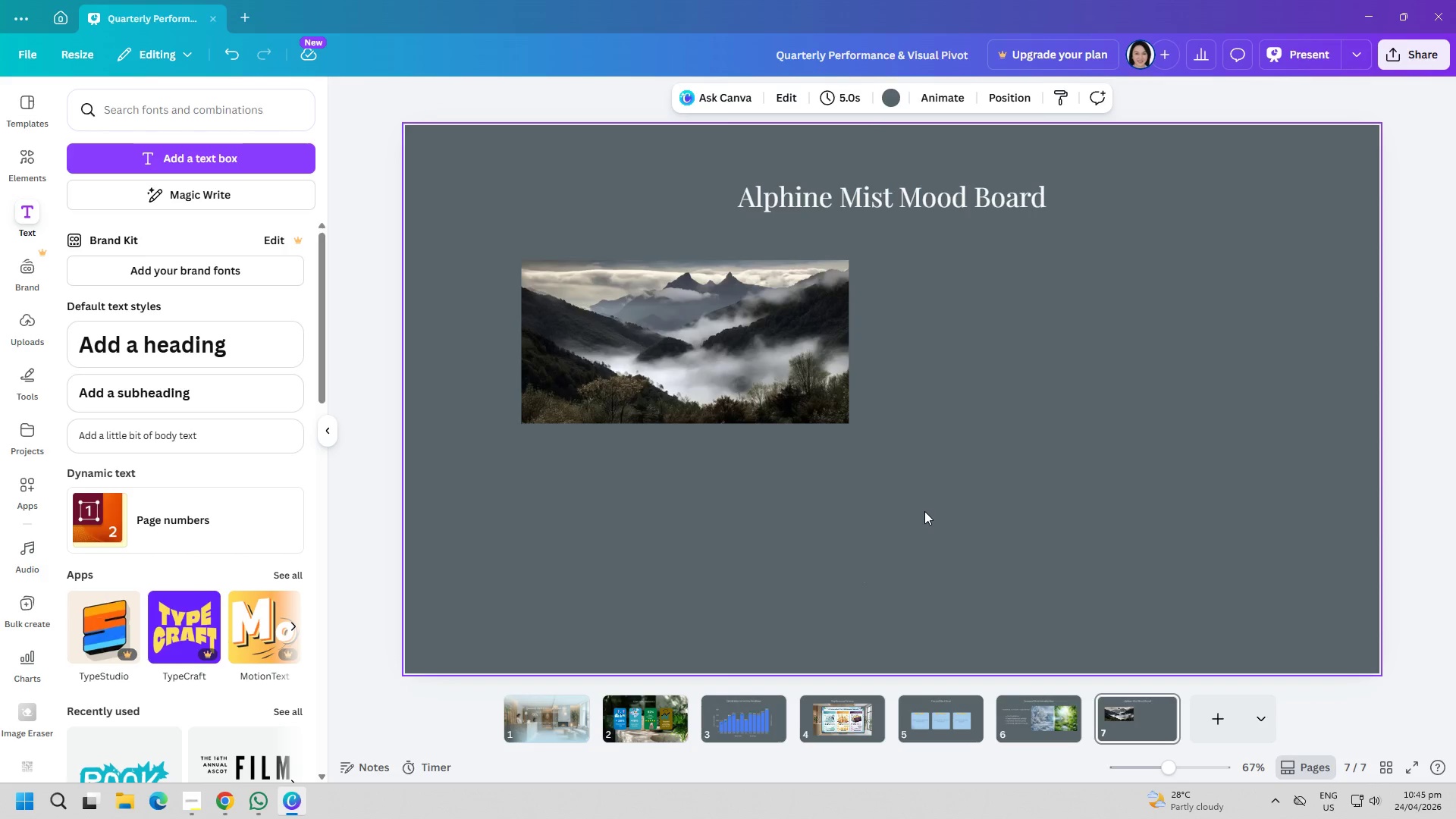 
key(Control+V)
 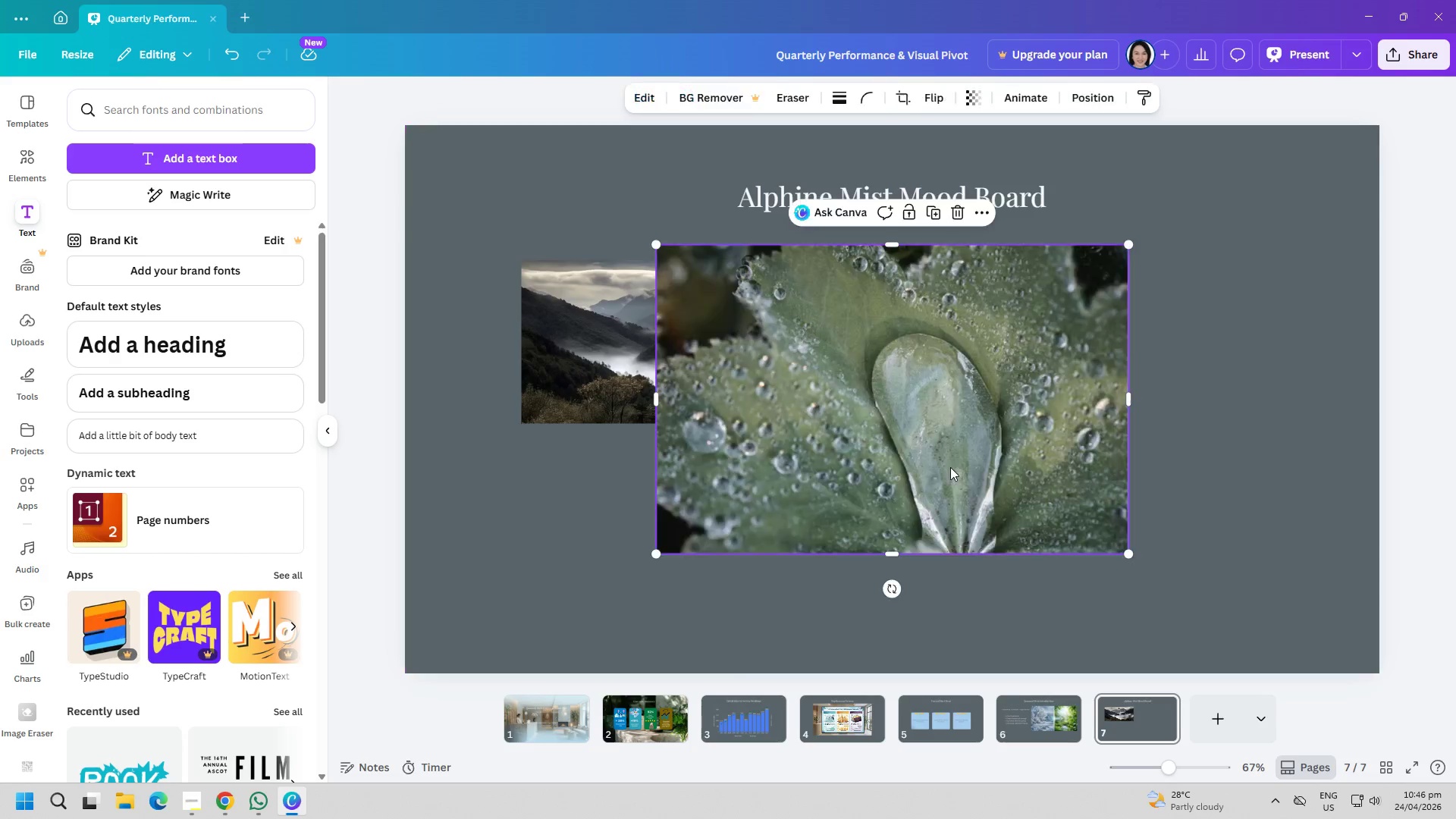 
left_click_drag(start_coordinate=[956, 464], to_coordinate=[1128, 489])
 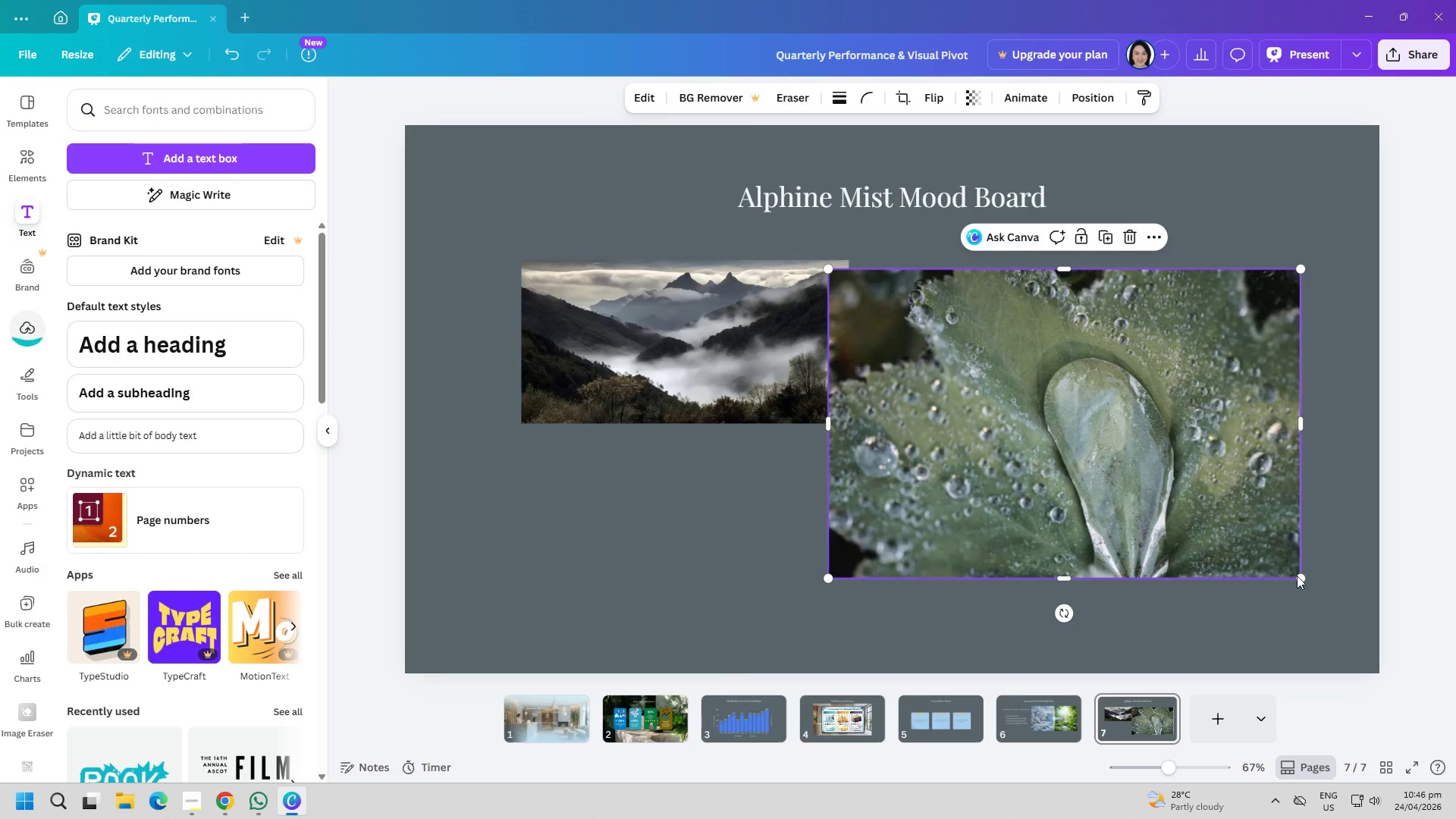 
left_click_drag(start_coordinate=[1300, 578], to_coordinate=[1154, 466])
 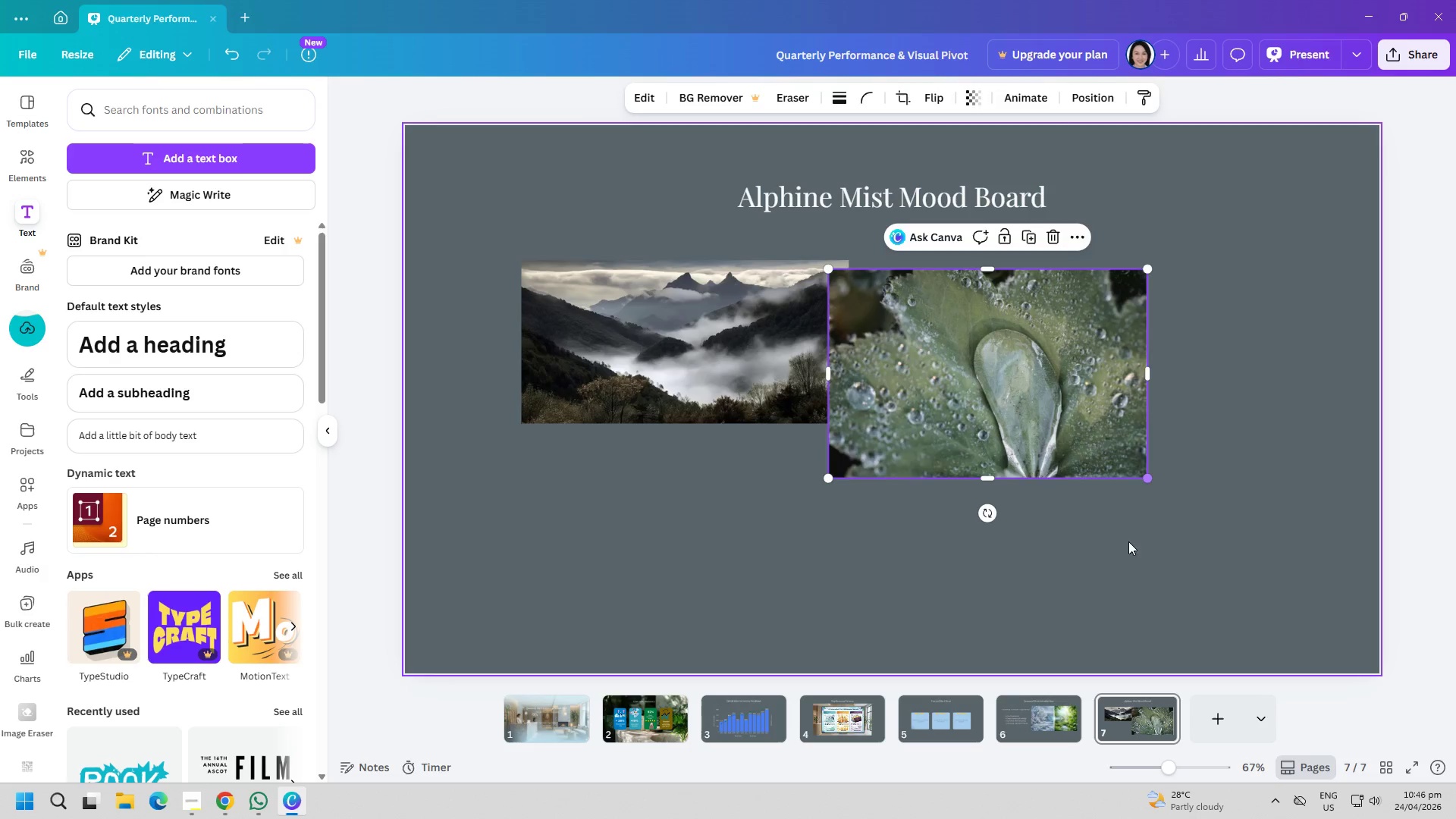 
left_click_drag(start_coordinate=[1108, 569], to_coordinate=[1104, 571])
 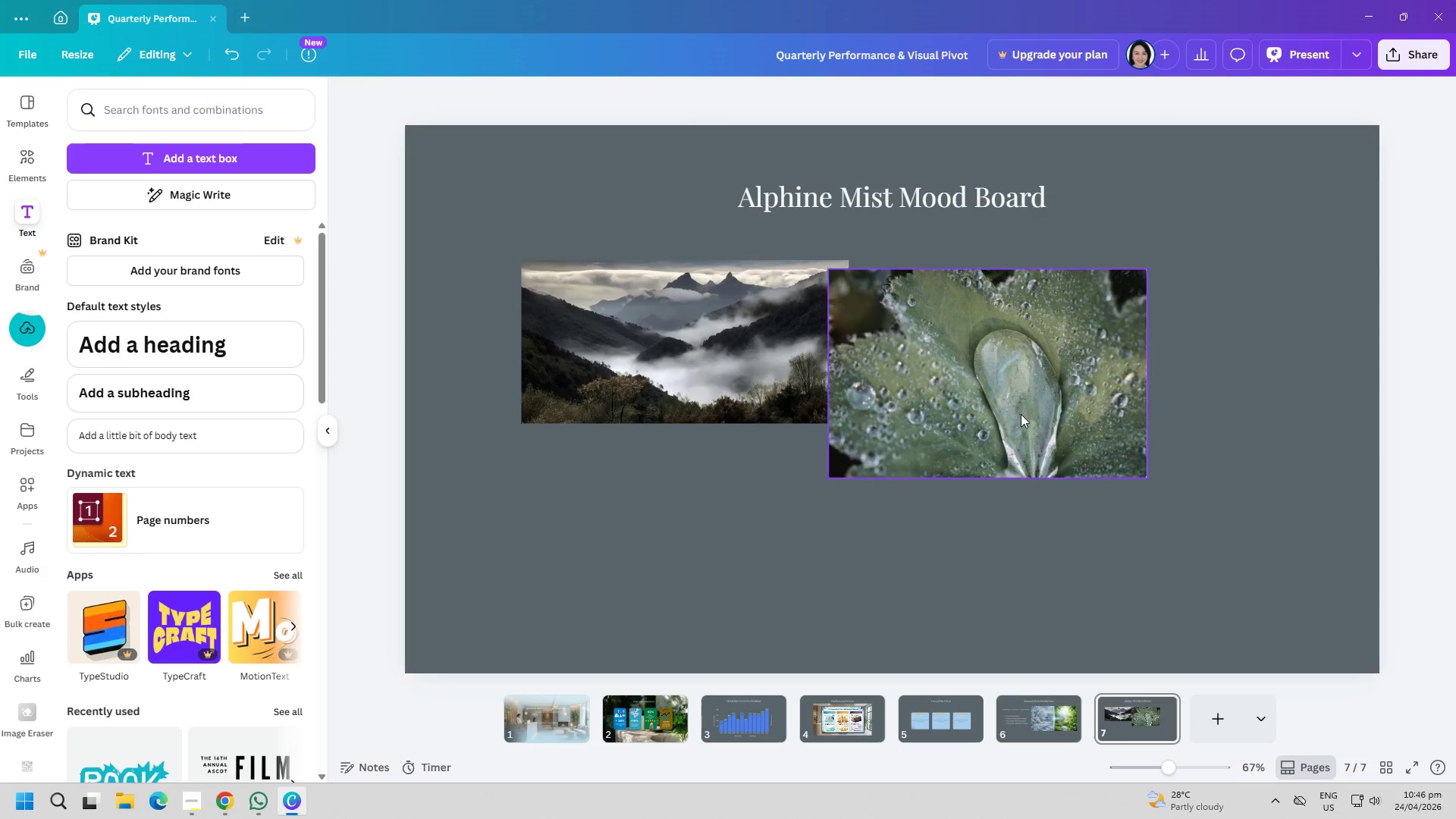 
left_click_drag(start_coordinate=[1021, 414], to_coordinate=[1104, 389])
 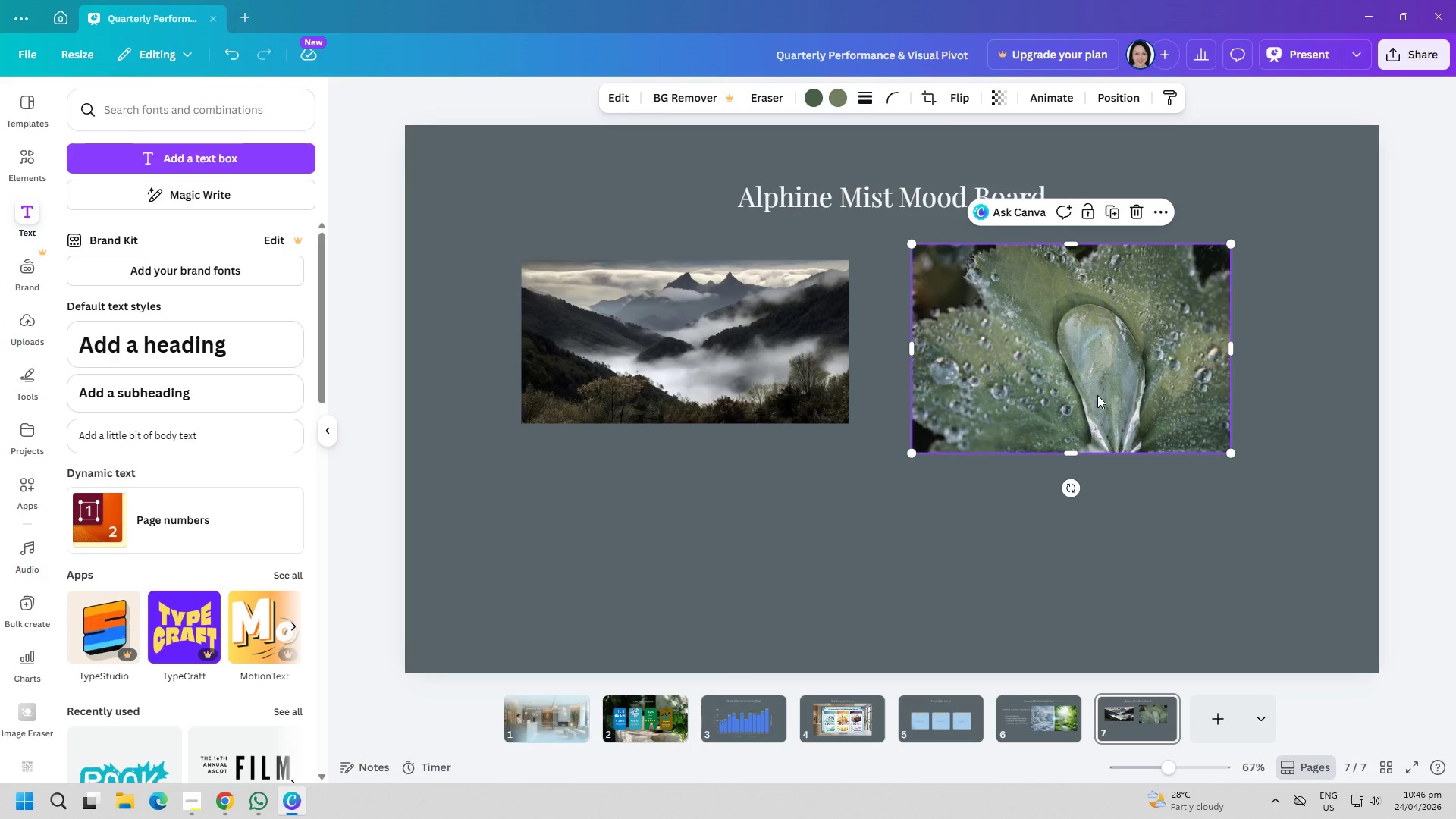 
key(Alt+AltLeft)
 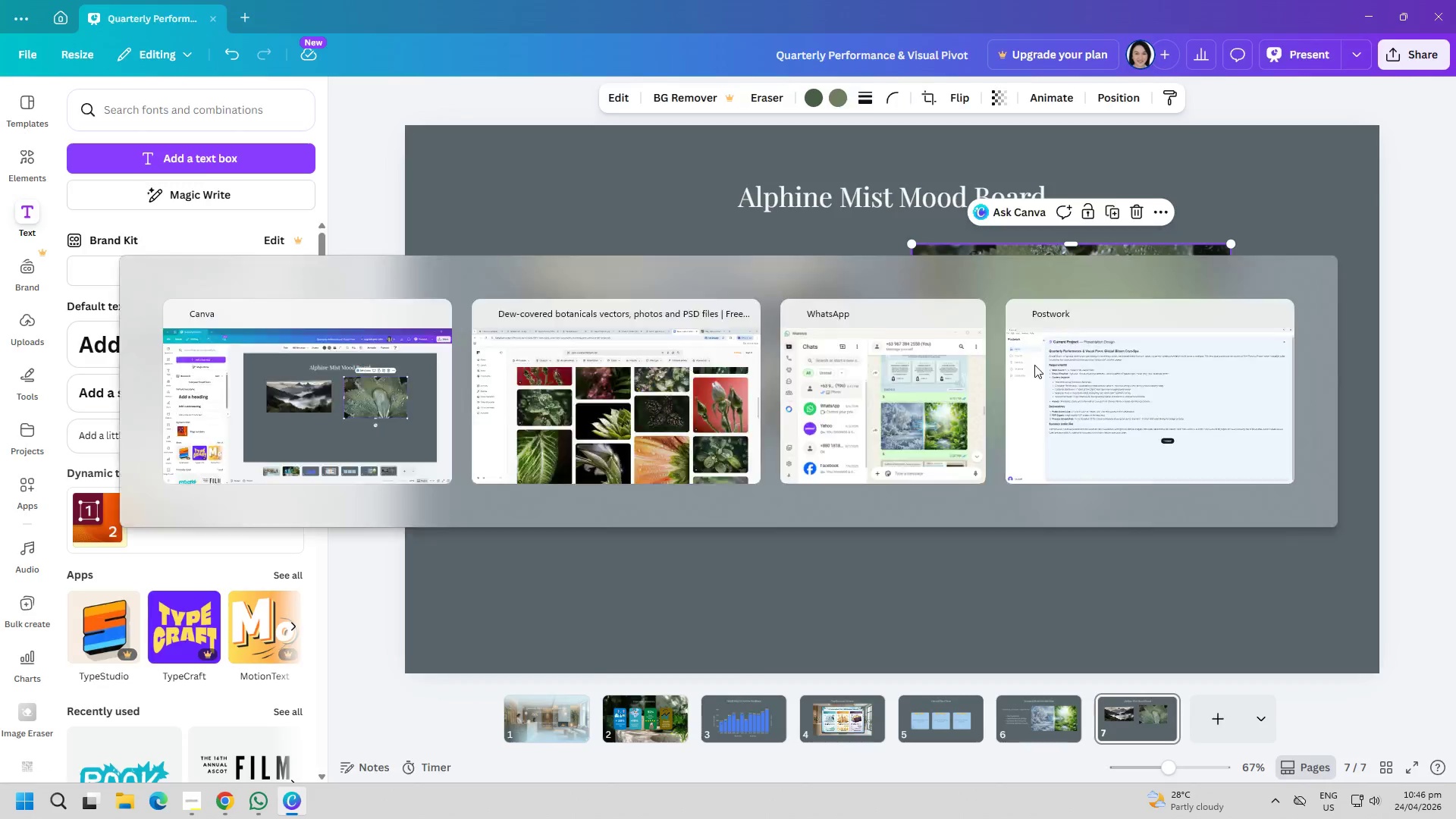 
key(Alt+Tab)
 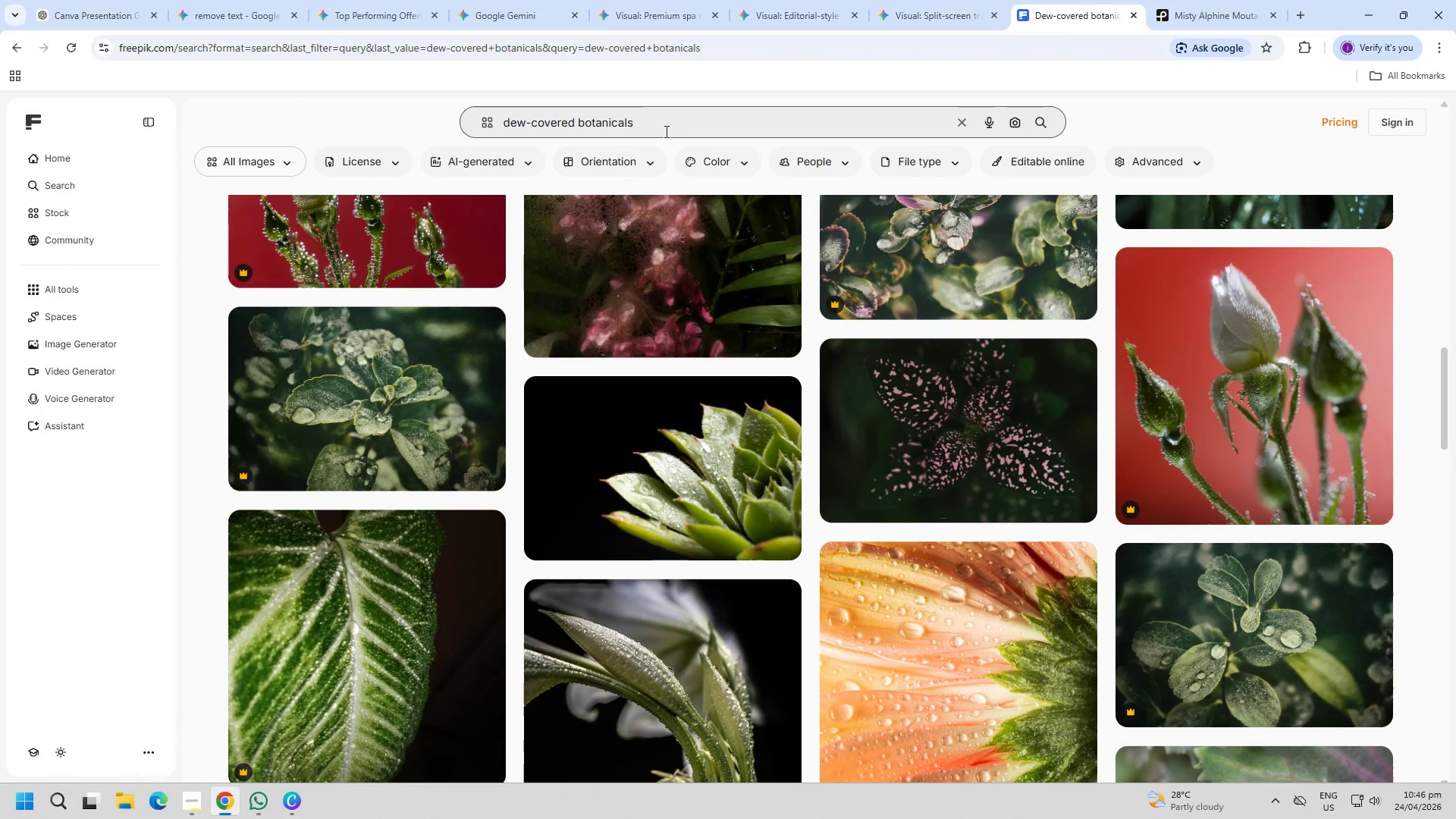 
double_click([665, 130])
 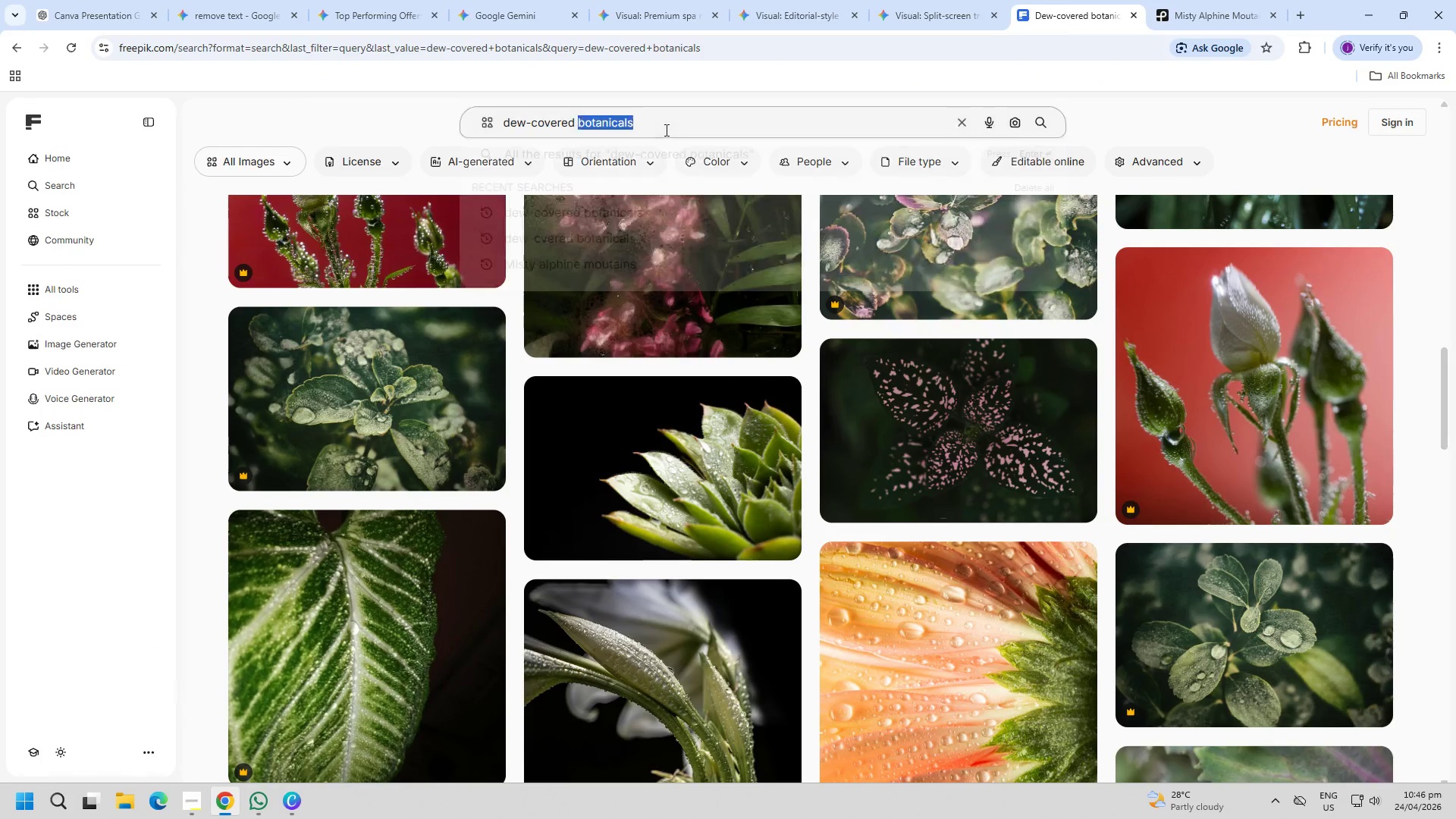 
triple_click([665, 130])
 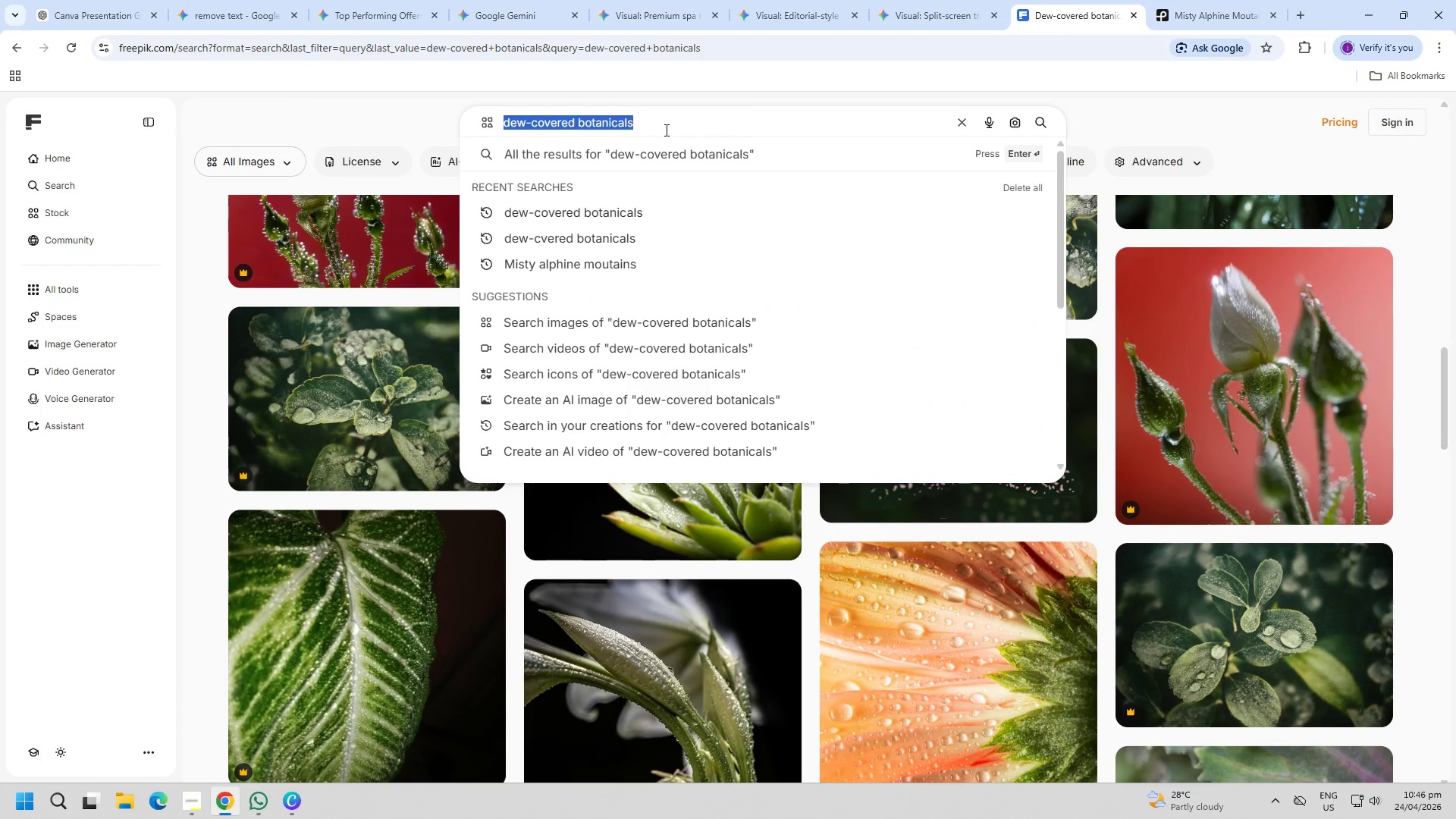 
type(Summer skin recovery)
 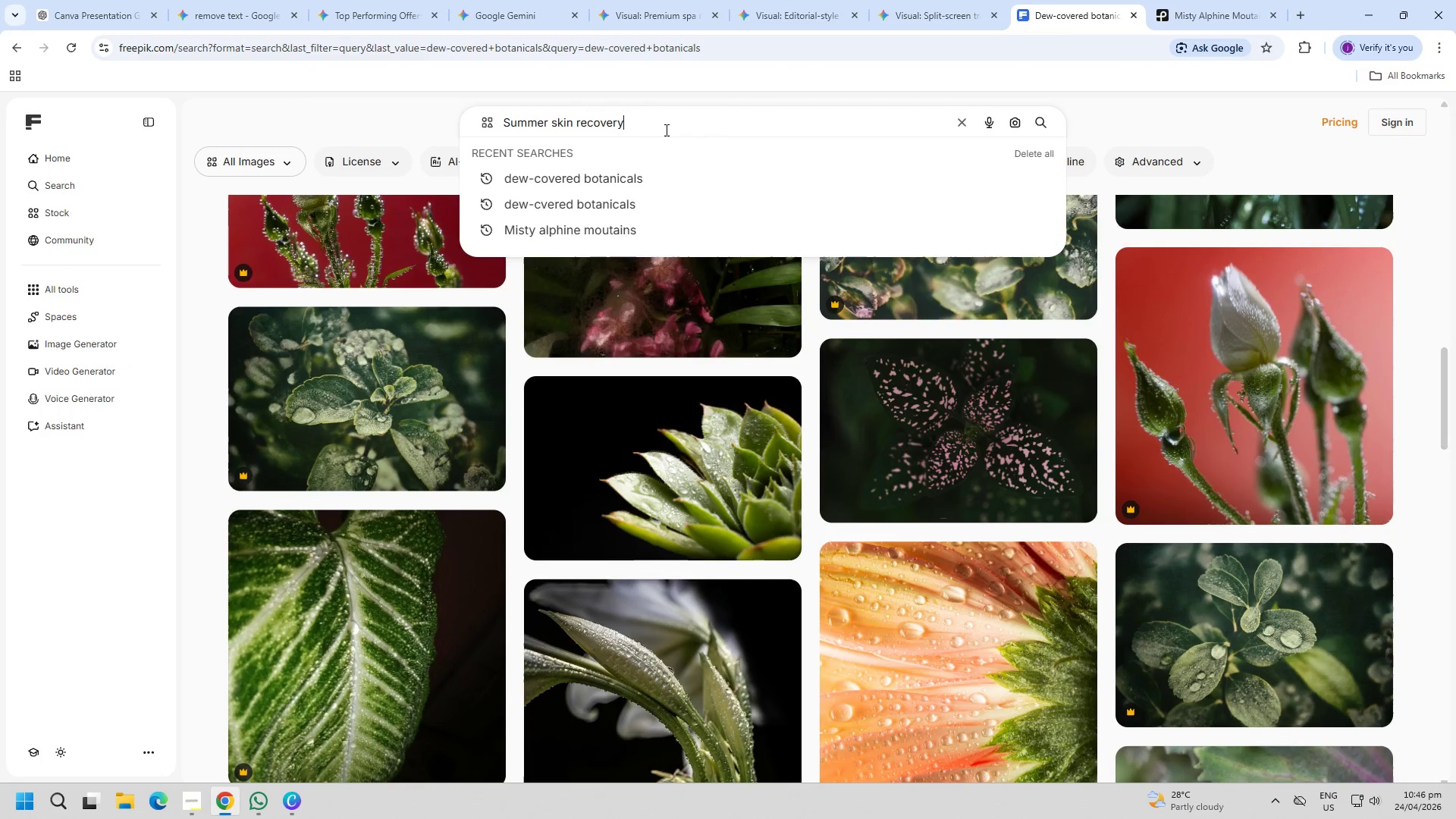 
key(Enter)
 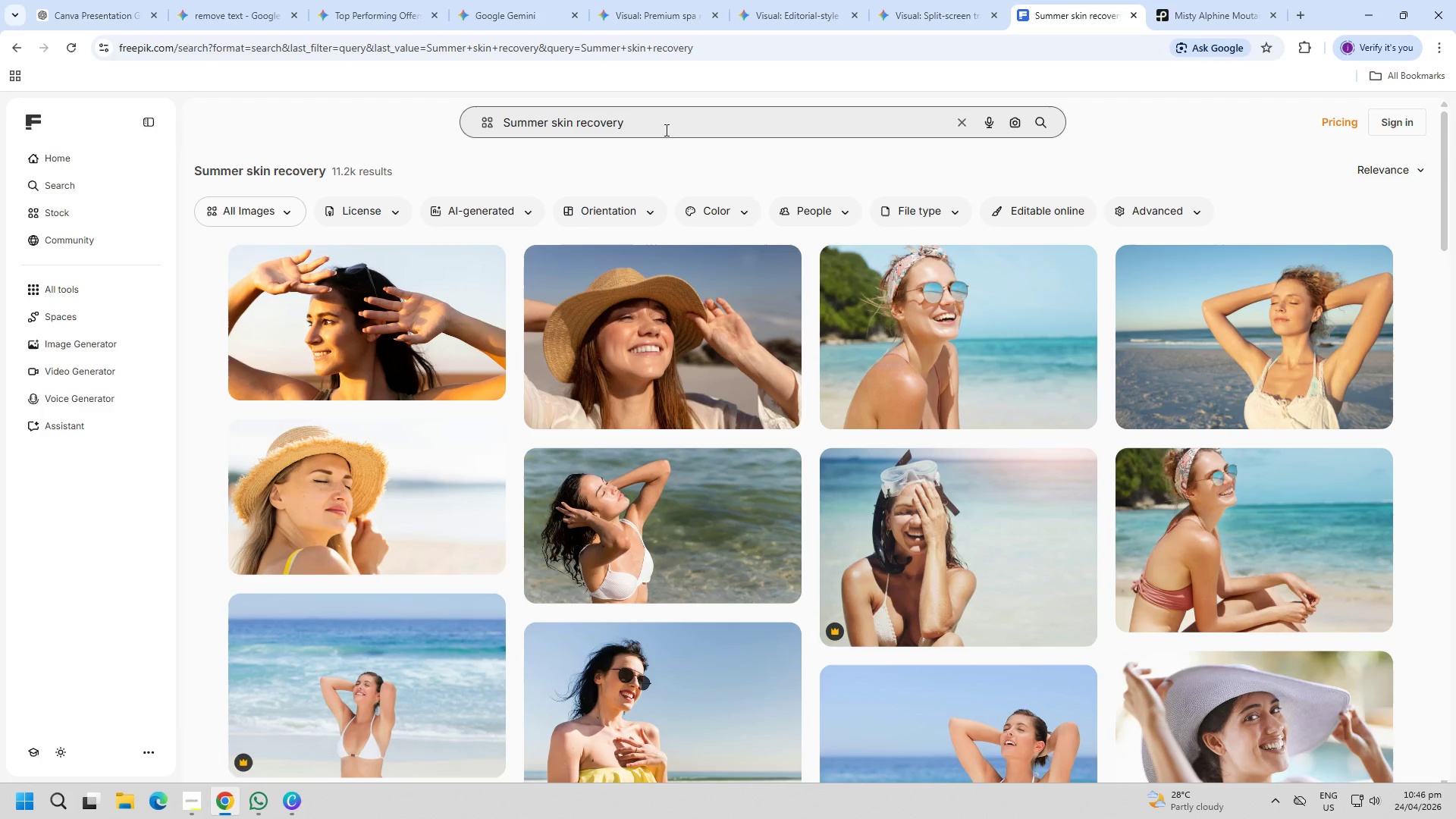 
wait(9.77)
 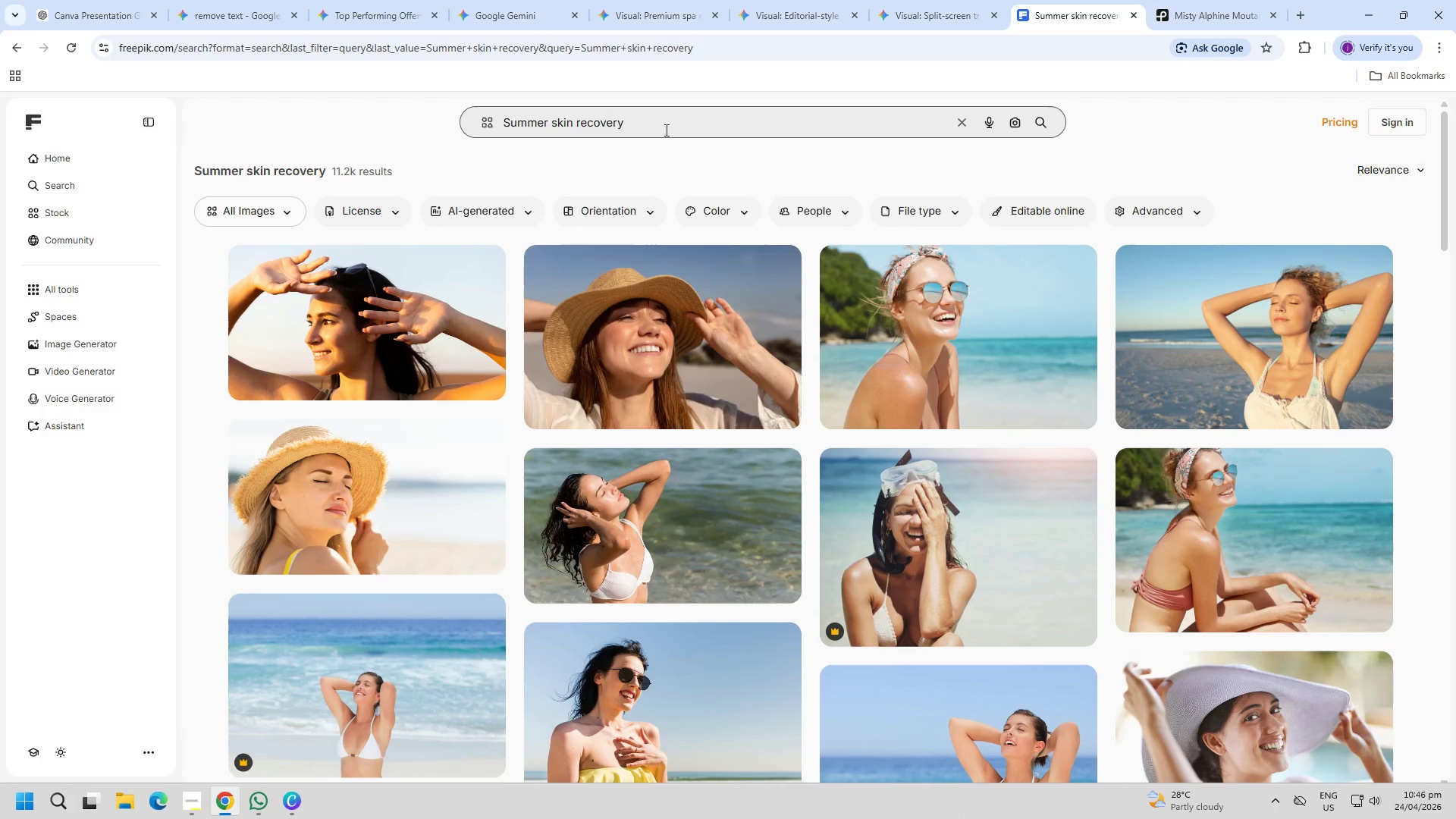 
key(Alt+AltLeft)
 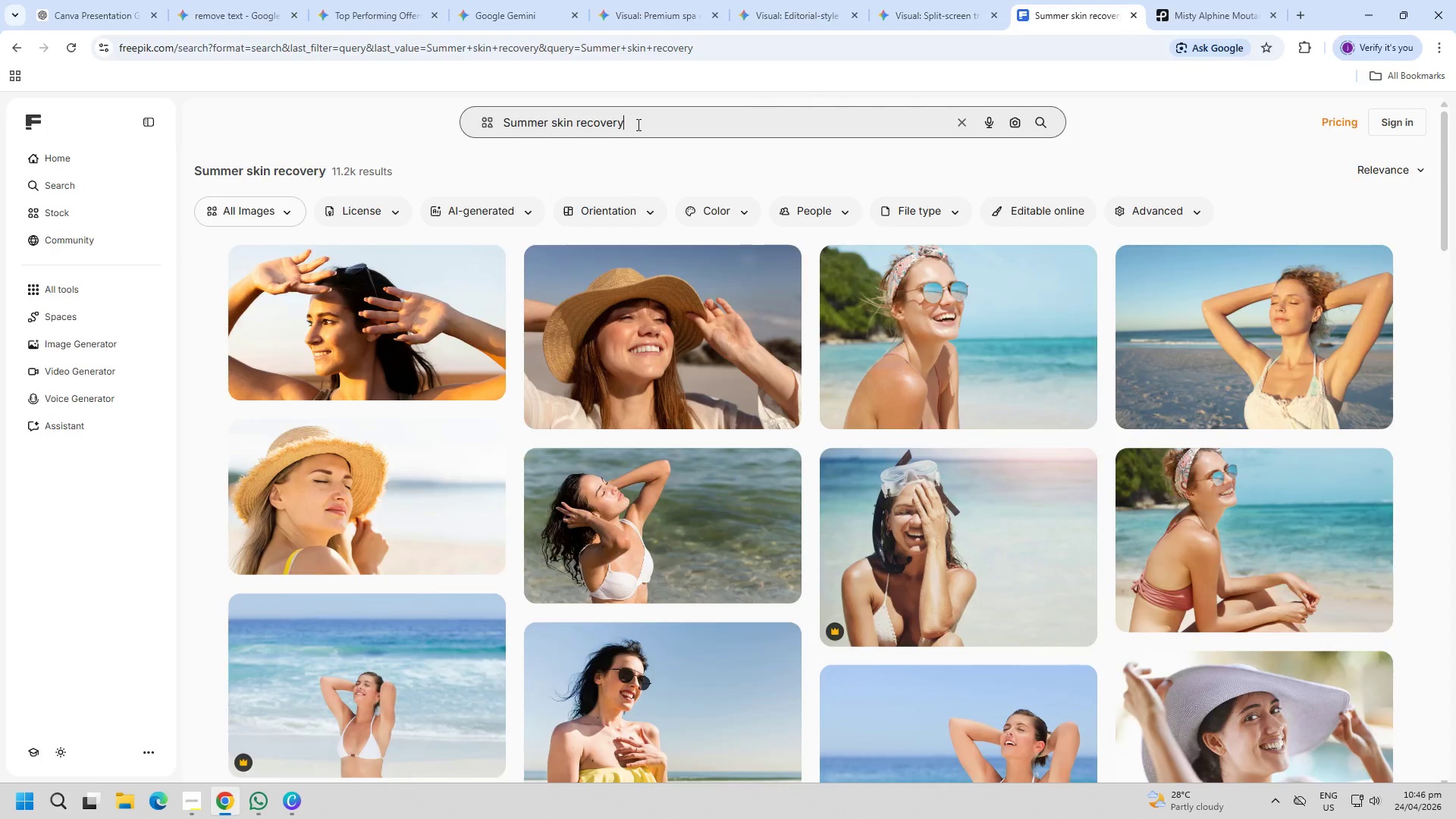 
key(Alt+Tab)
 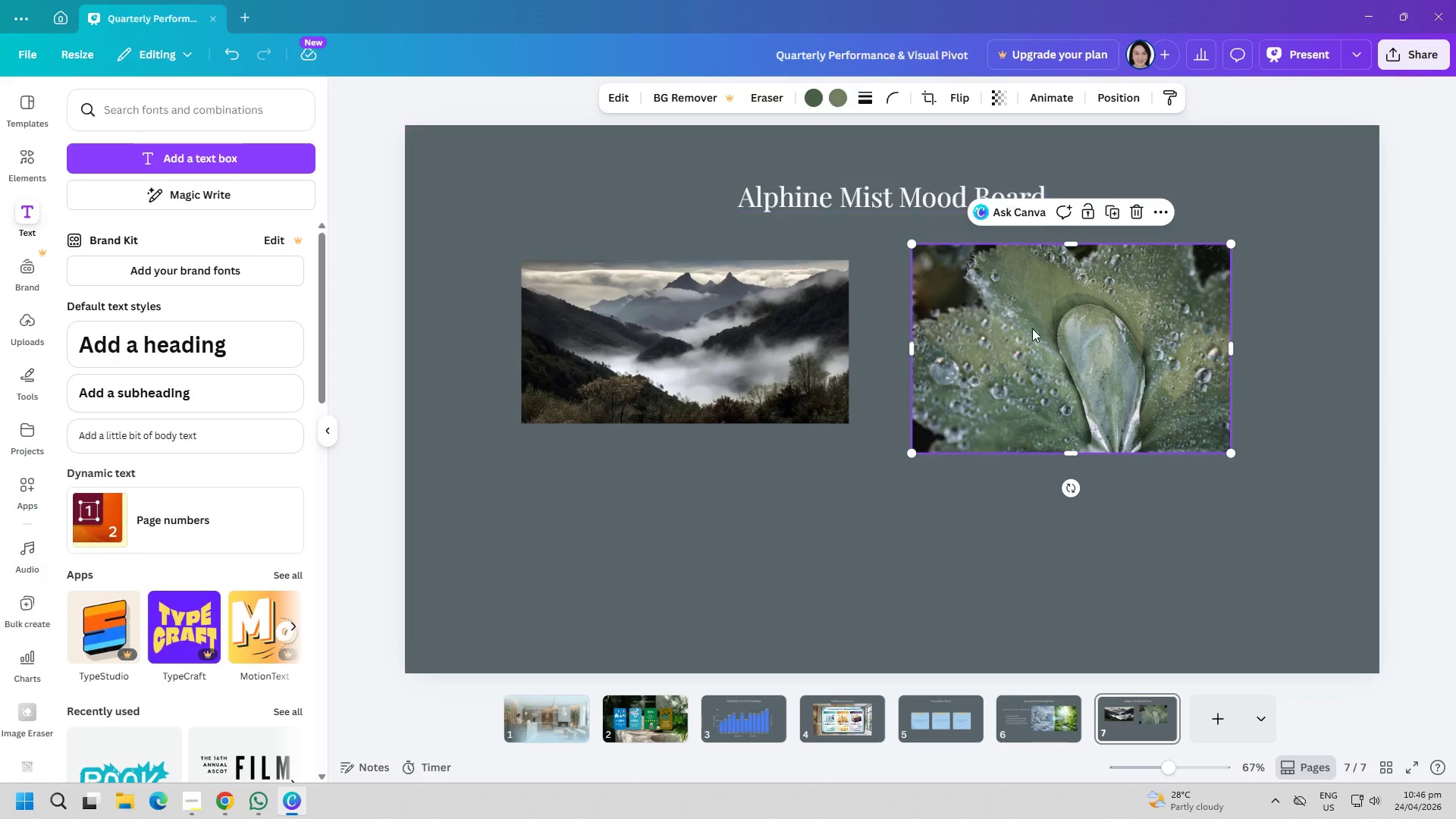 
key(Alt+AltLeft)
 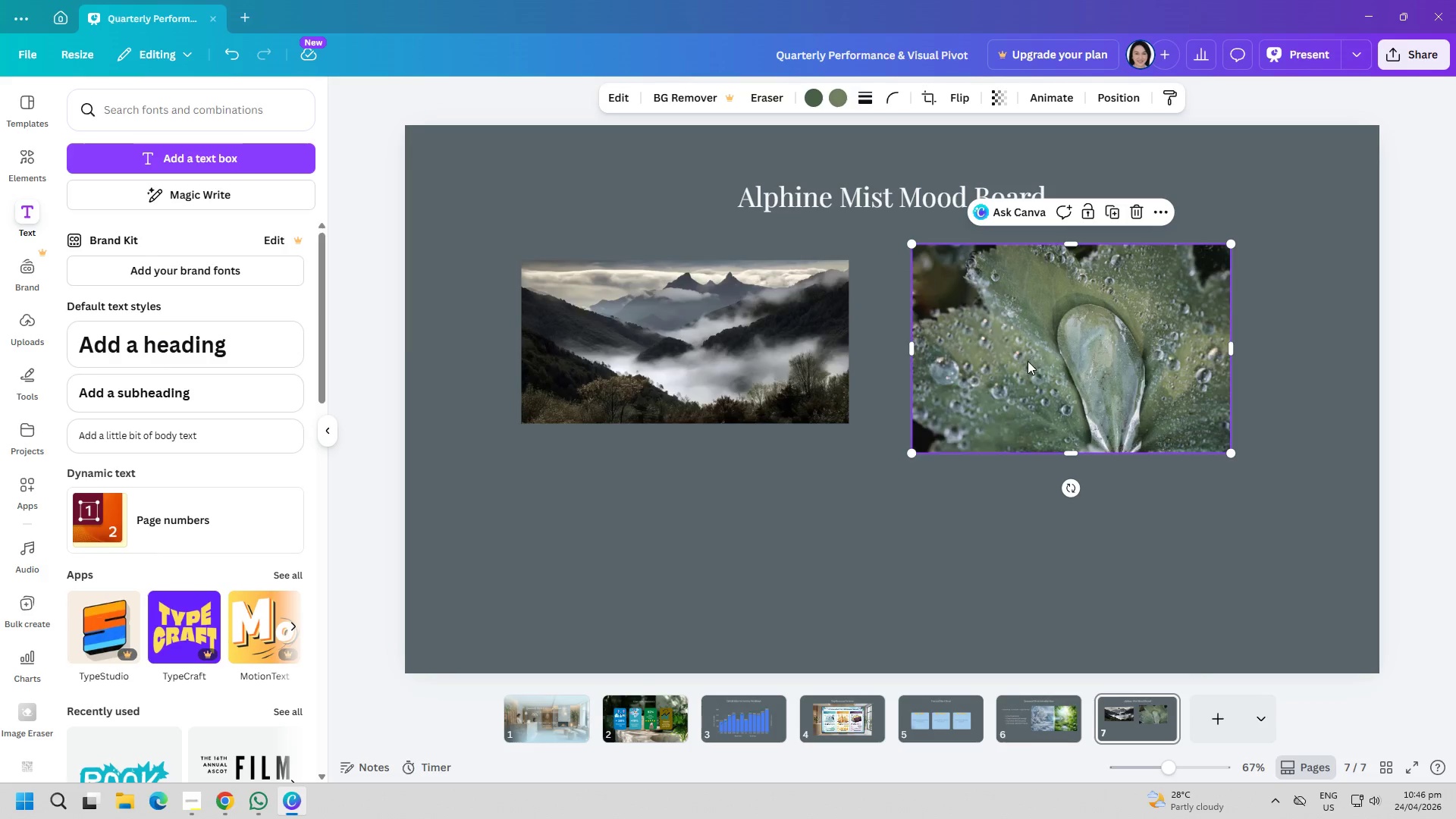 
key(Alt+Tab)
 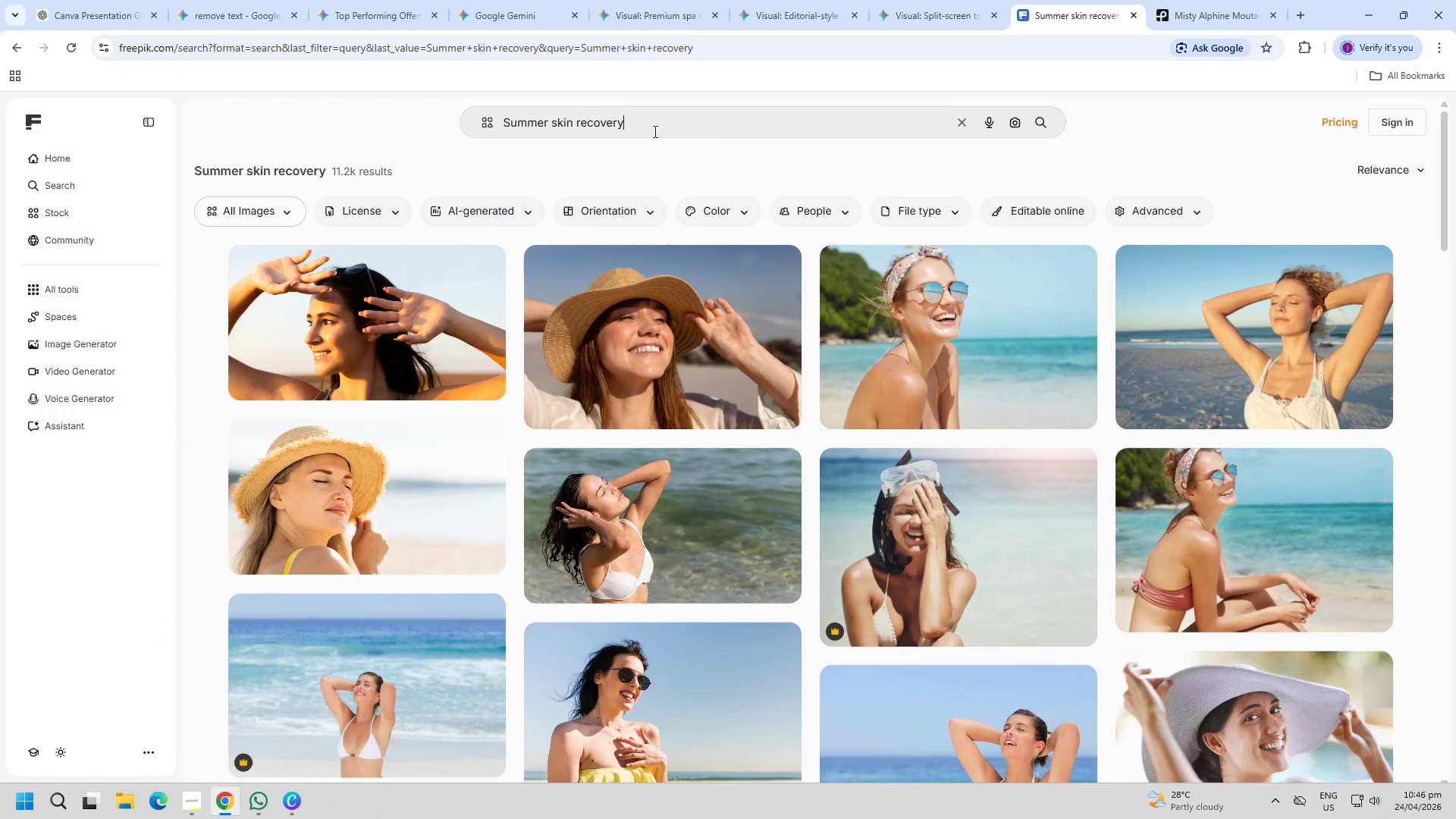 
double_click([658, 124])
 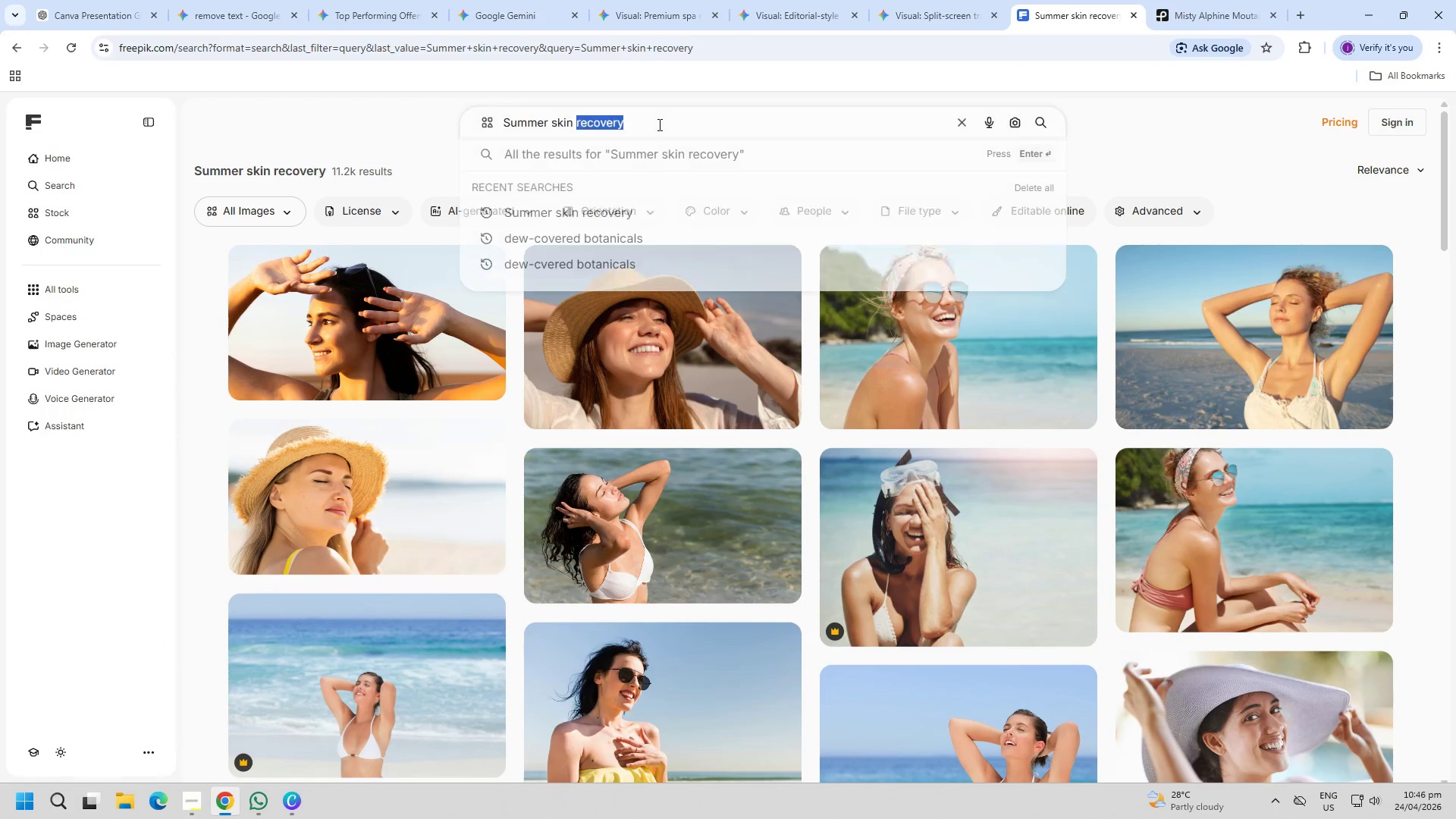 
triple_click([658, 124])
 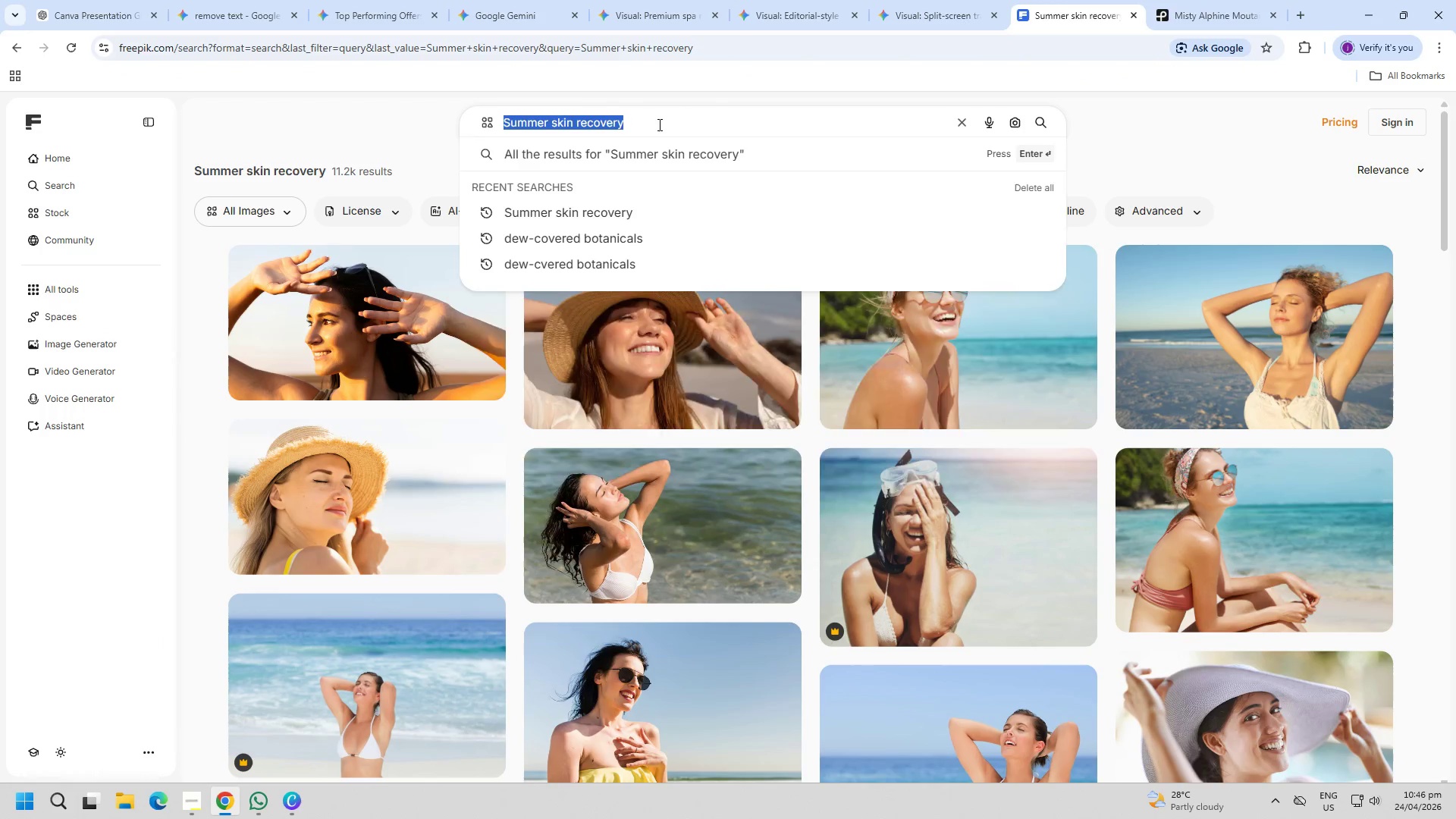 
triple_click([658, 124])
 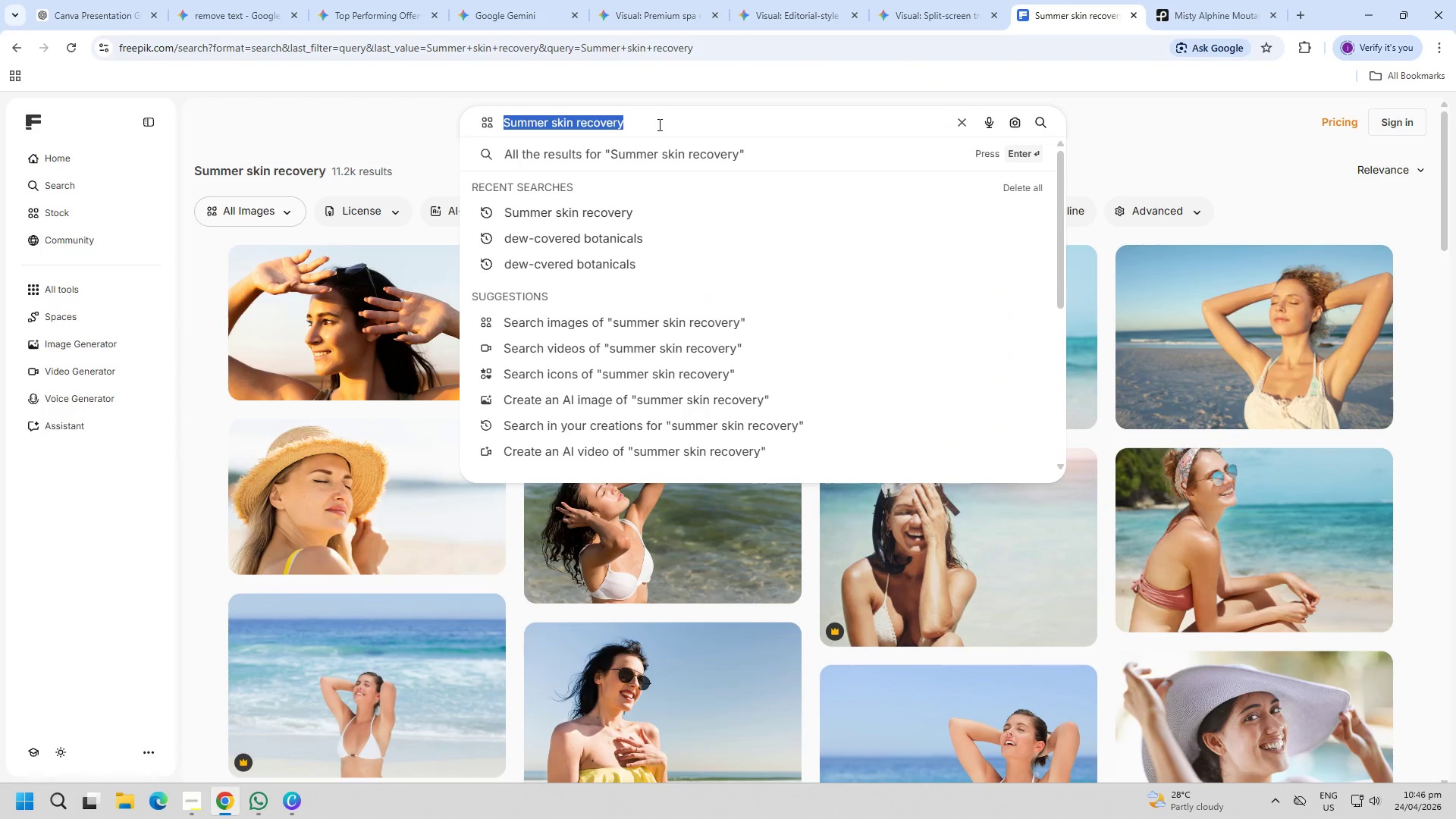 
key(Alt+AltLeft)
 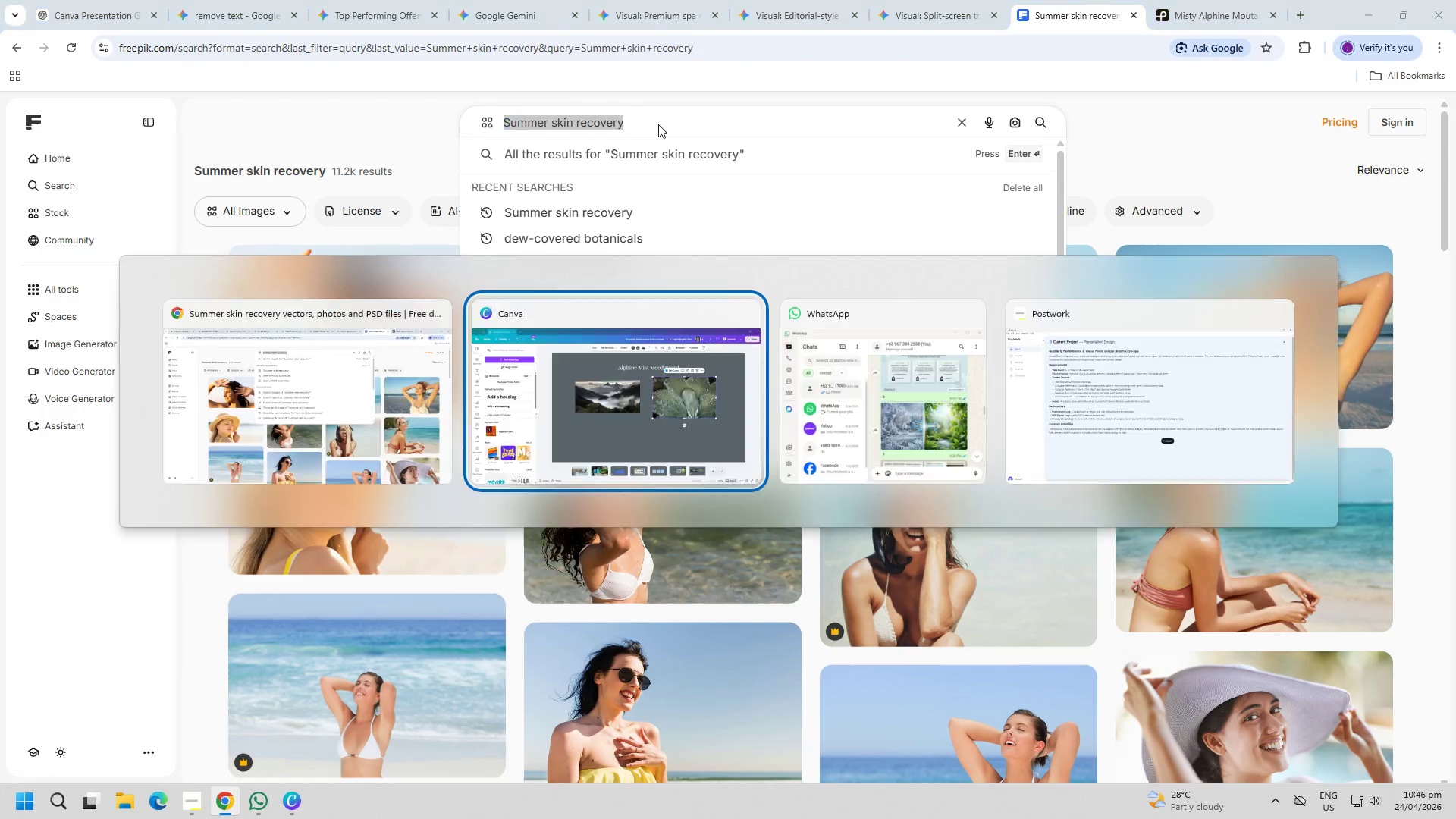 
key(Alt+Tab)
 